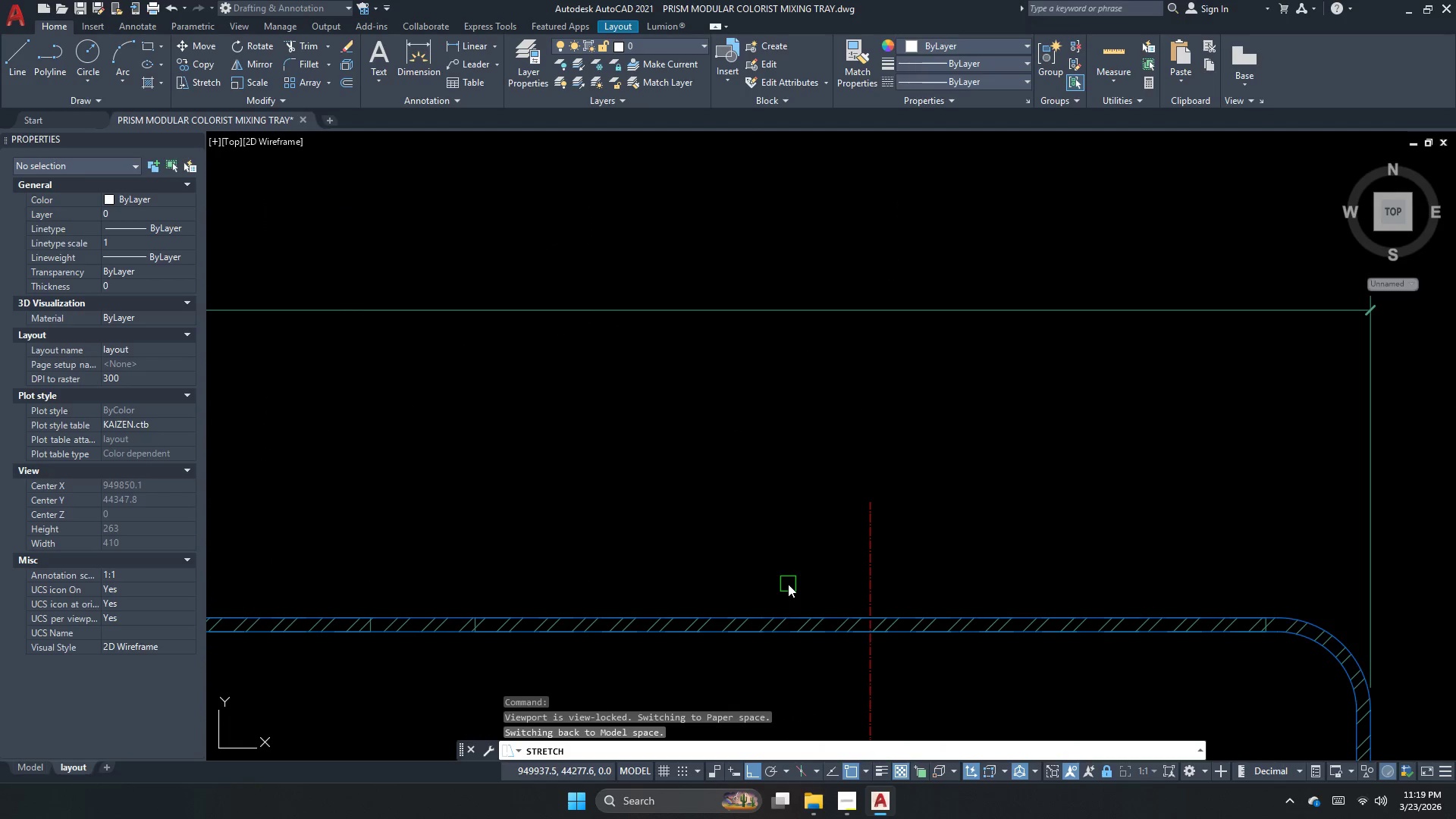 
left_click_drag(start_coordinate=[987, 582], to_coordinate=[960, 567])
 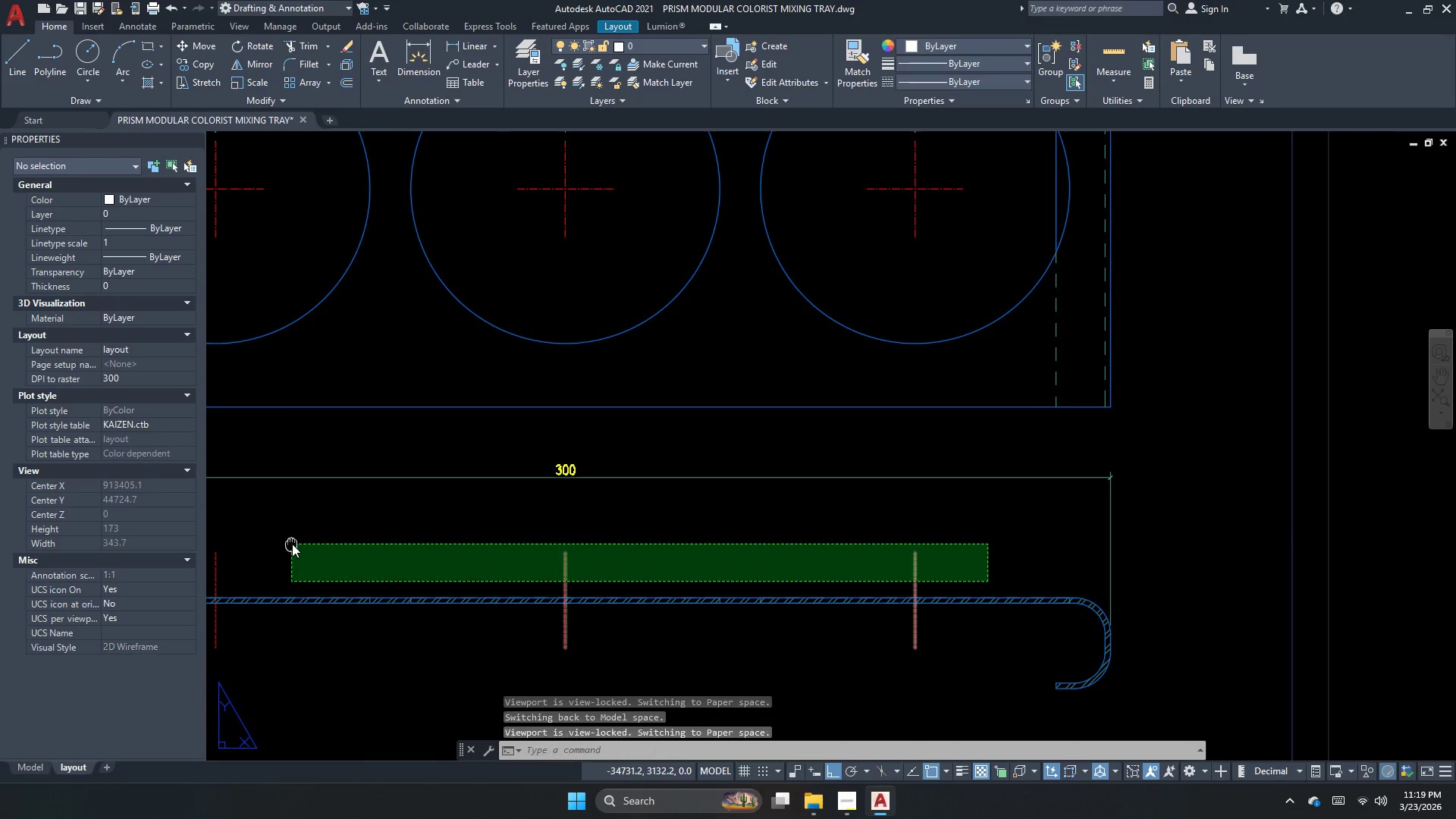 
scroll: coordinate [943, 585], scroll_direction: down, amount: 2.0
 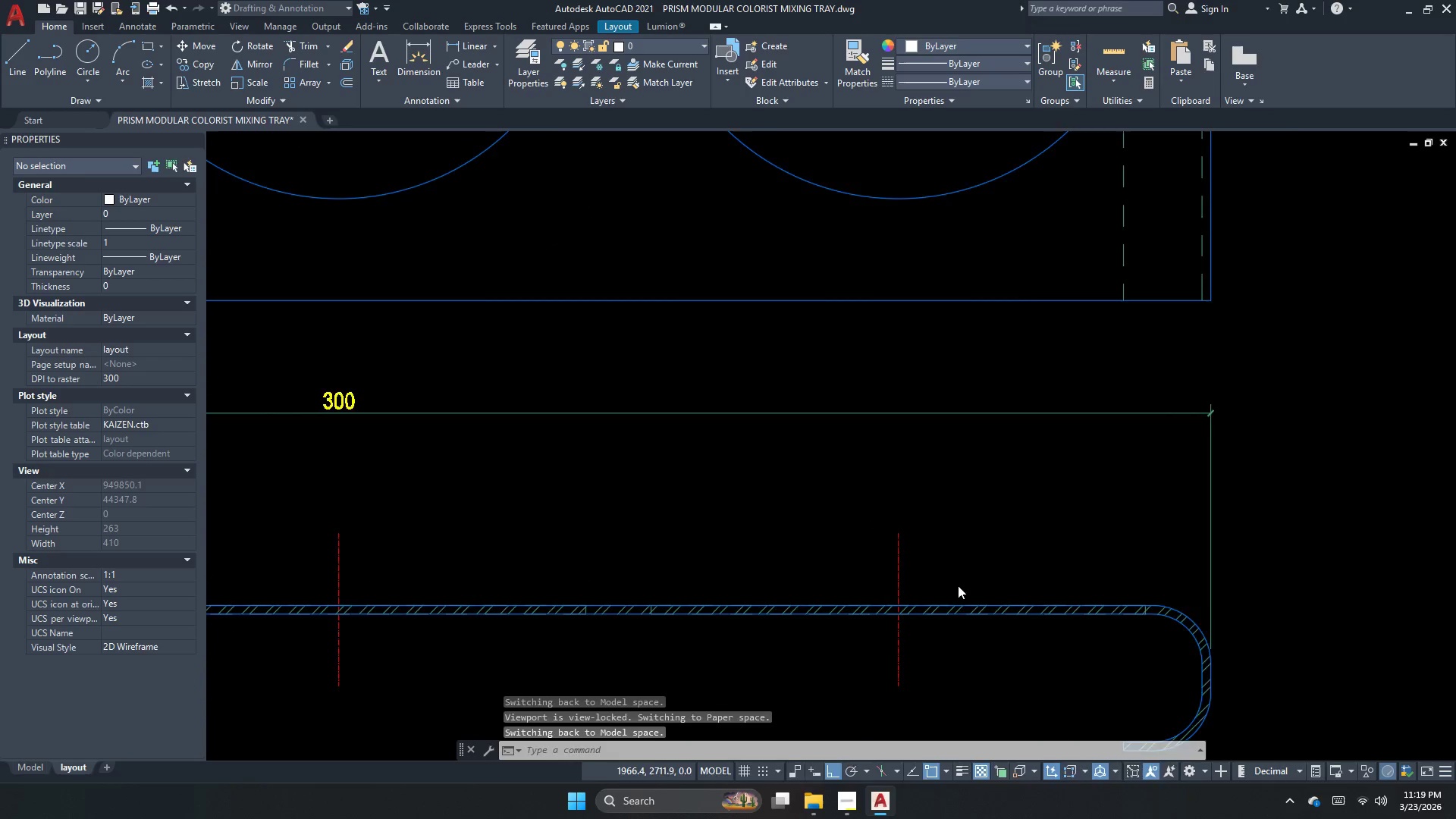 
left_click([242, 538])
 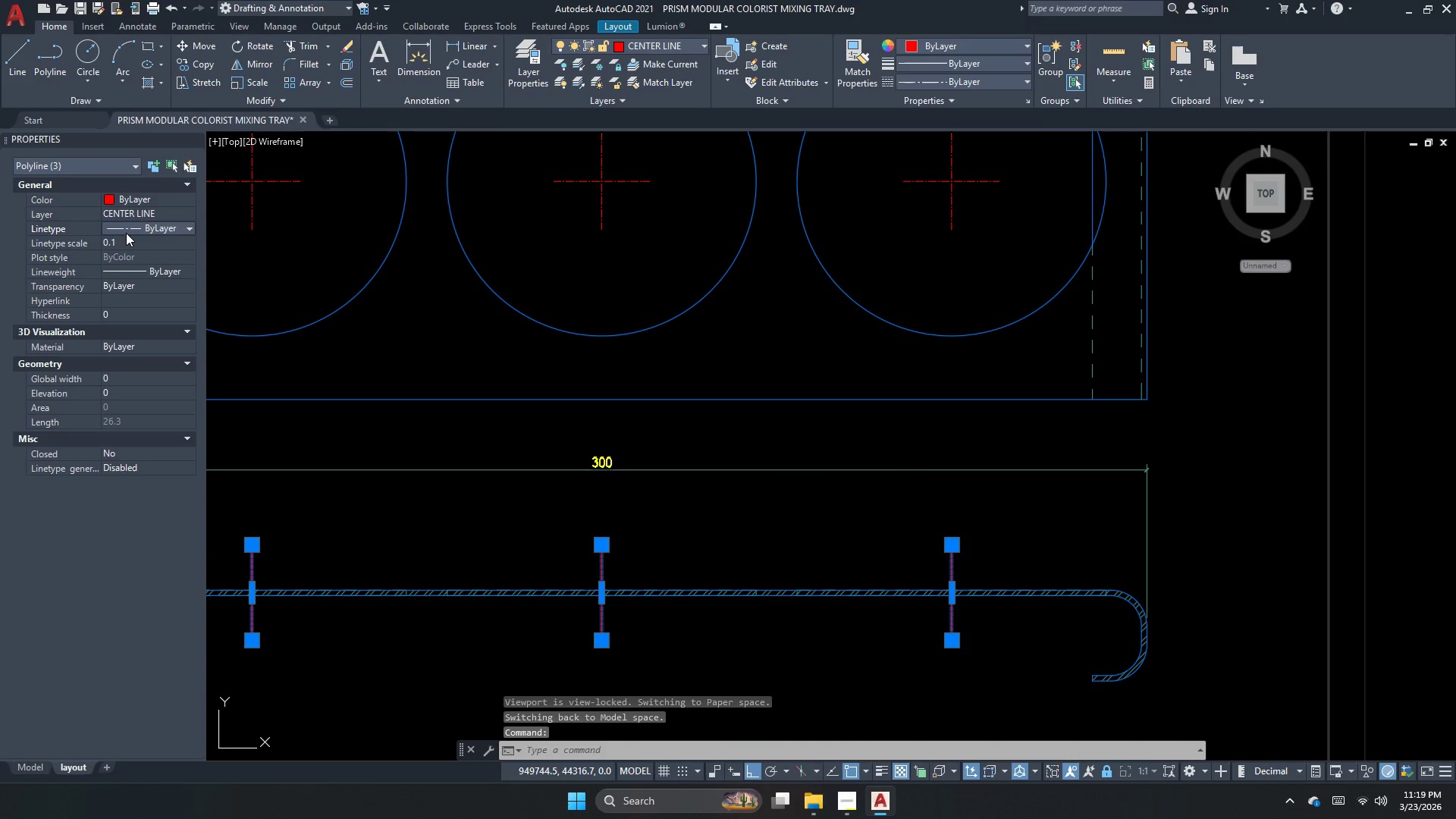 
double_click([129, 243])
 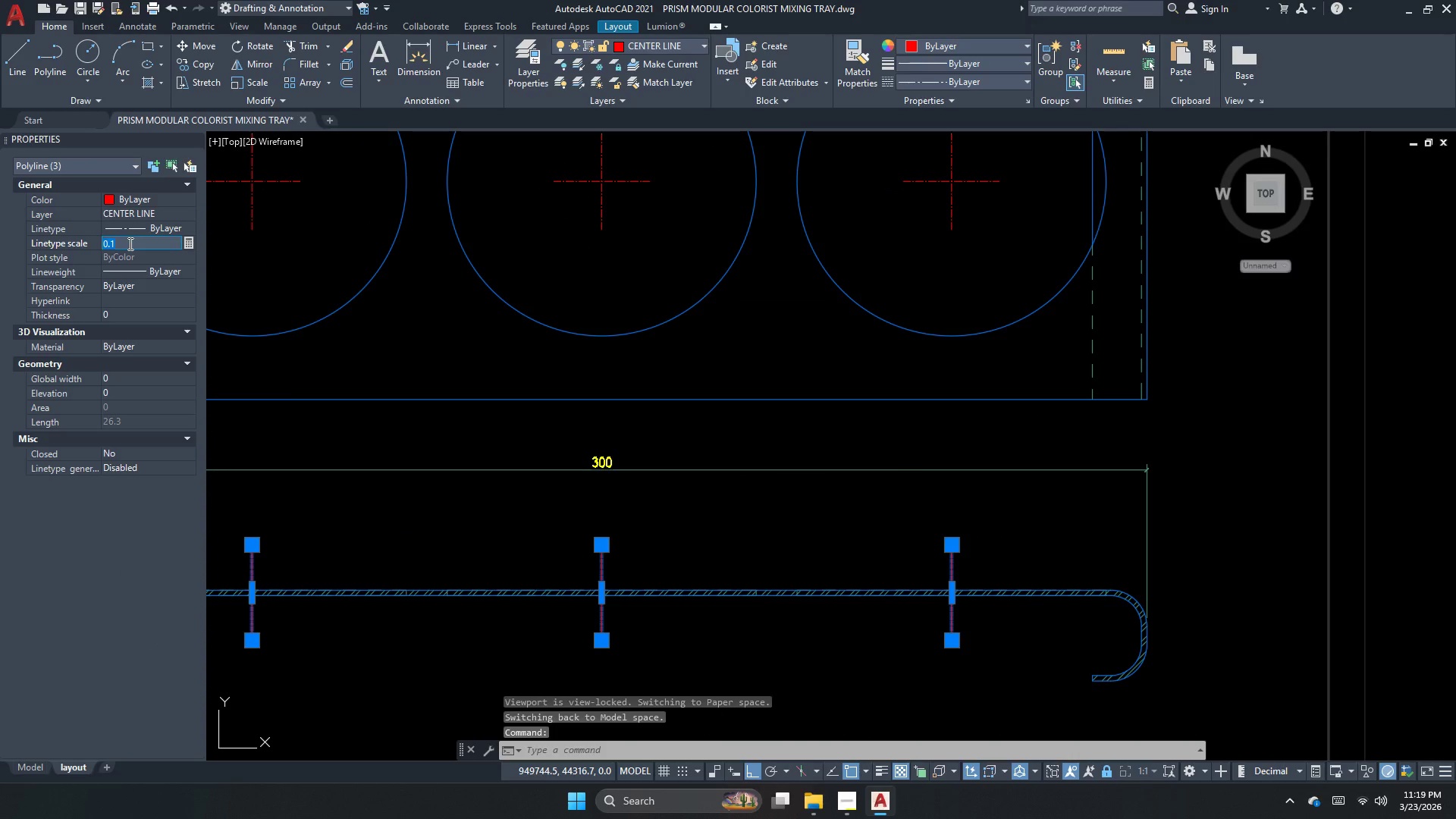 
key(Numpad1)
 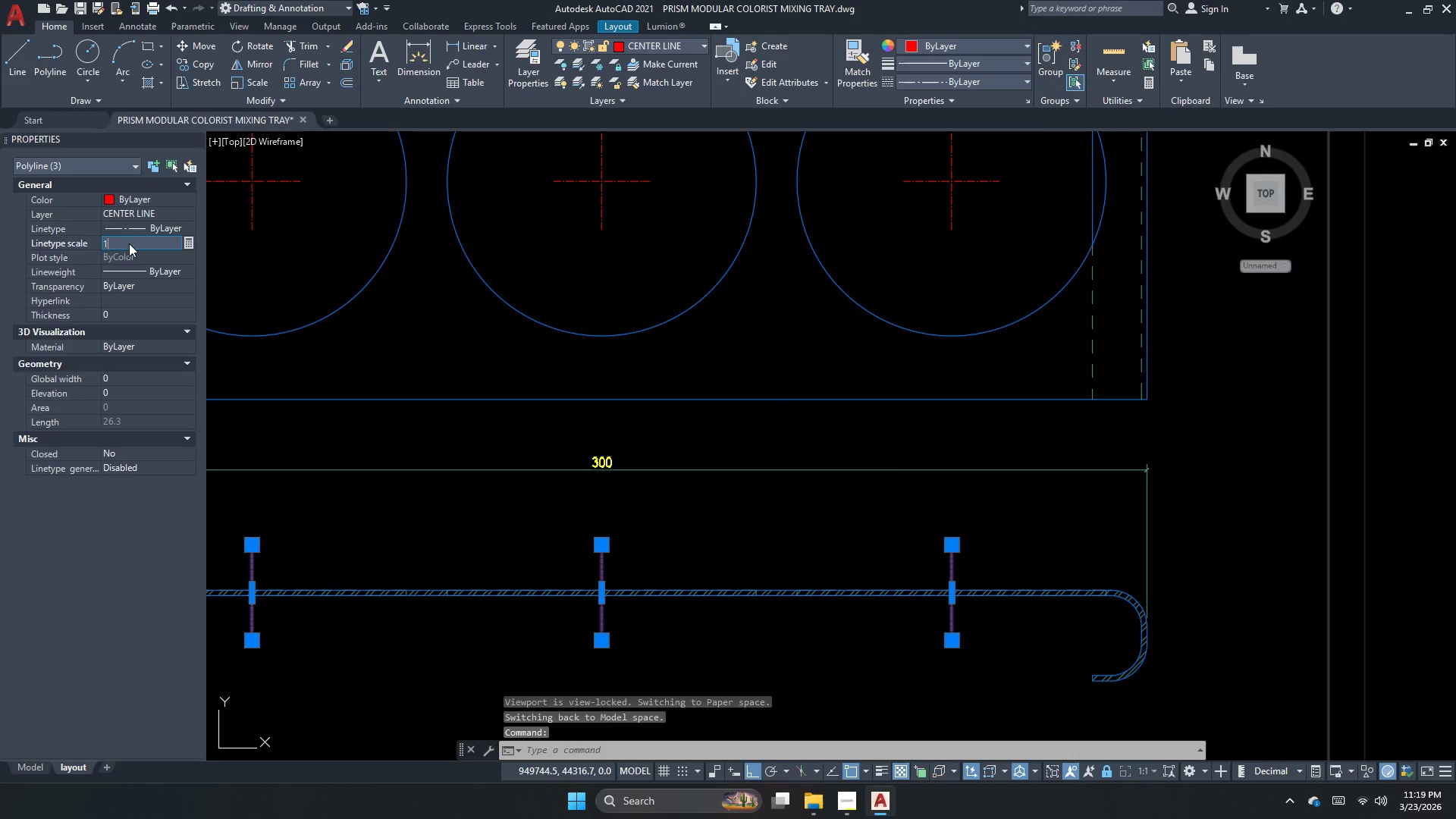 
key(NumpadEnter)
 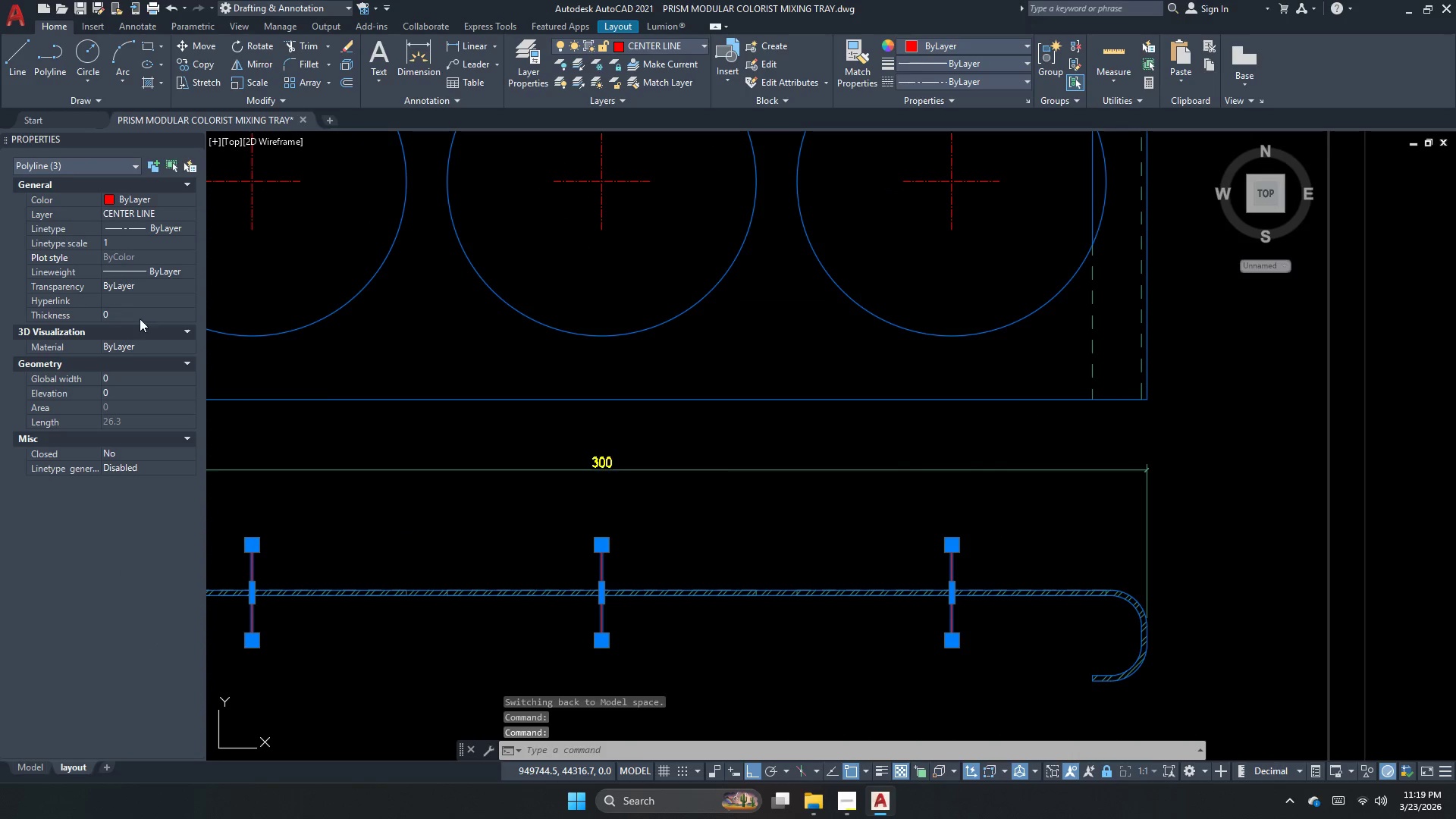 
key(Escape)
 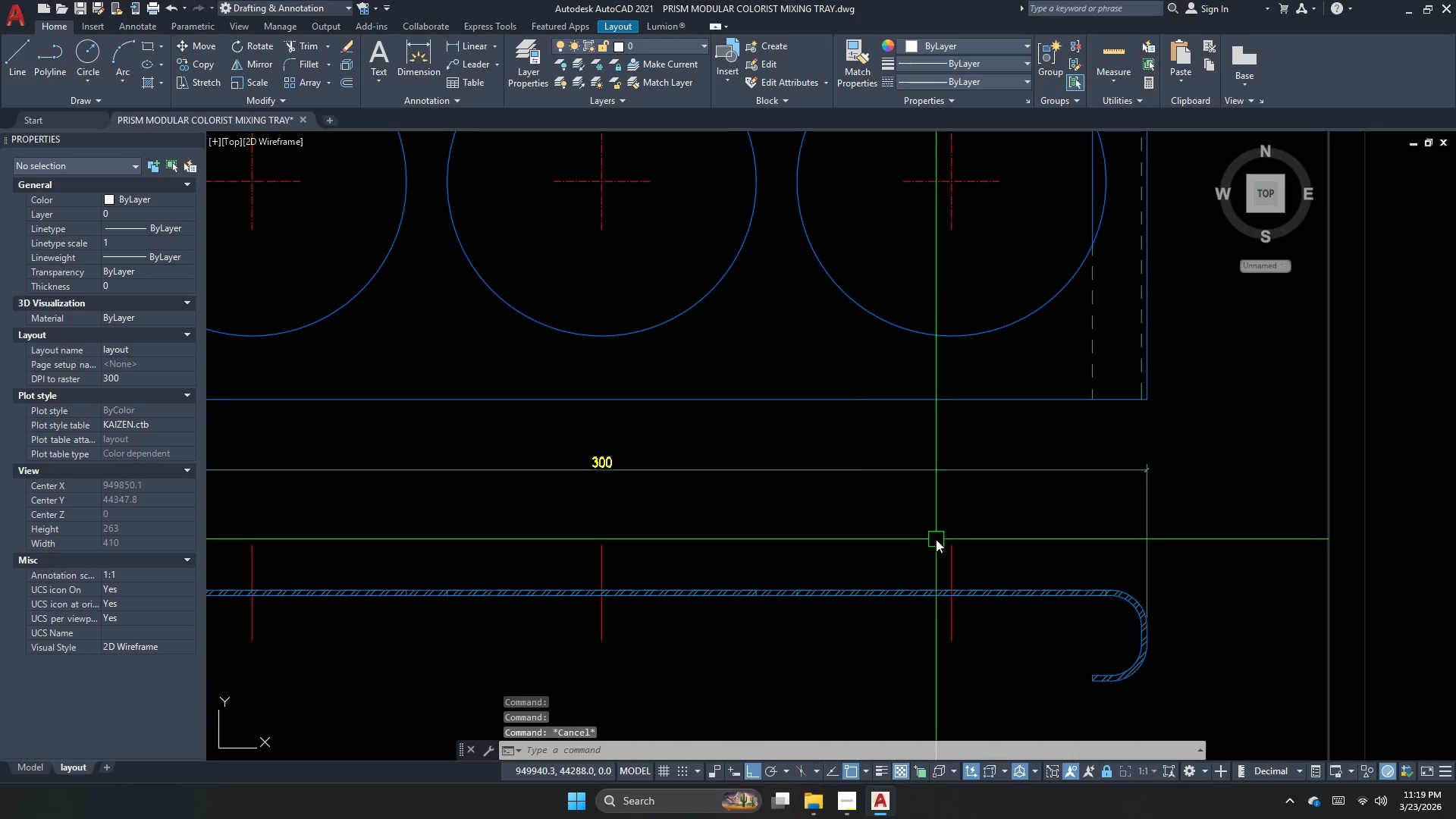 
left_click_drag(start_coordinate=[983, 554], to_coordinate=[937, 553])
 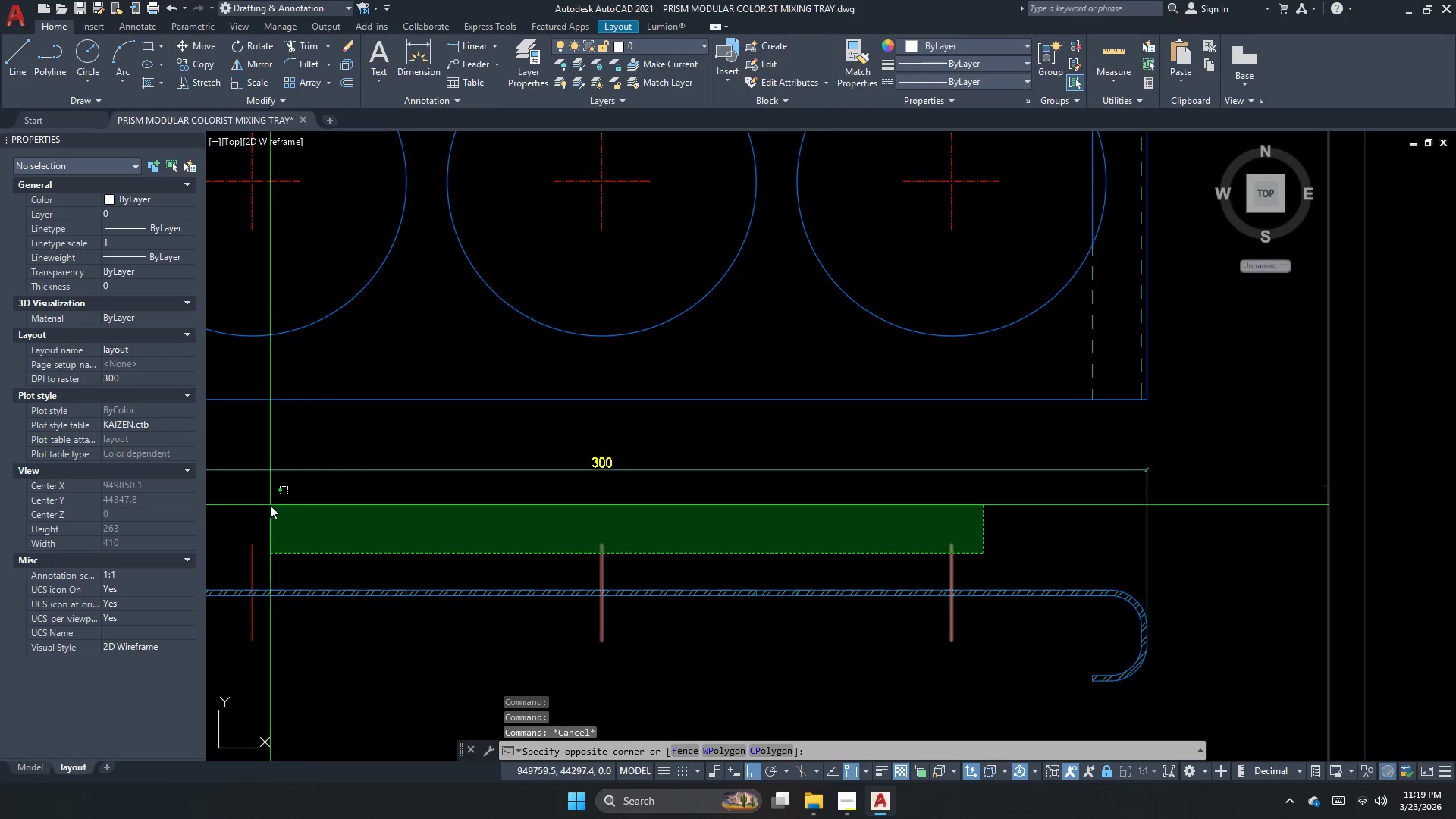 
left_click([248, 511])
 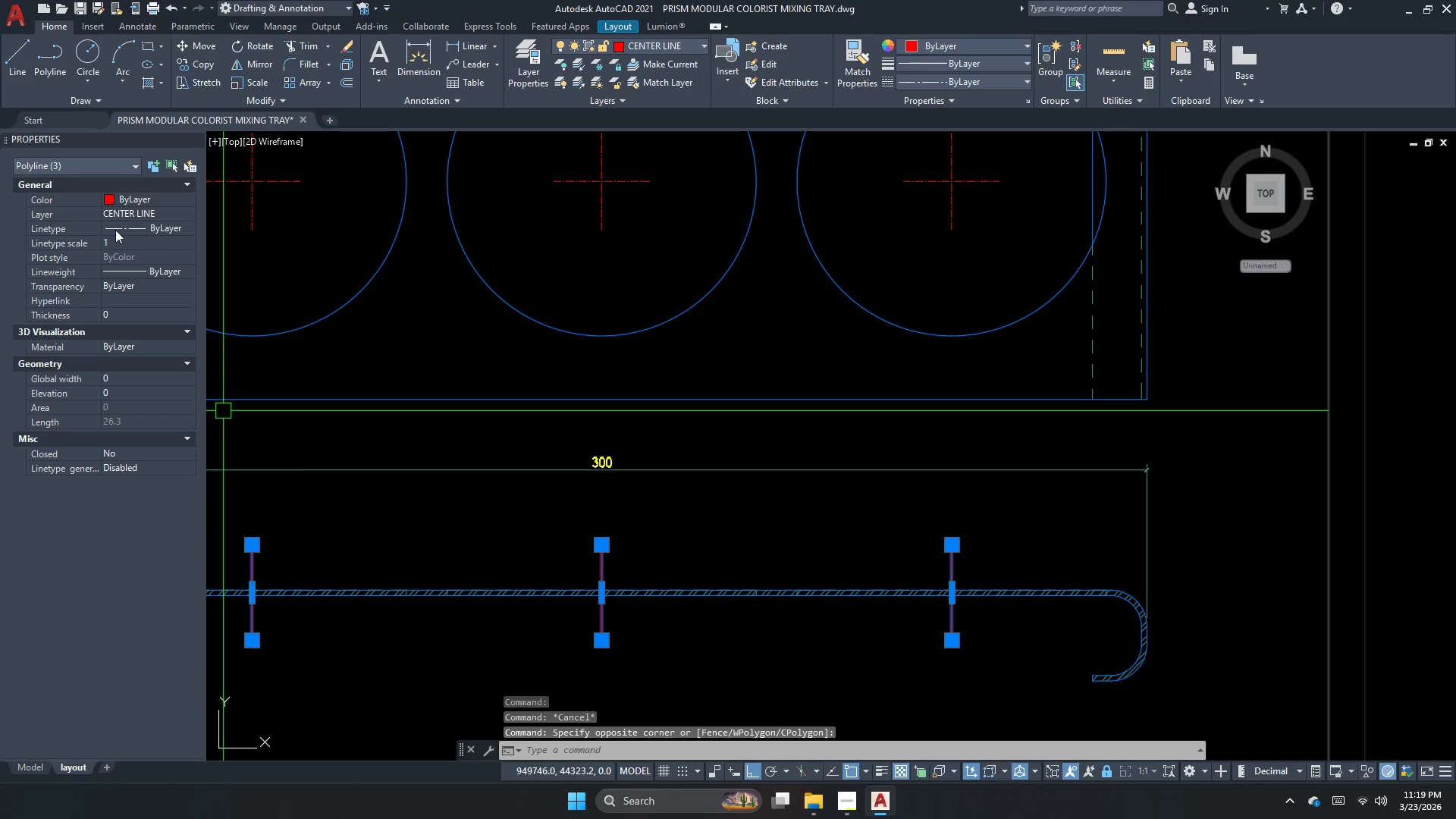 
left_click([116, 238])
 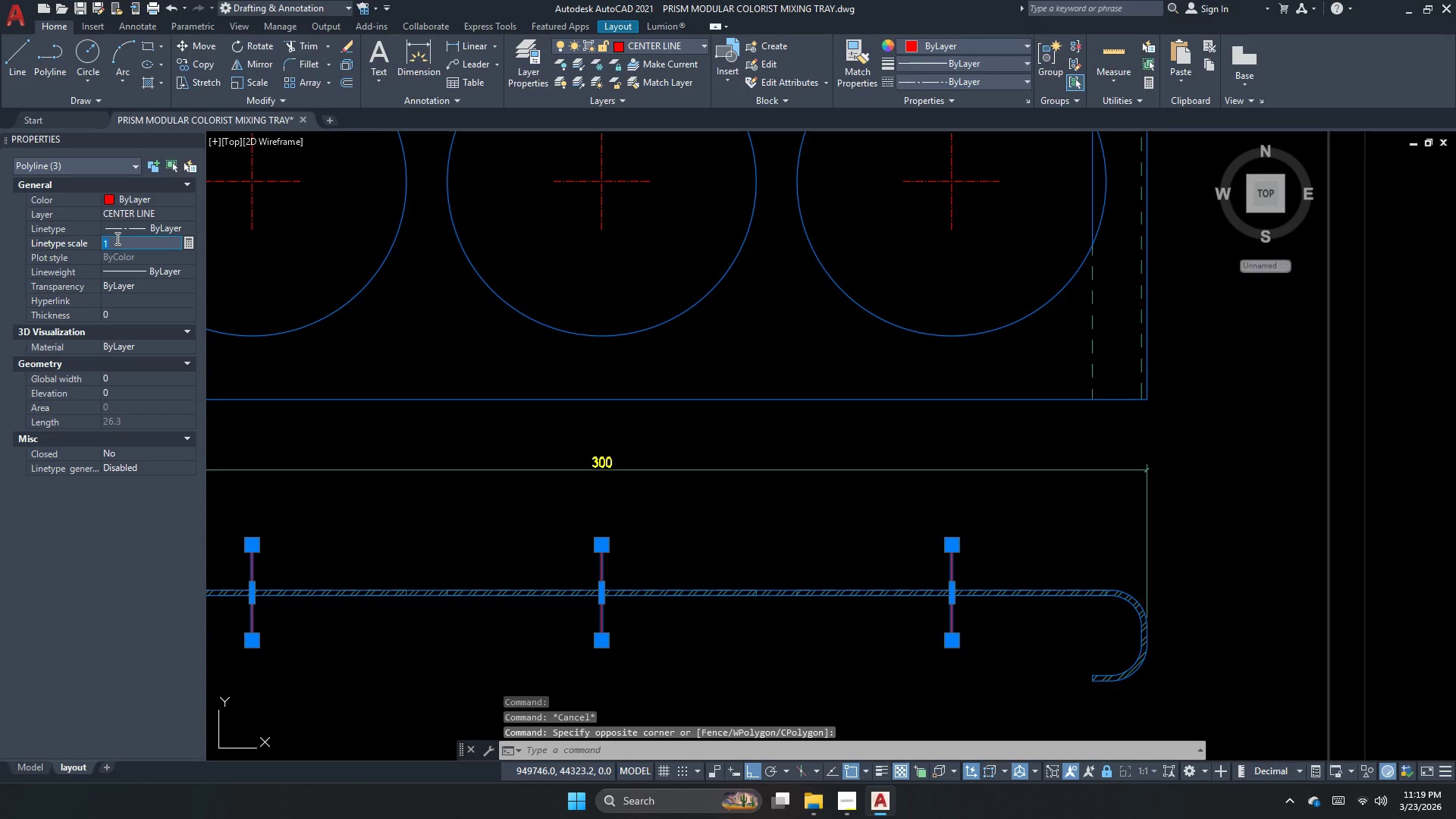 
key(NumpadDecimal)
 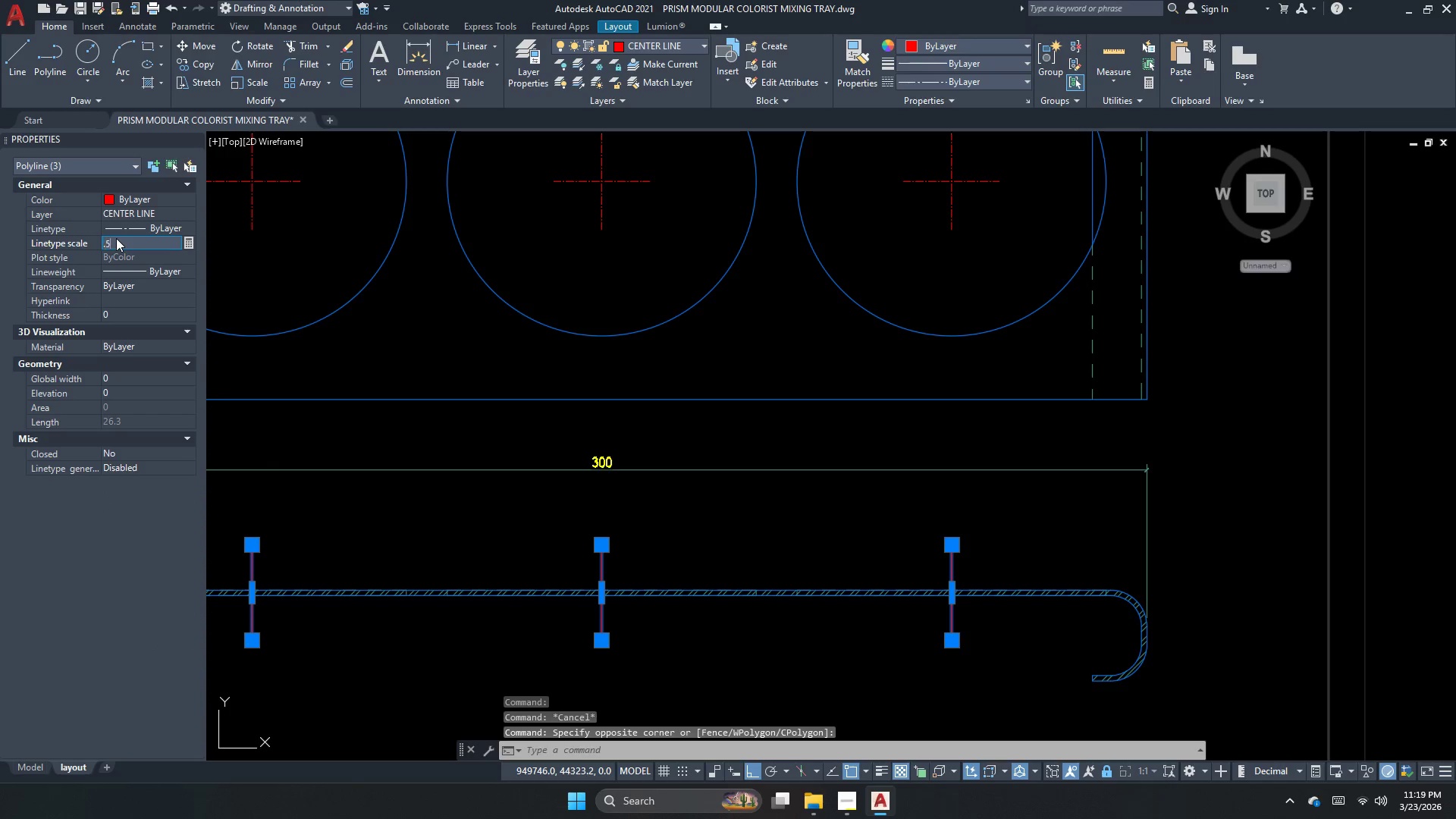 
key(Numpad5)
 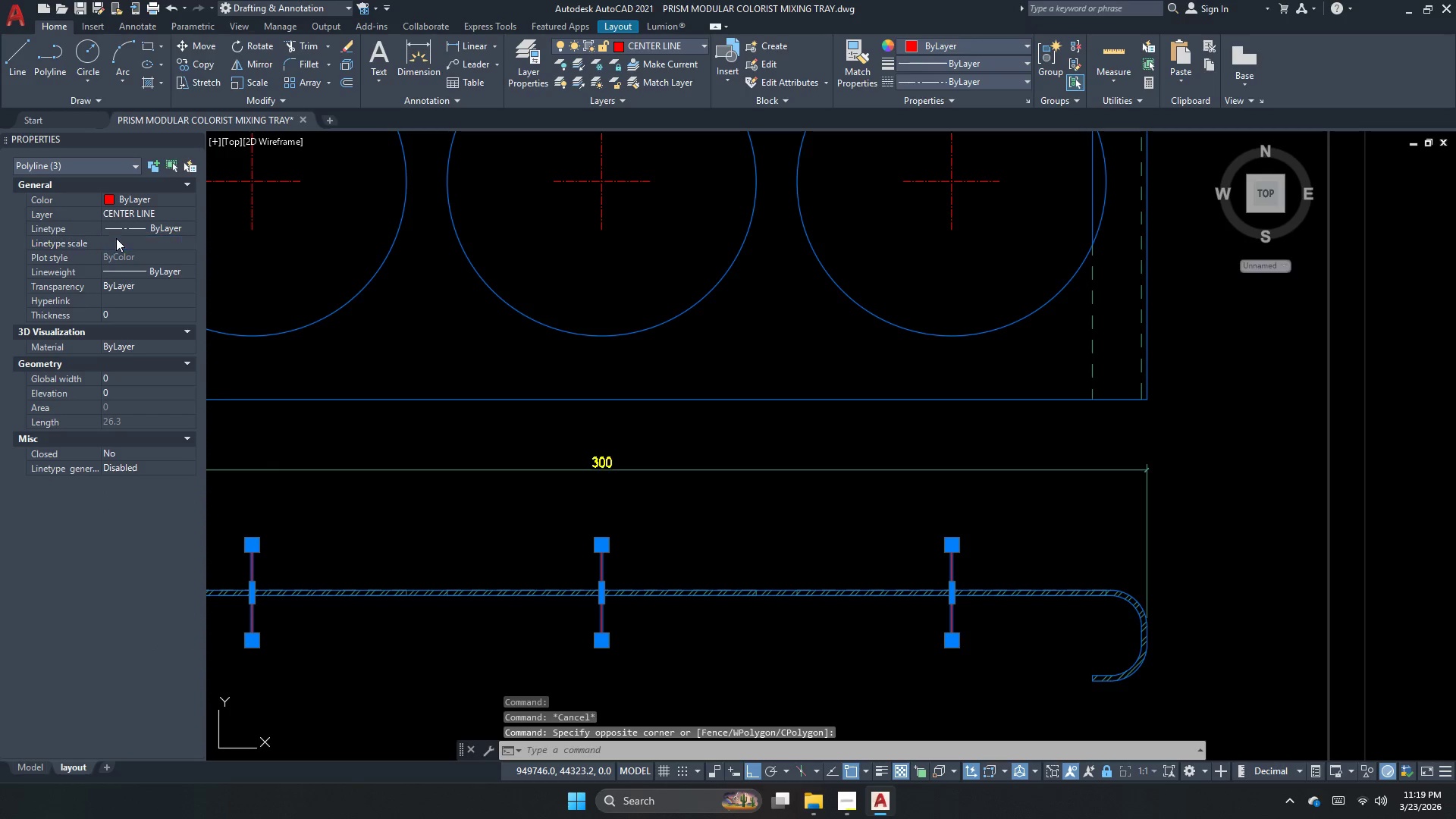 
key(NumpadEnter)
 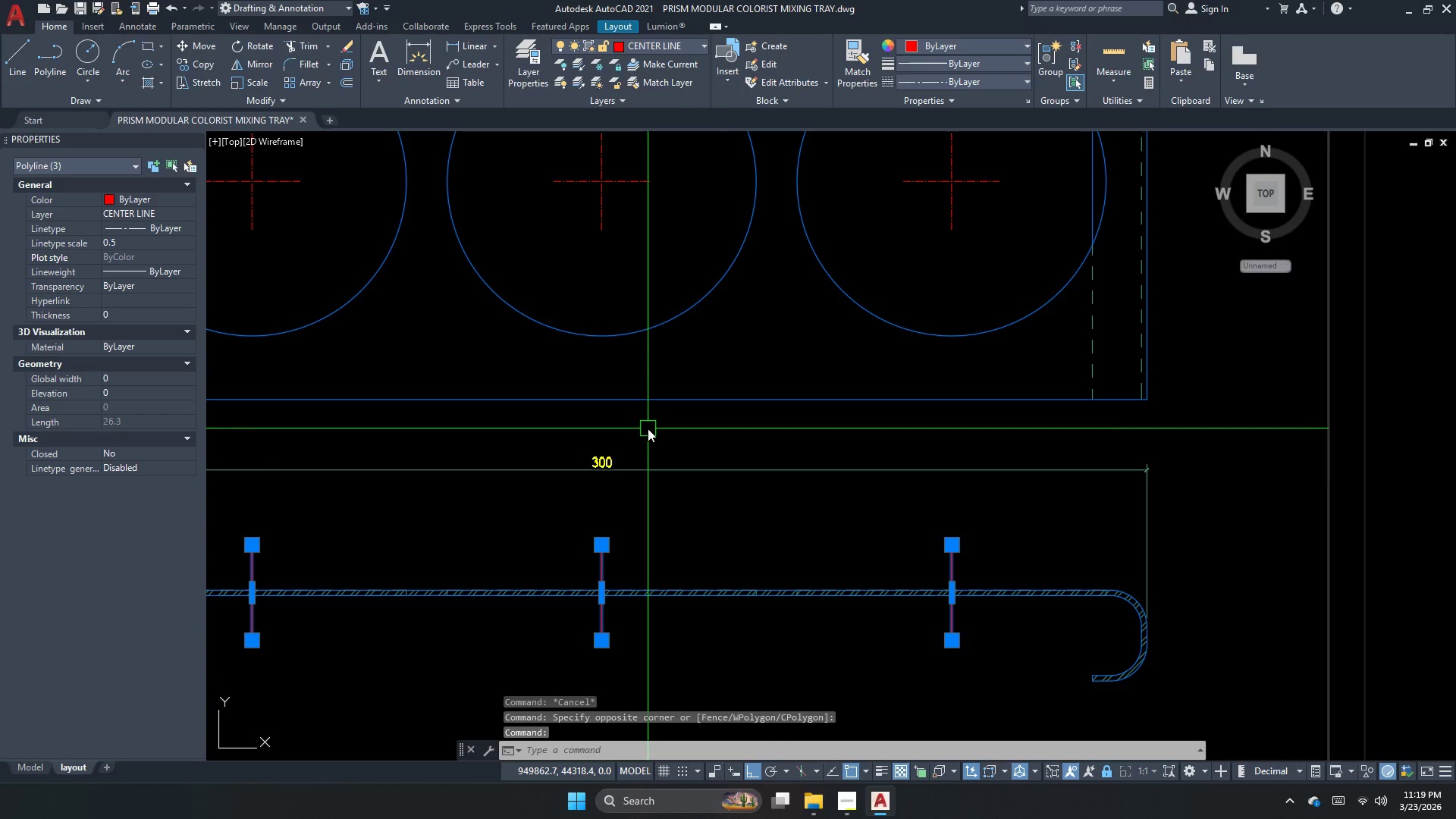 
key(Escape)
 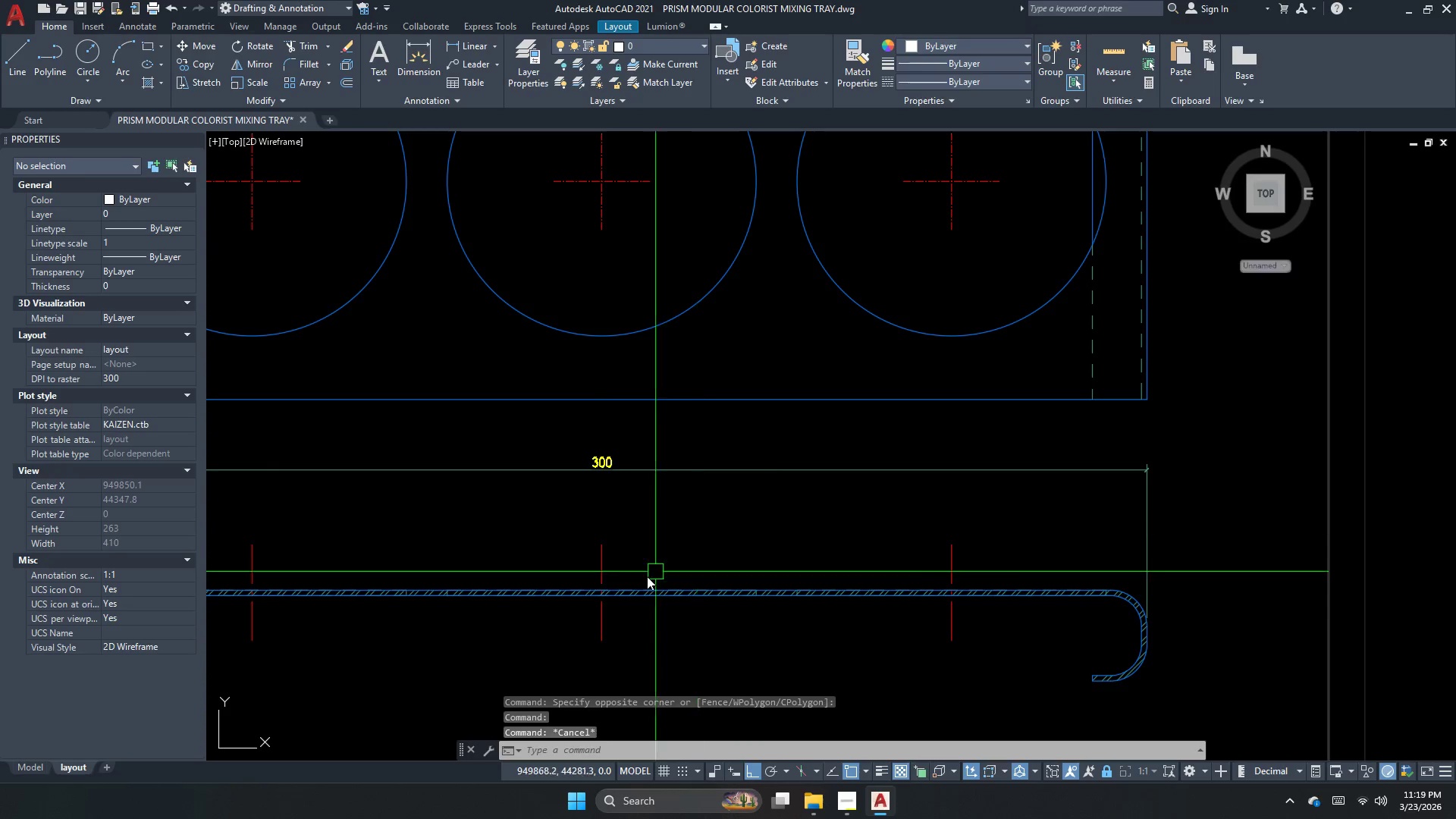 
scroll: coordinate [598, 596], scroll_direction: up, amount: 1.0
 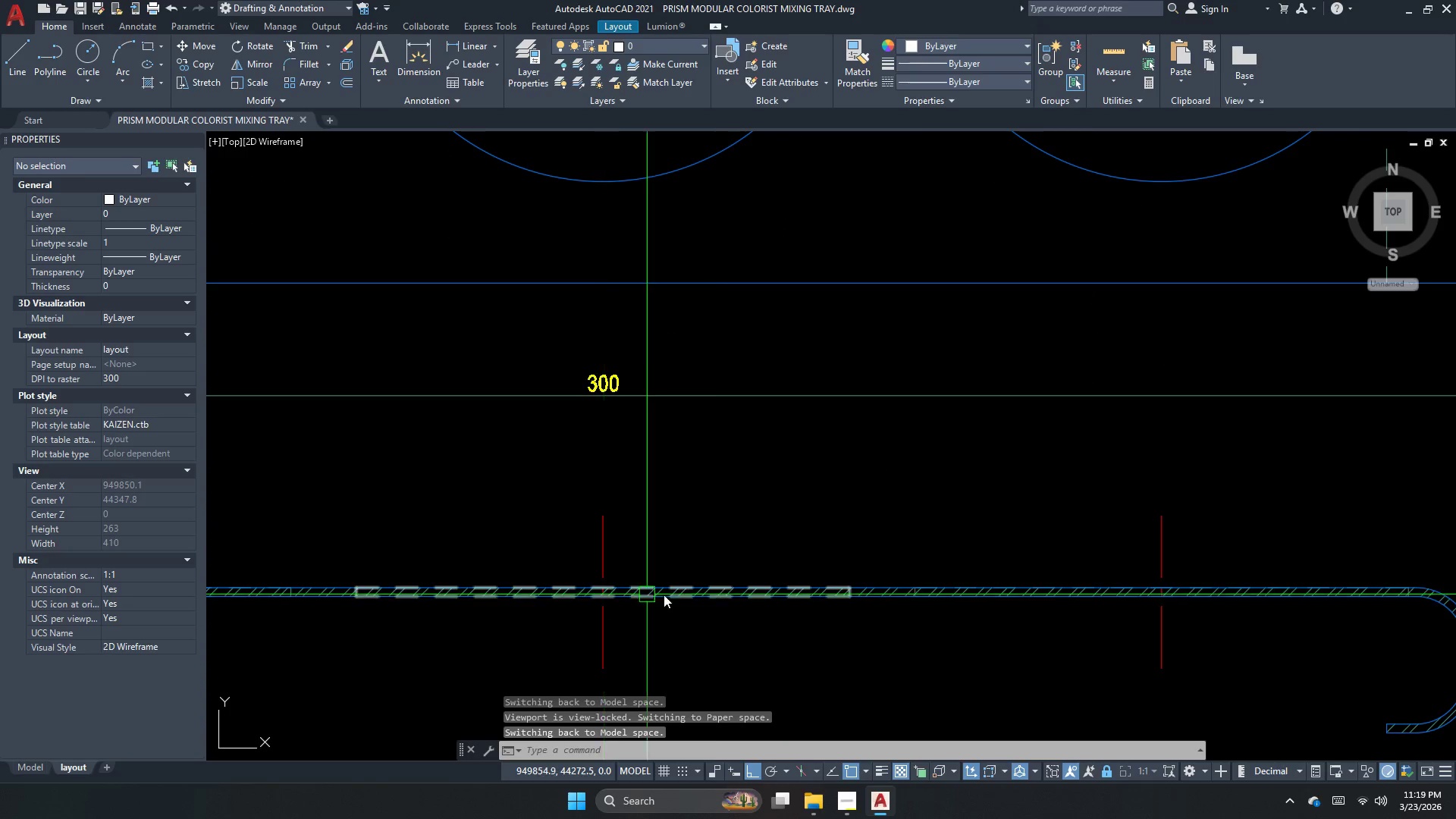 
key(Escape)
 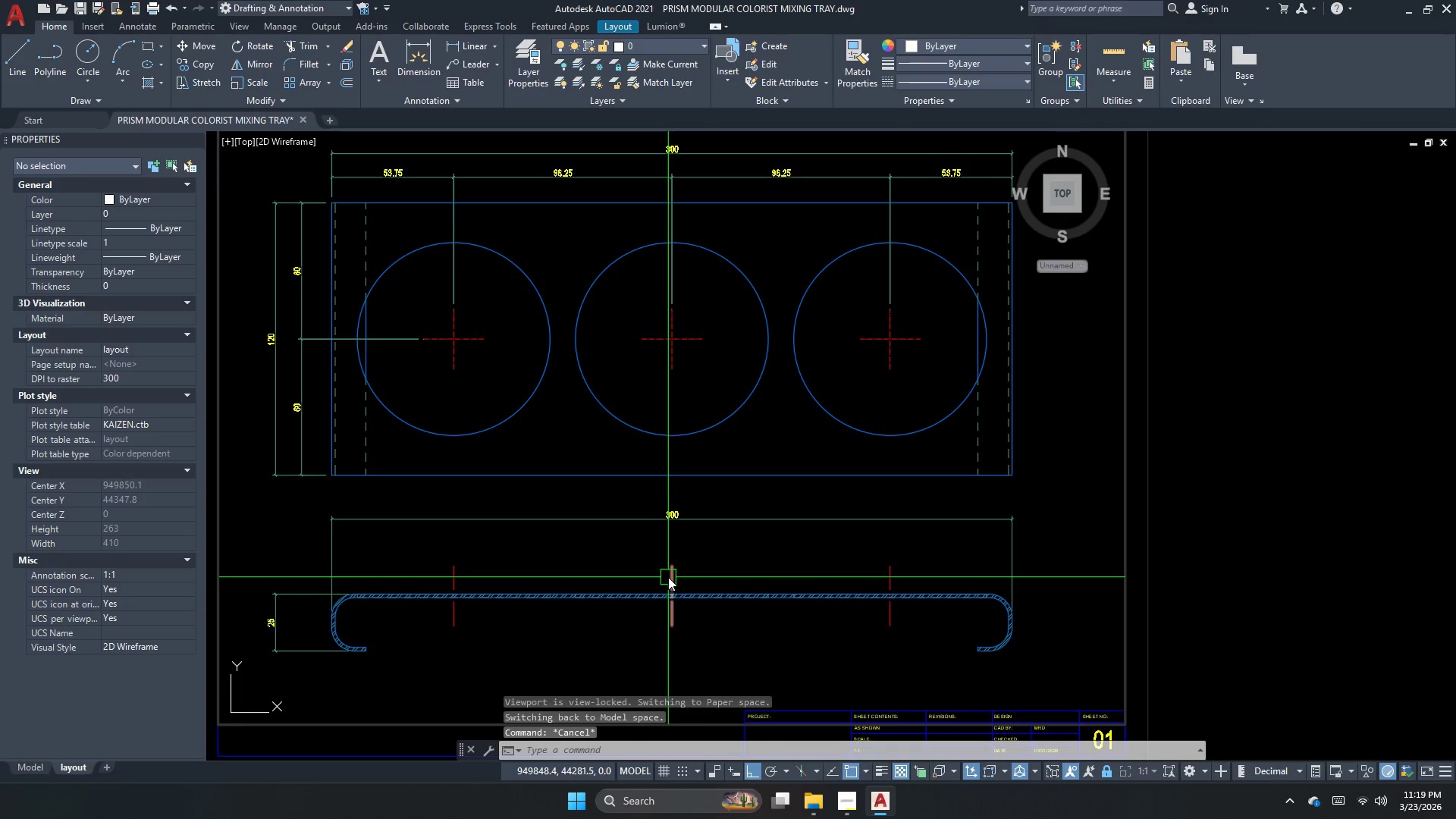 
scroll: coordinate [714, 600], scroll_direction: down, amount: 2.0
 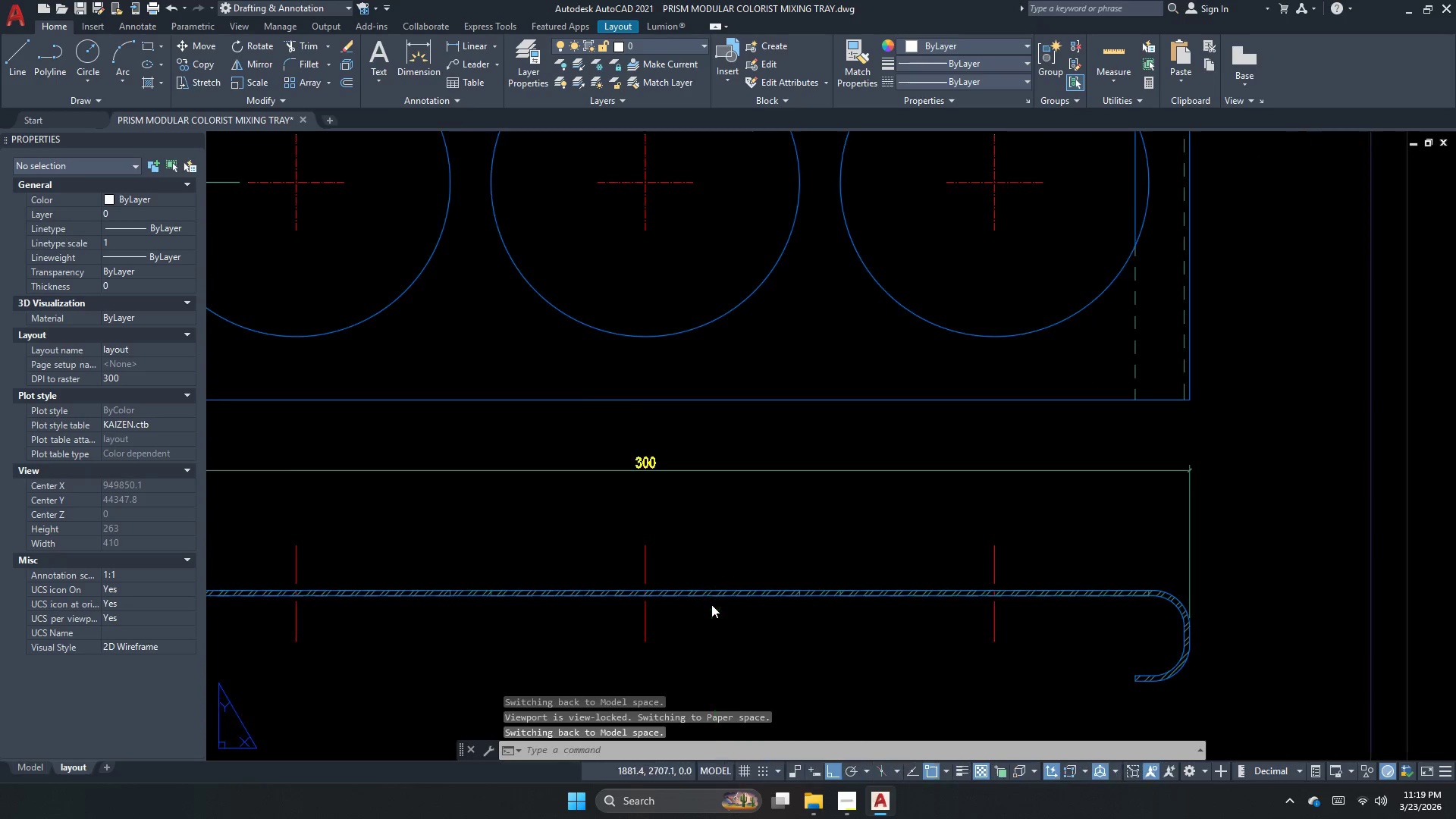 
type(ma )
 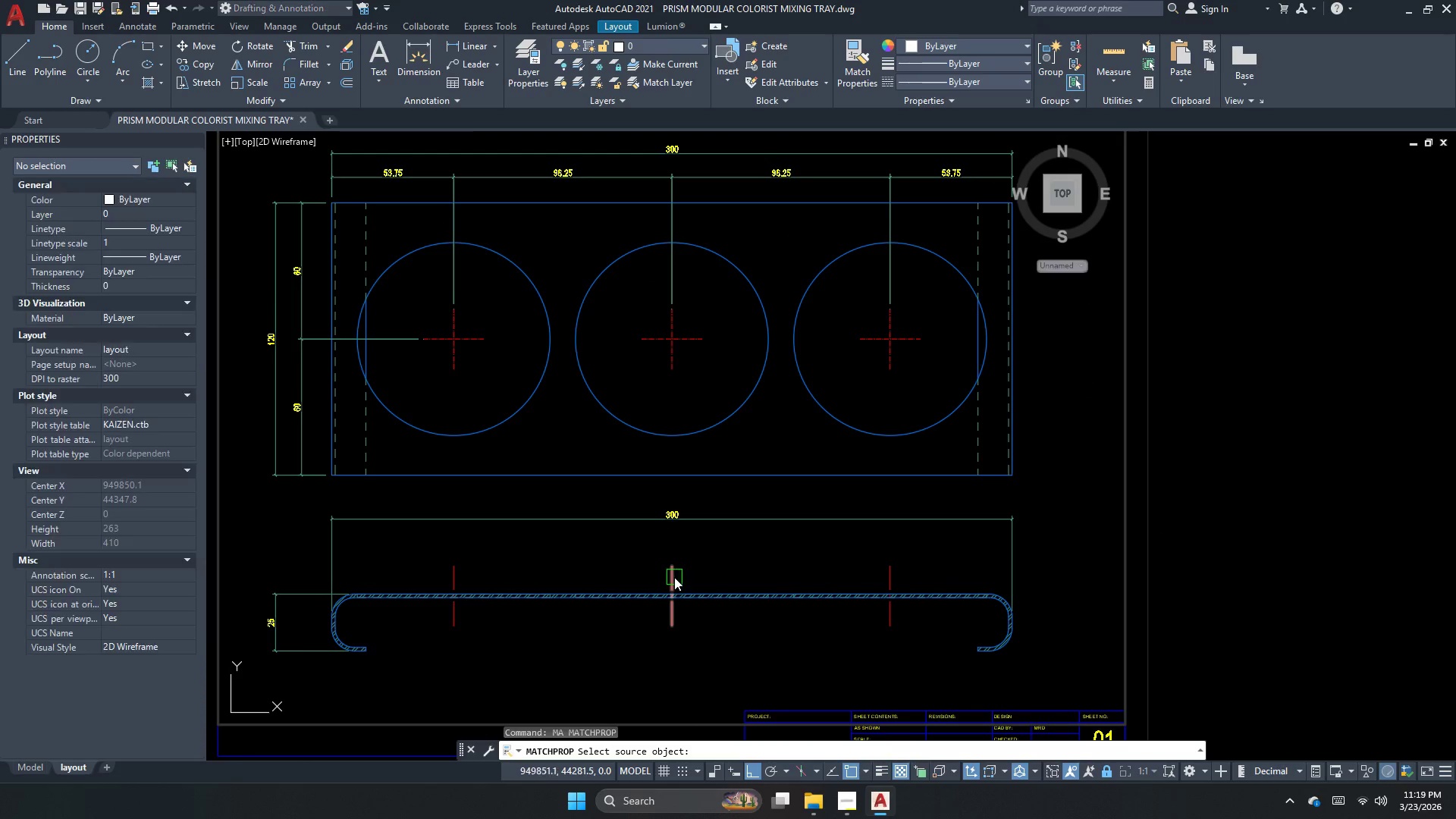 
left_click([674, 577])
 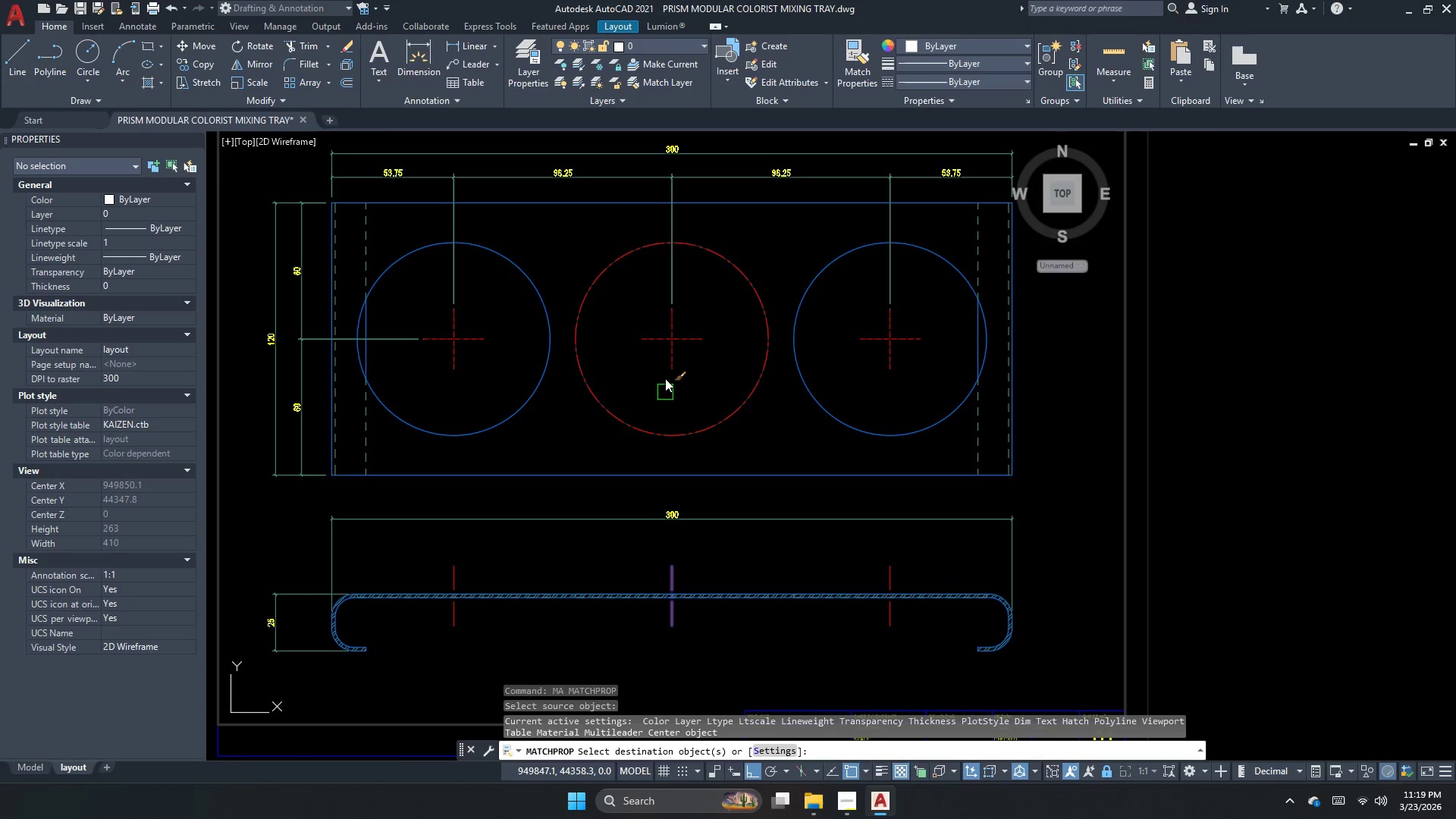 
left_click_drag(start_coordinate=[702, 378], to_coordinate=[689, 372])
 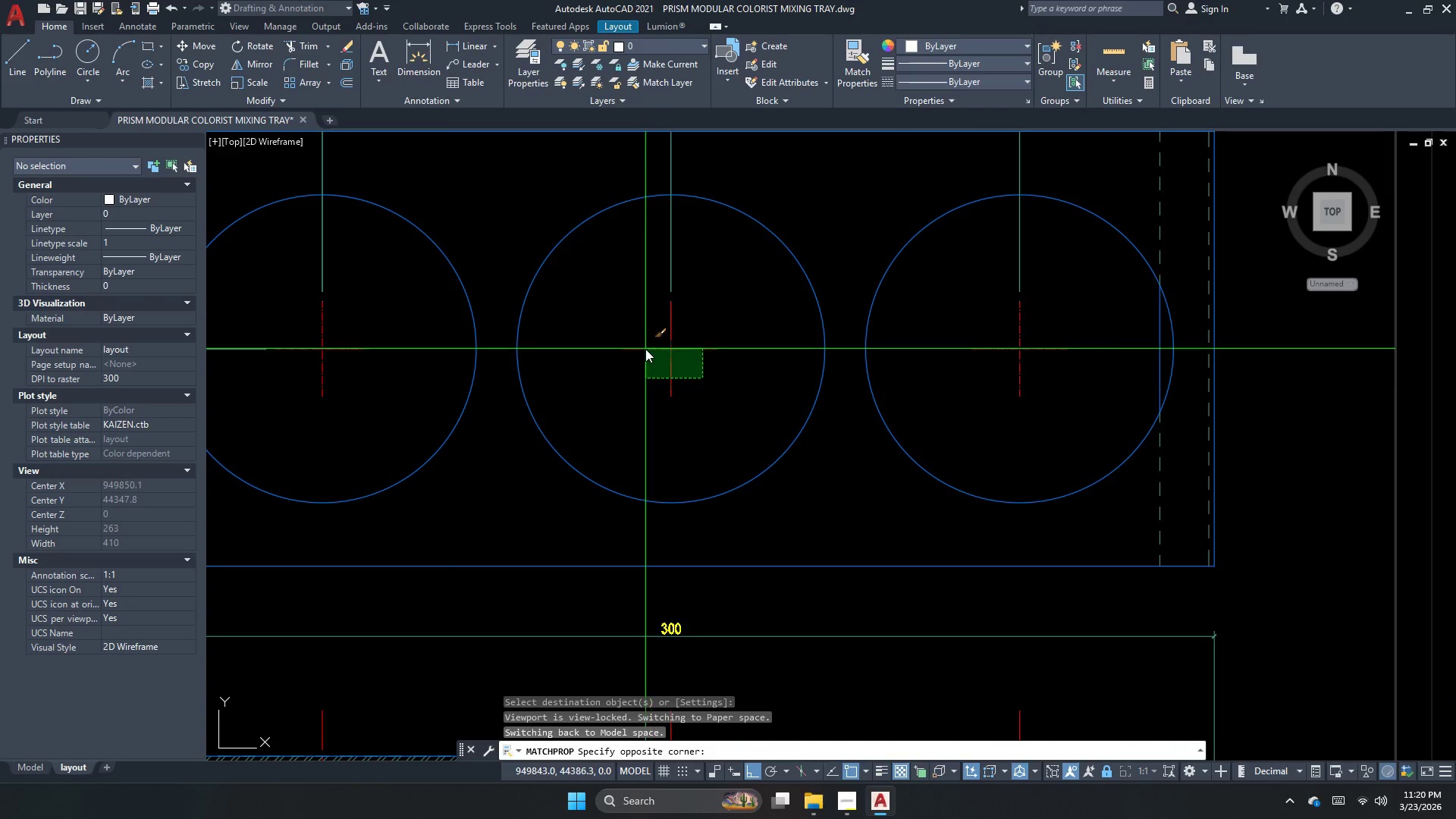 
scroll: coordinate [672, 322], scroll_direction: up, amount: 1.0
 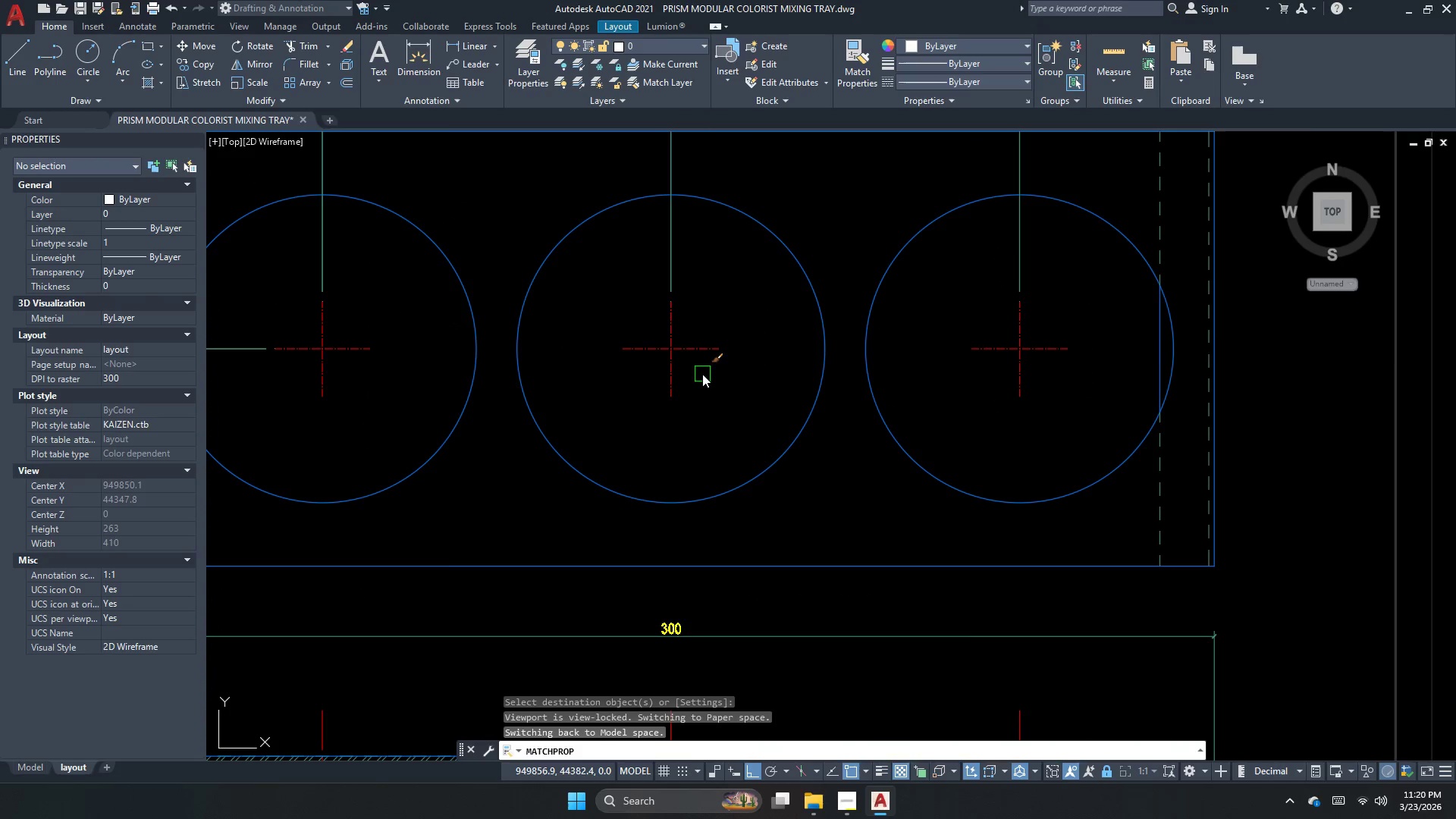 
left_click_drag(start_coordinate=[645, 349], to_coordinate=[649, 350])
 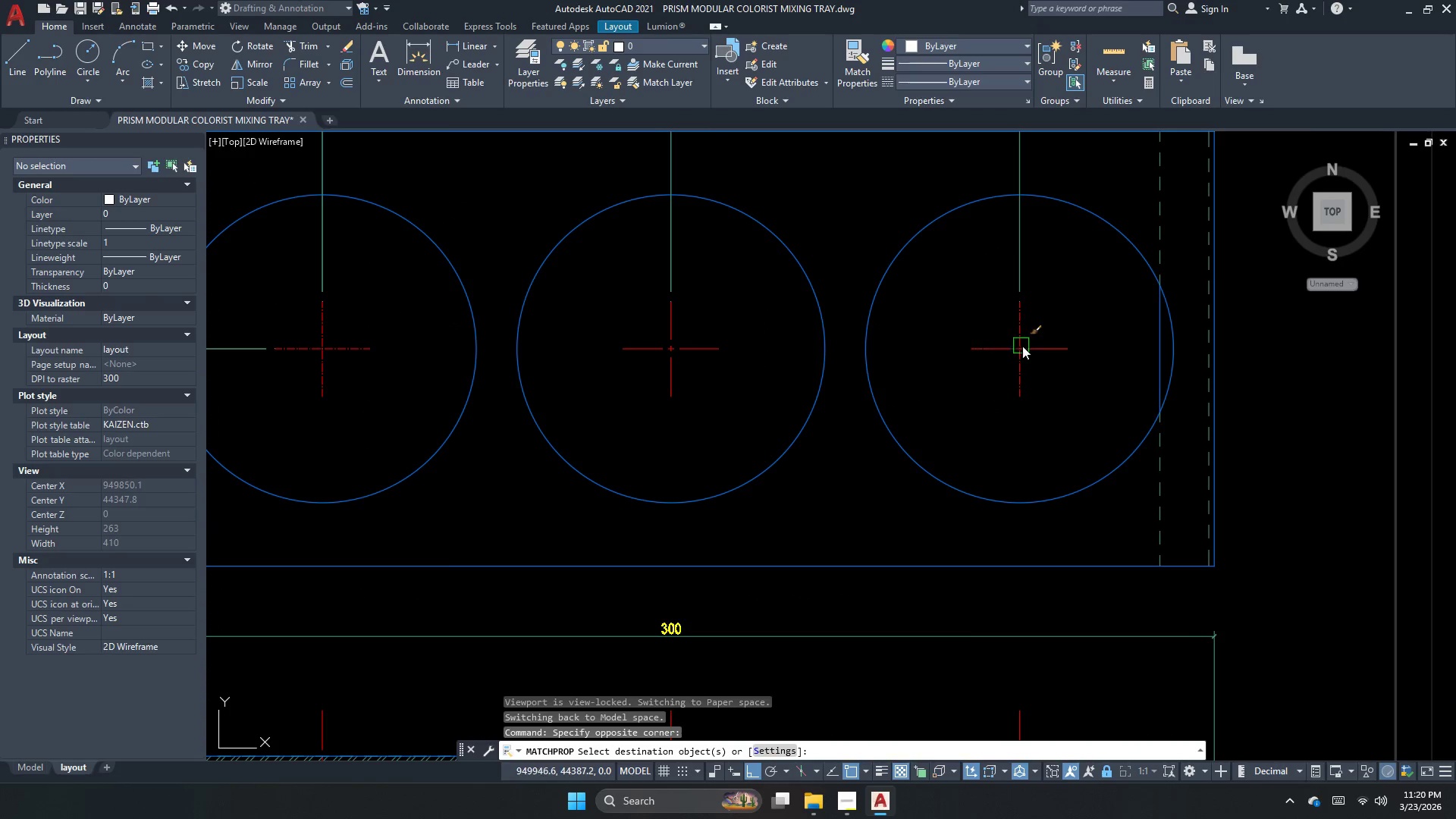 
left_click_drag(start_coordinate=[1061, 364], to_coordinate=[1025, 344])
 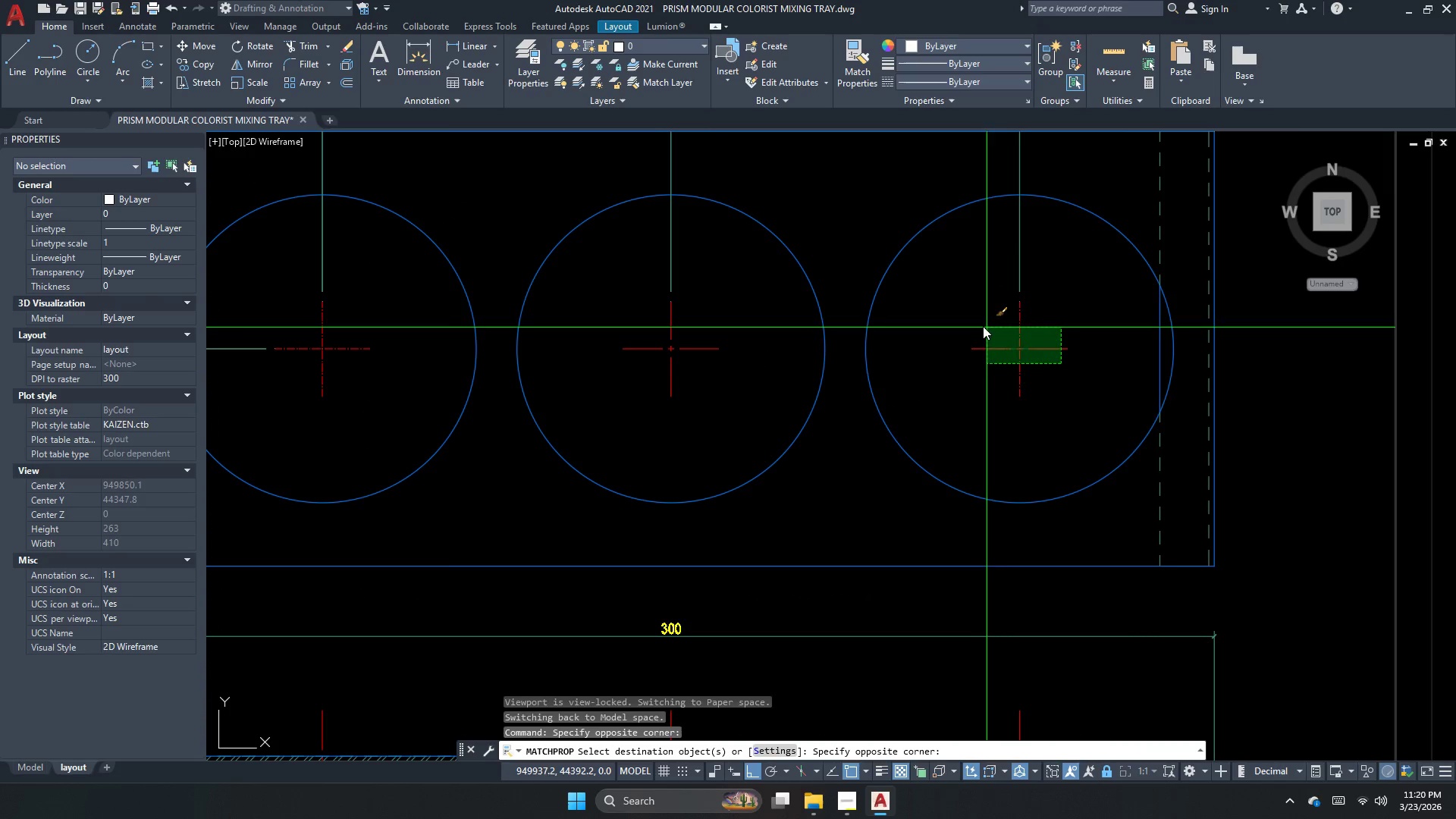 
double_click([981, 326])
 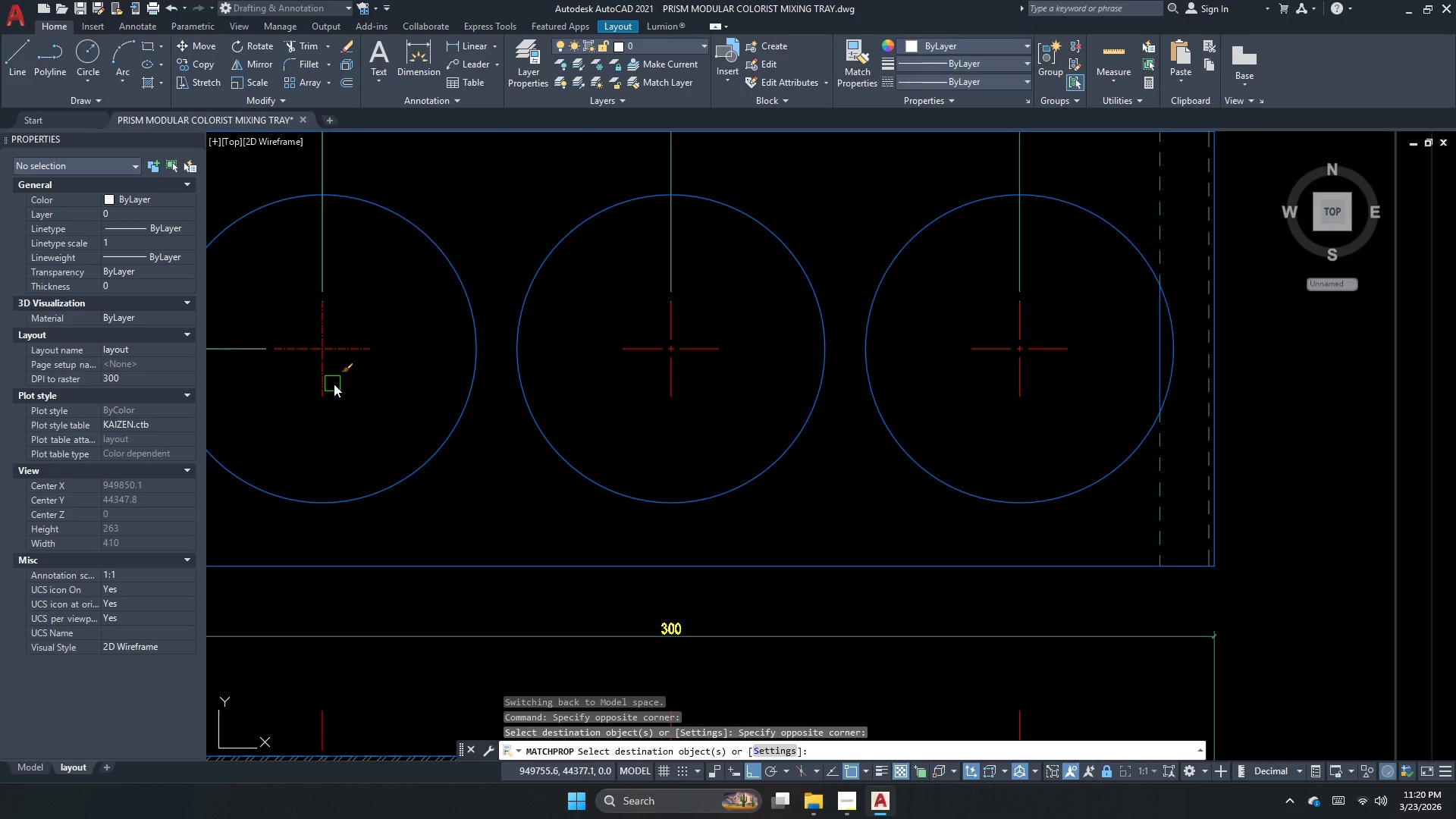 
left_click_drag(start_coordinate=[337, 388], to_coordinate=[324, 355])
 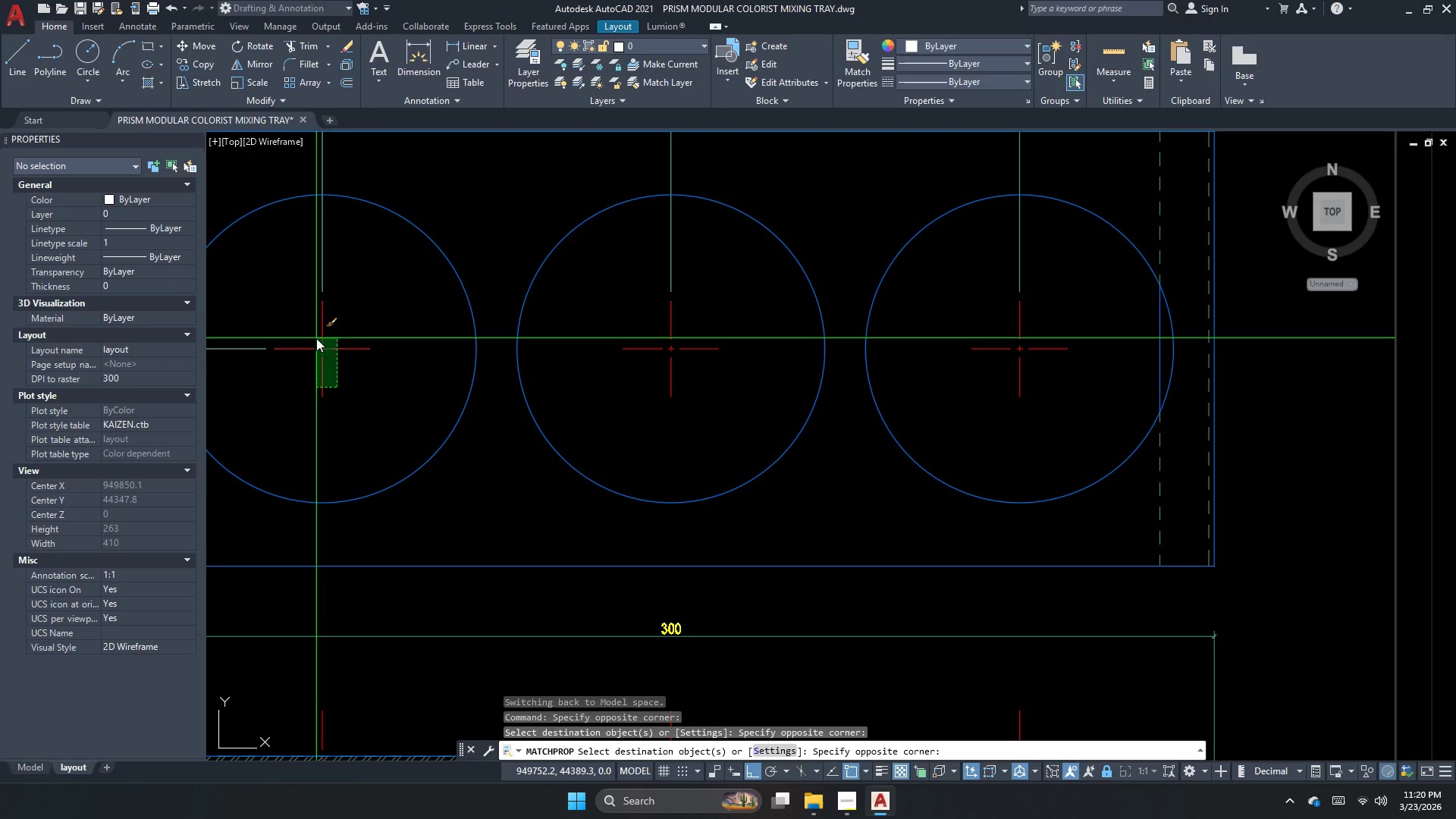 
double_click([316, 338])
 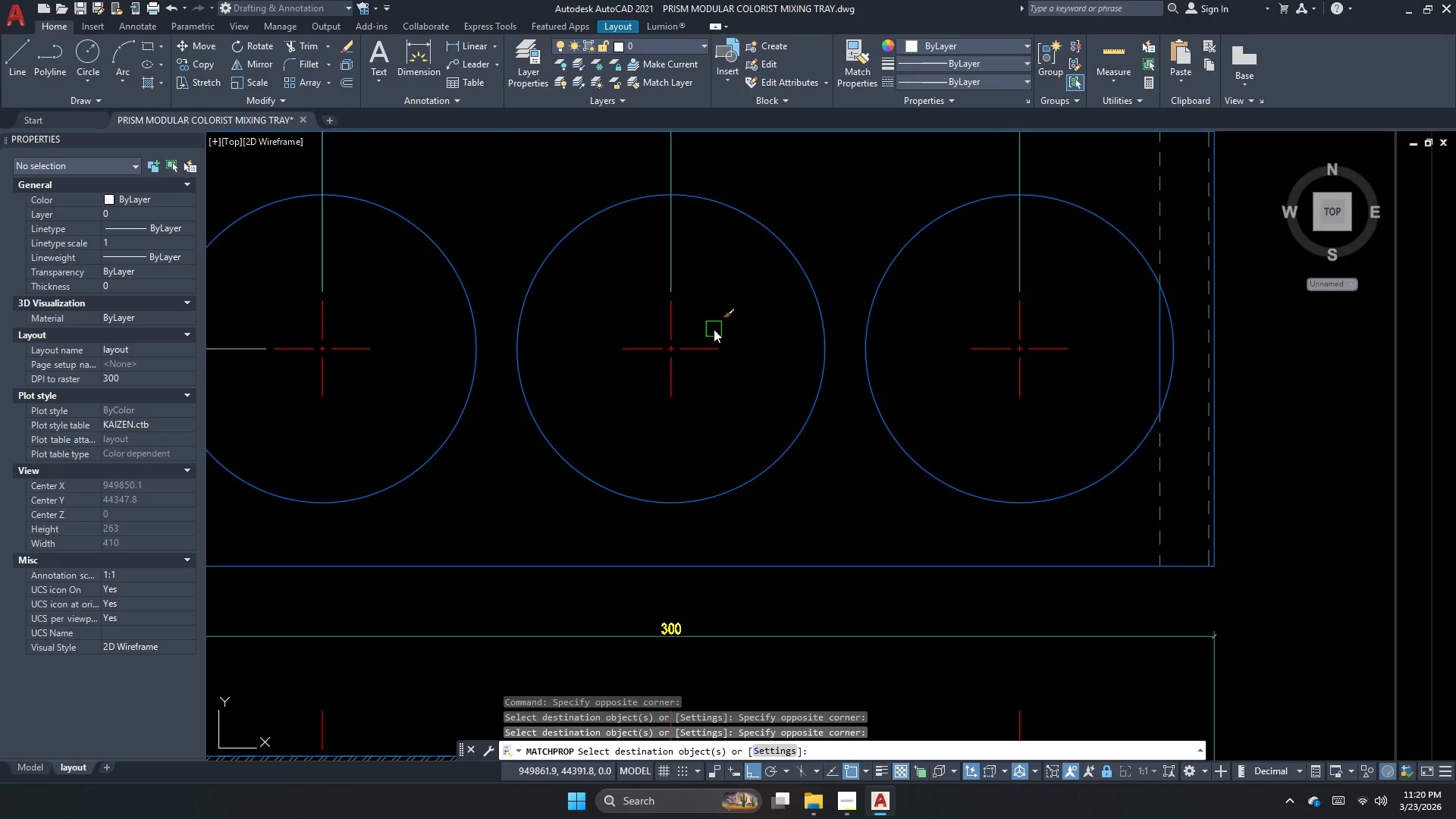 
key(Escape)
 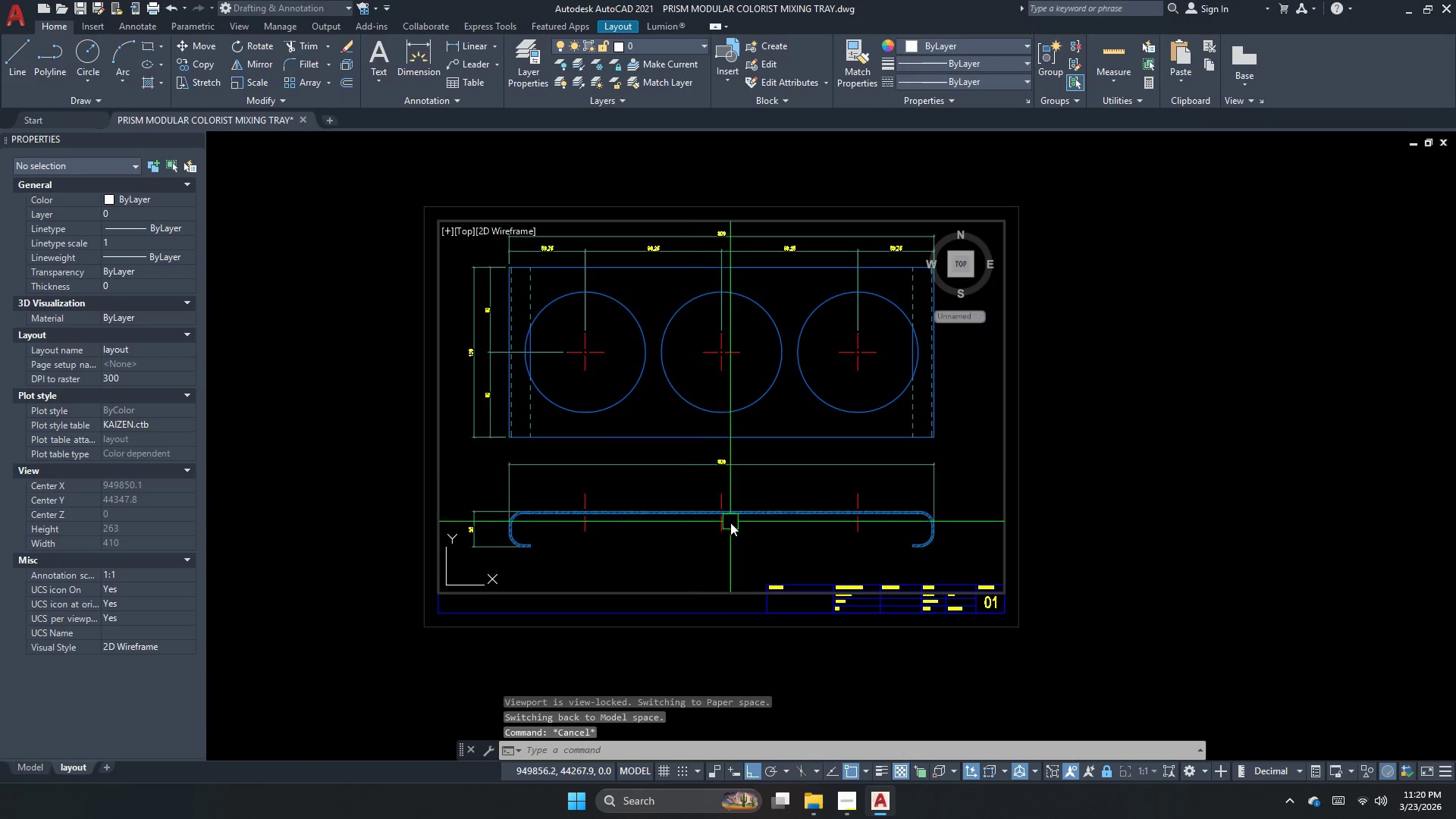 
scroll: coordinate [753, 357], scroll_direction: down, amount: 2.0
 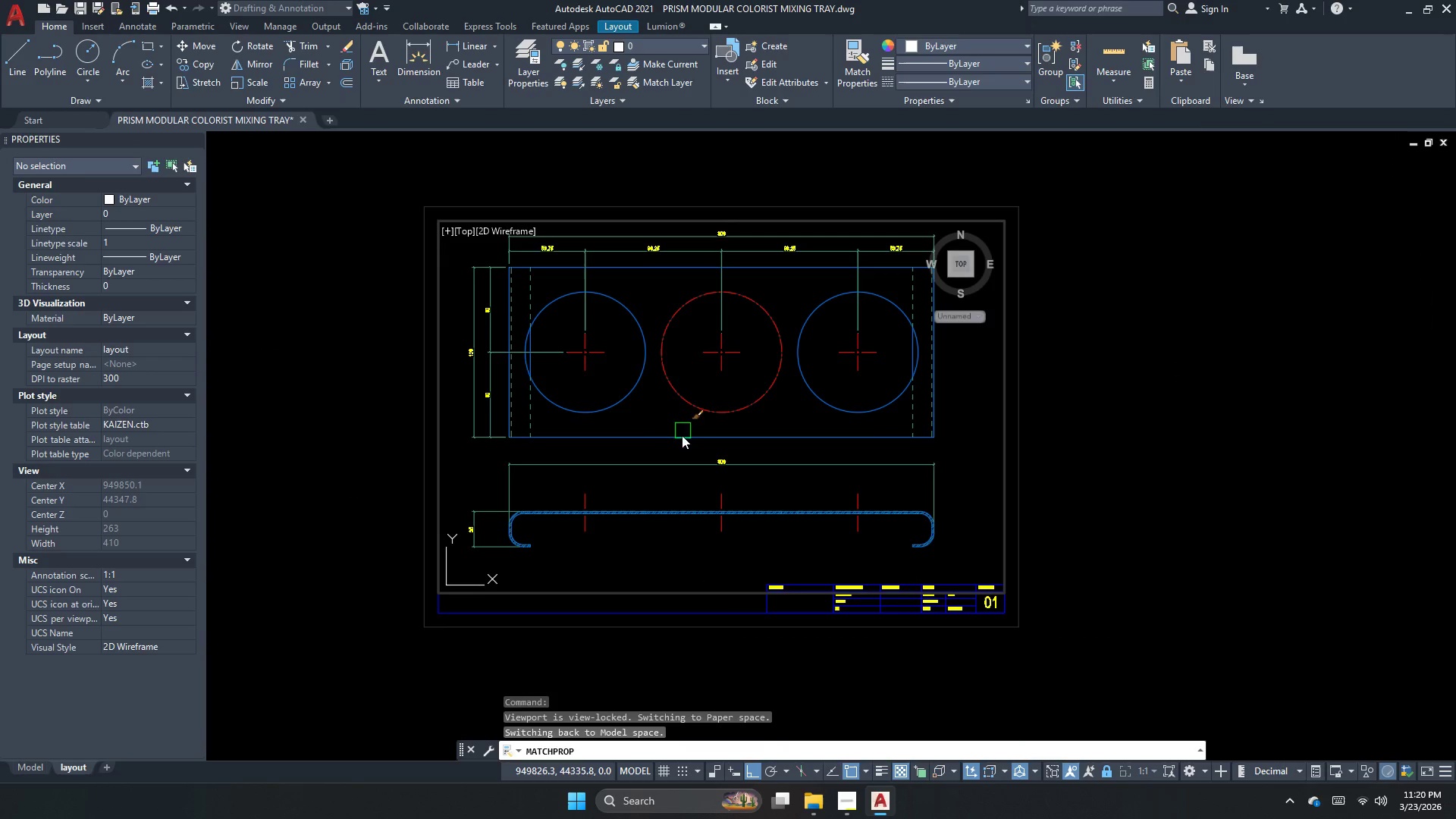 
scroll: coordinate [729, 529], scroll_direction: up, amount: 1.0
 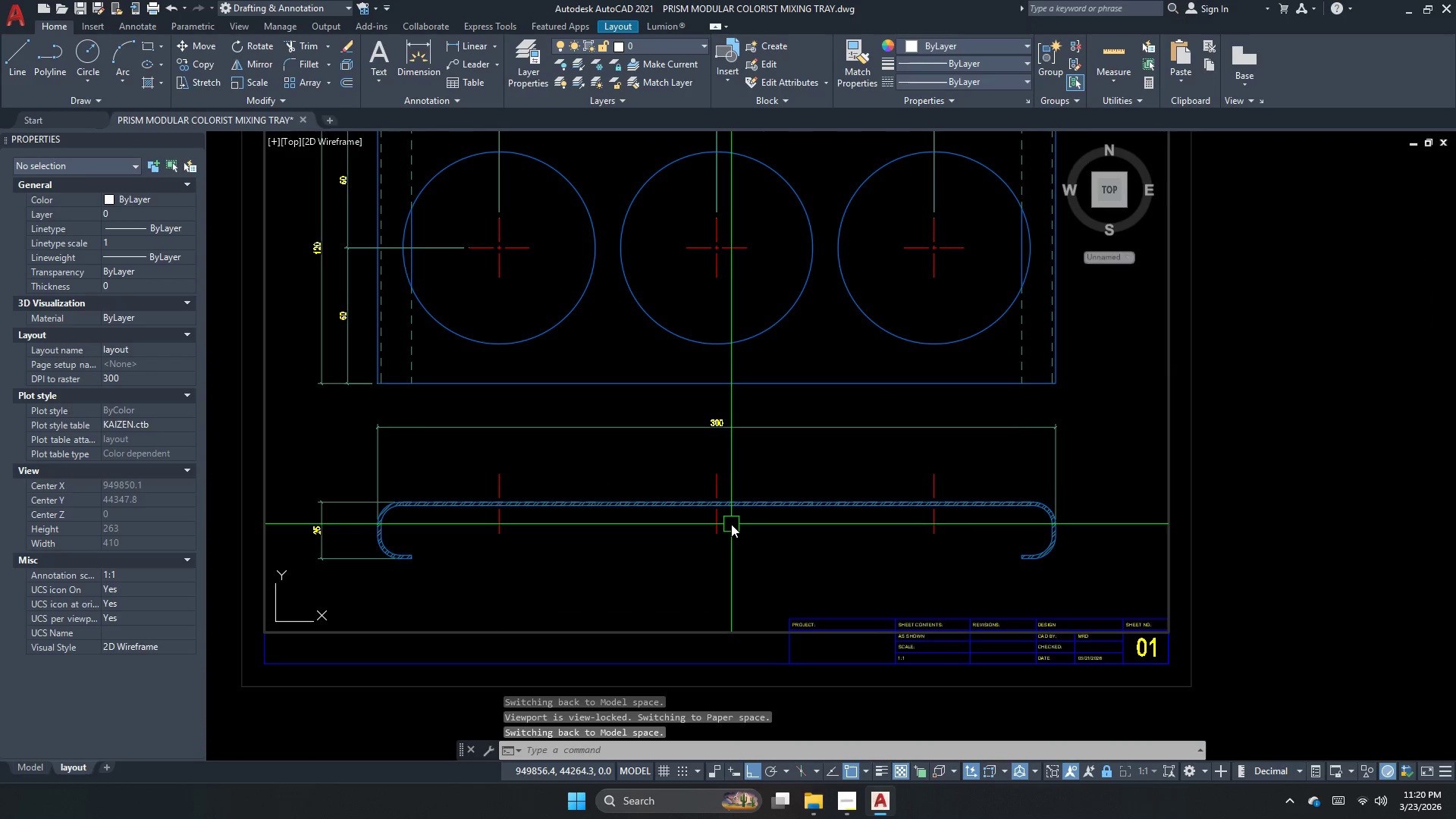 
key(Escape)
 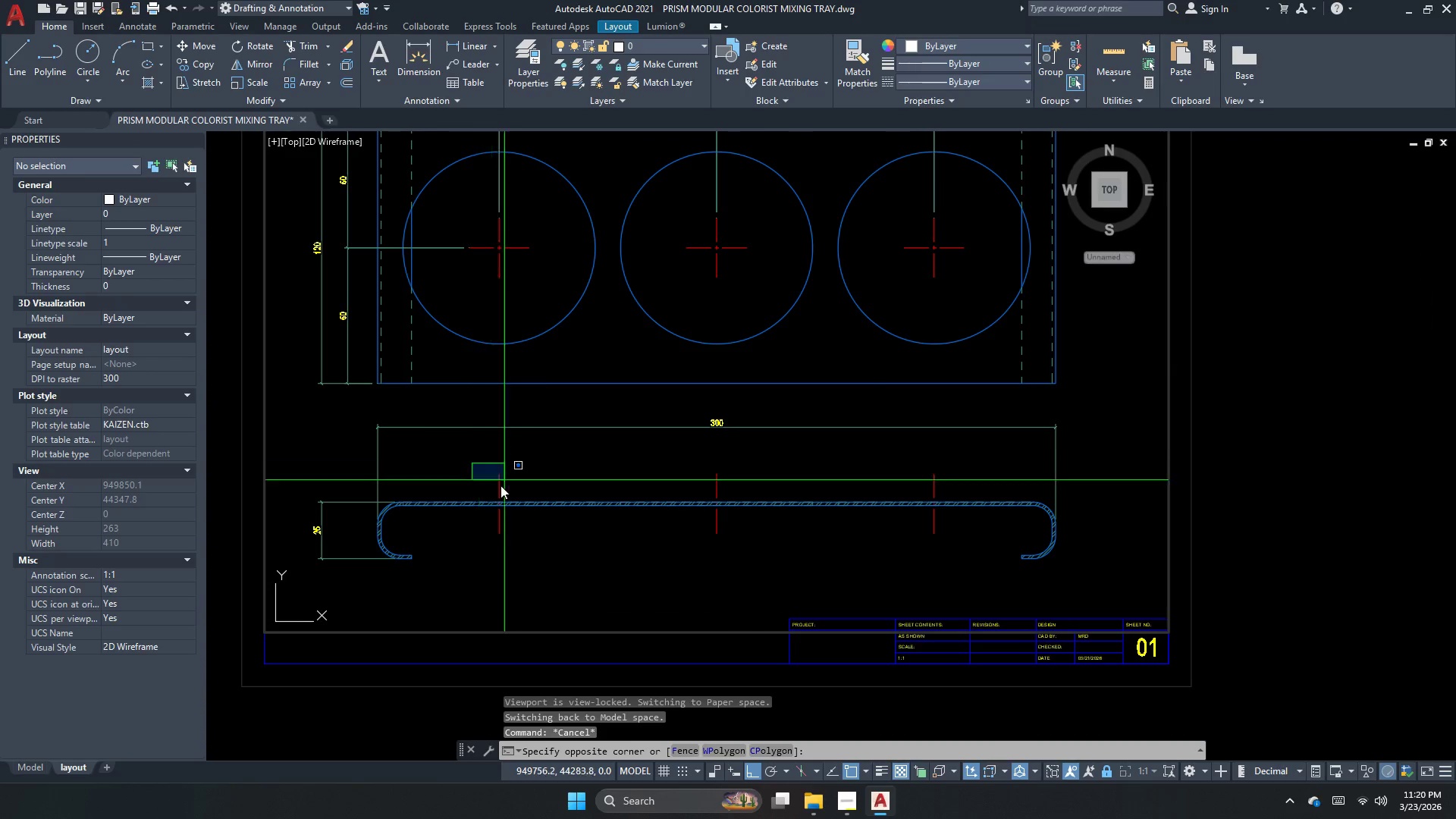 
left_click([522, 557])
 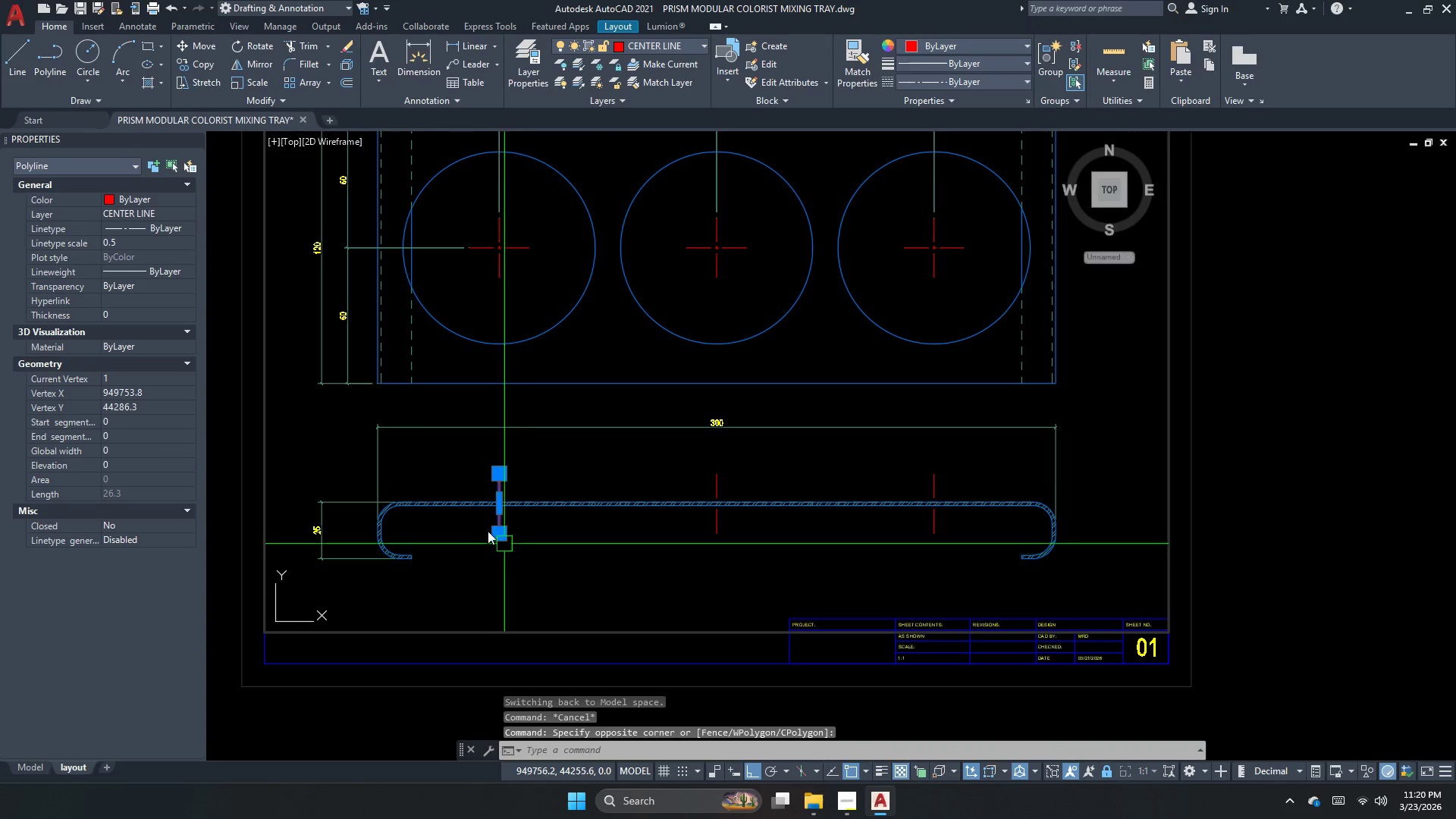 
scroll: coordinate [485, 522], scroll_direction: up, amount: 2.0
 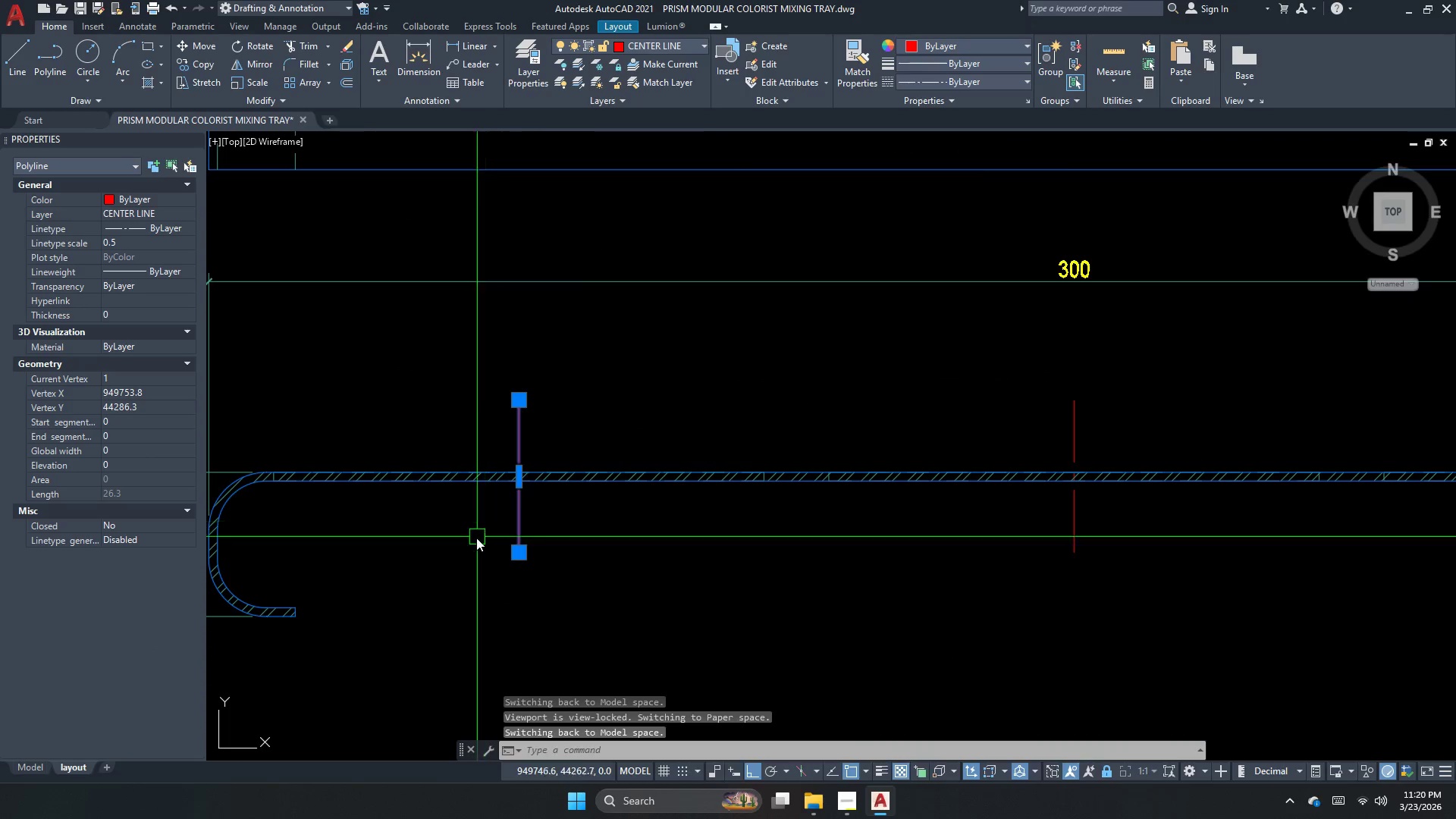 
scroll: coordinate [476, 540], scroll_direction: down, amount: 3.0
 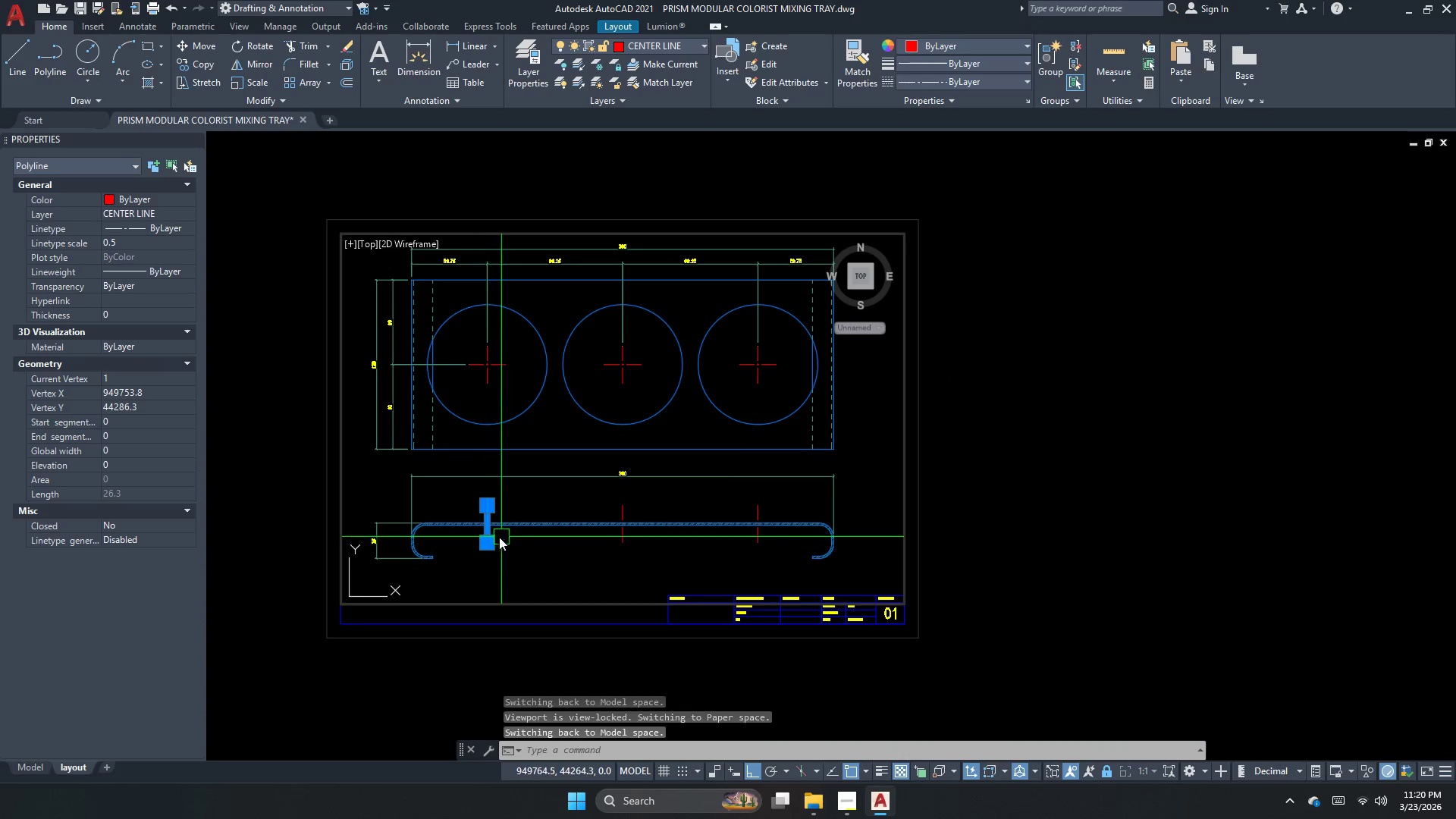 
key(Escape)
 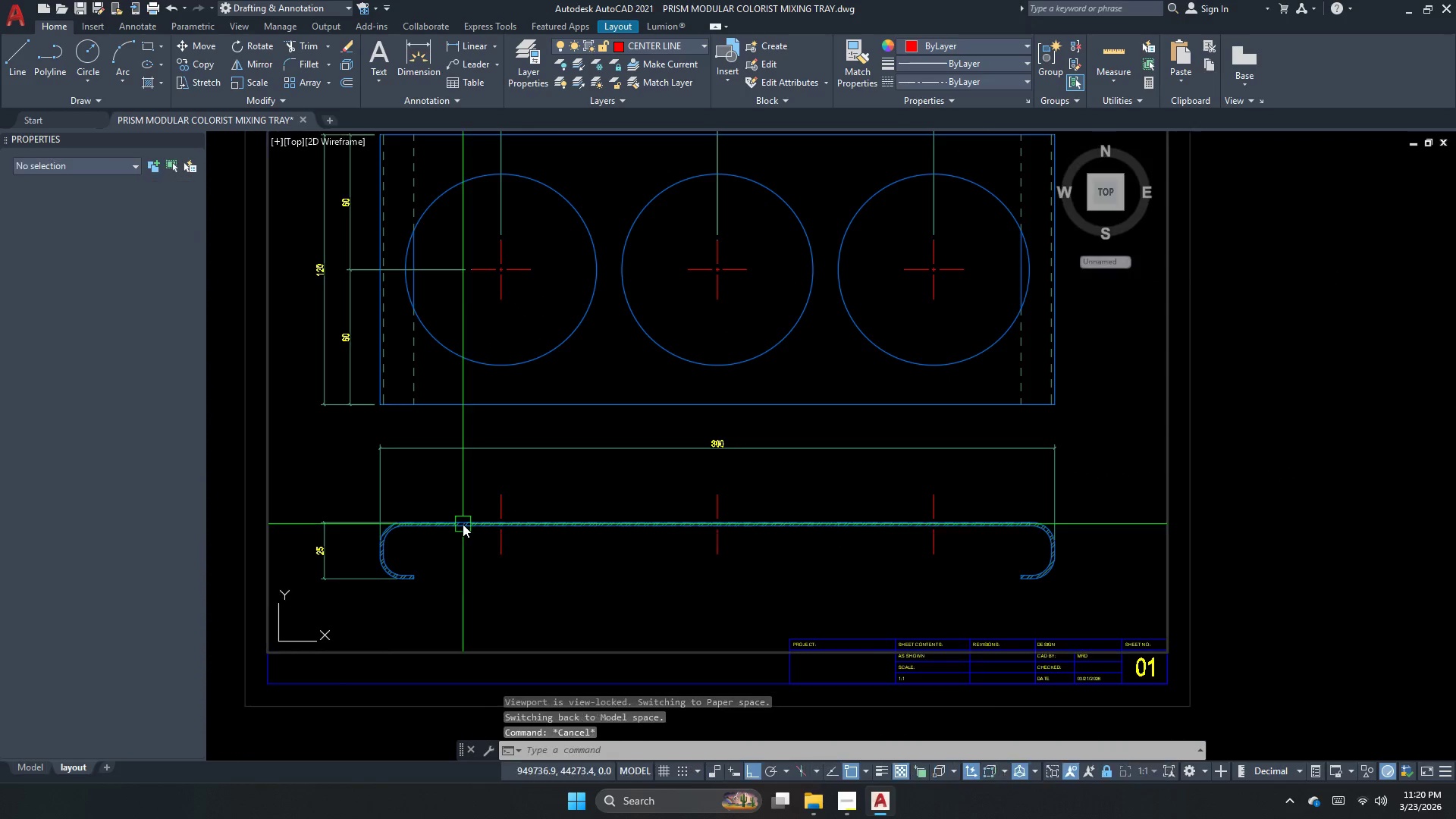 
key(Escape)
 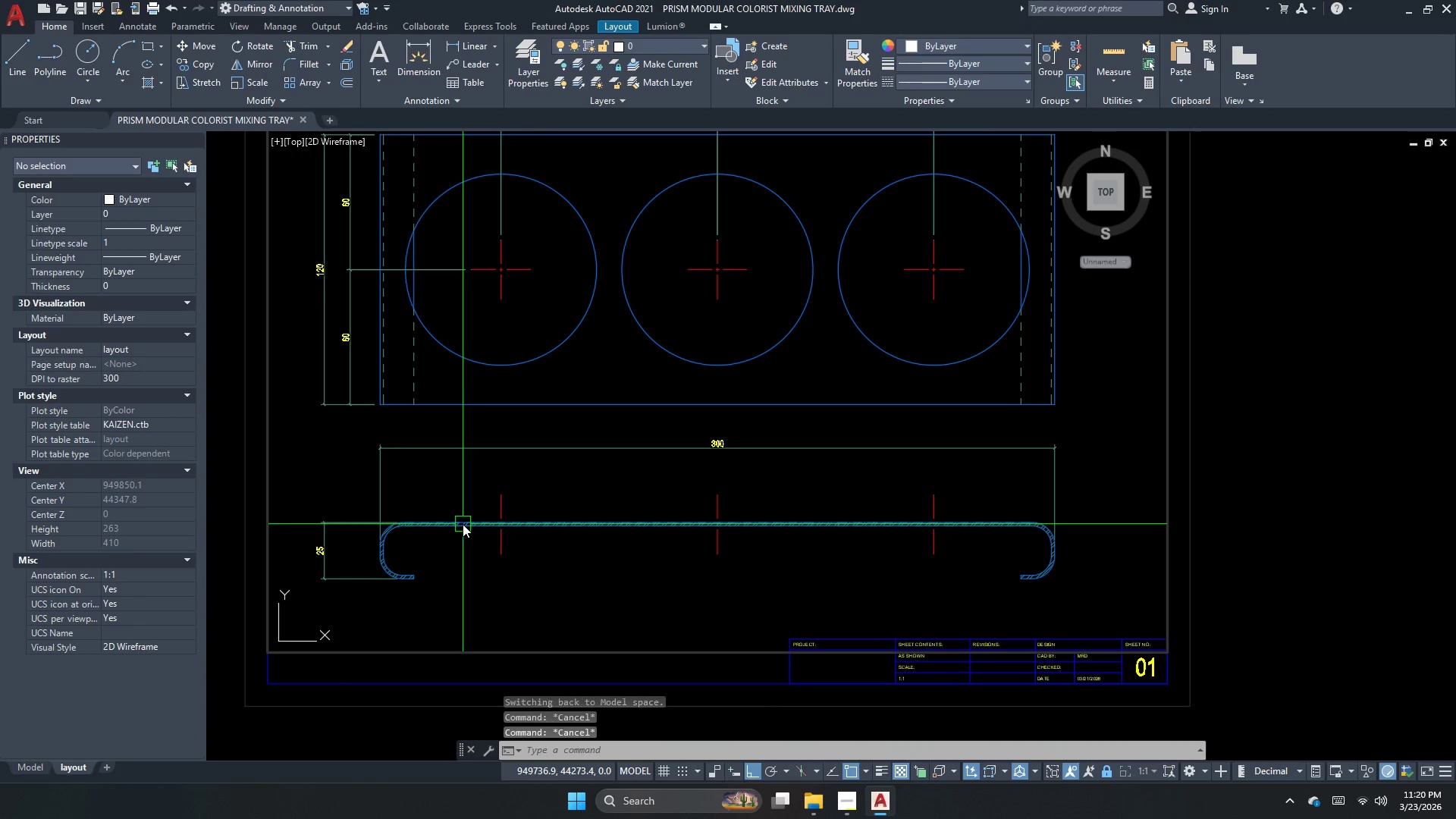 
key(Escape)
 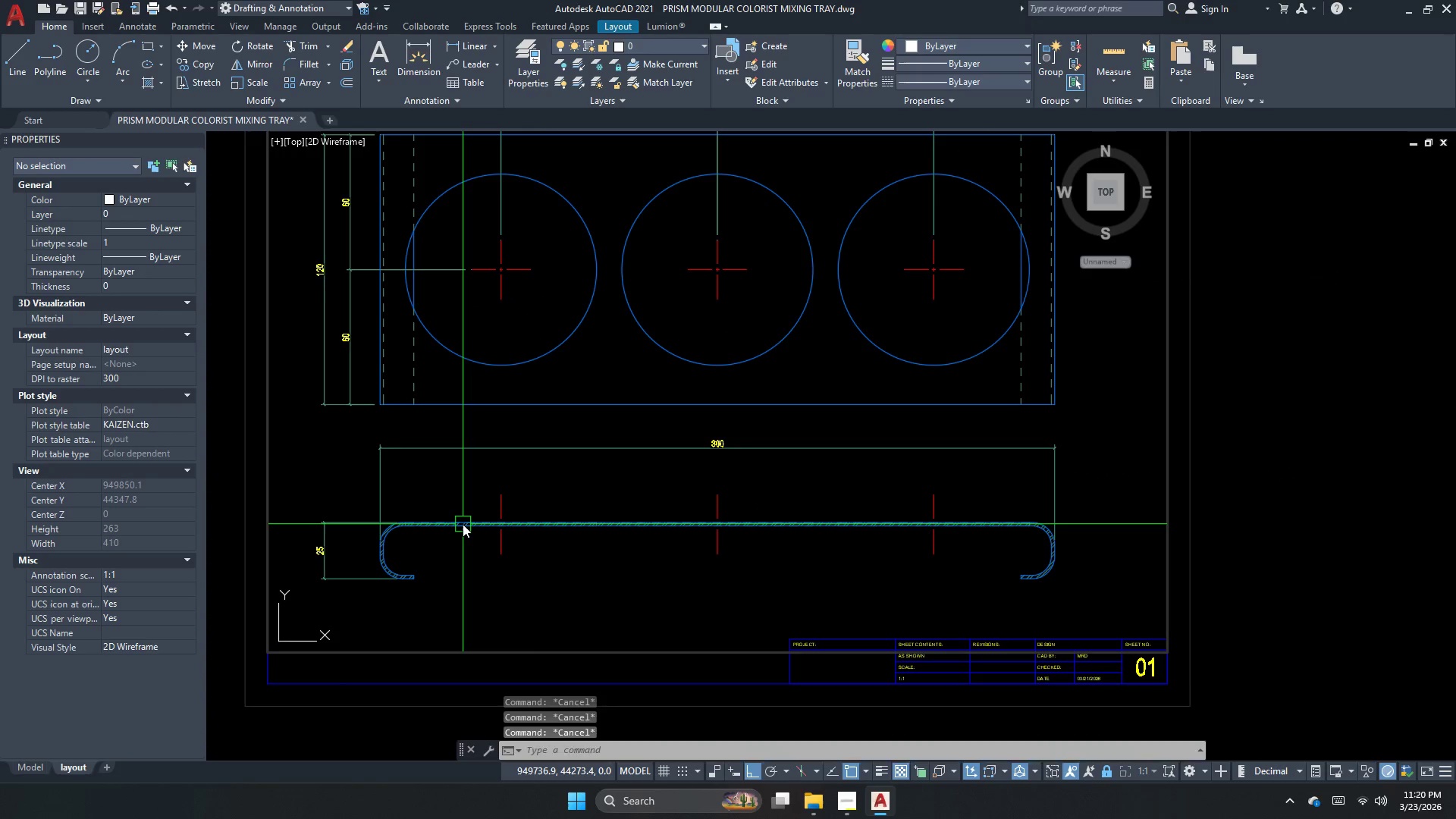 
scroll: coordinate [463, 524], scroll_direction: up, amount: 1.0
 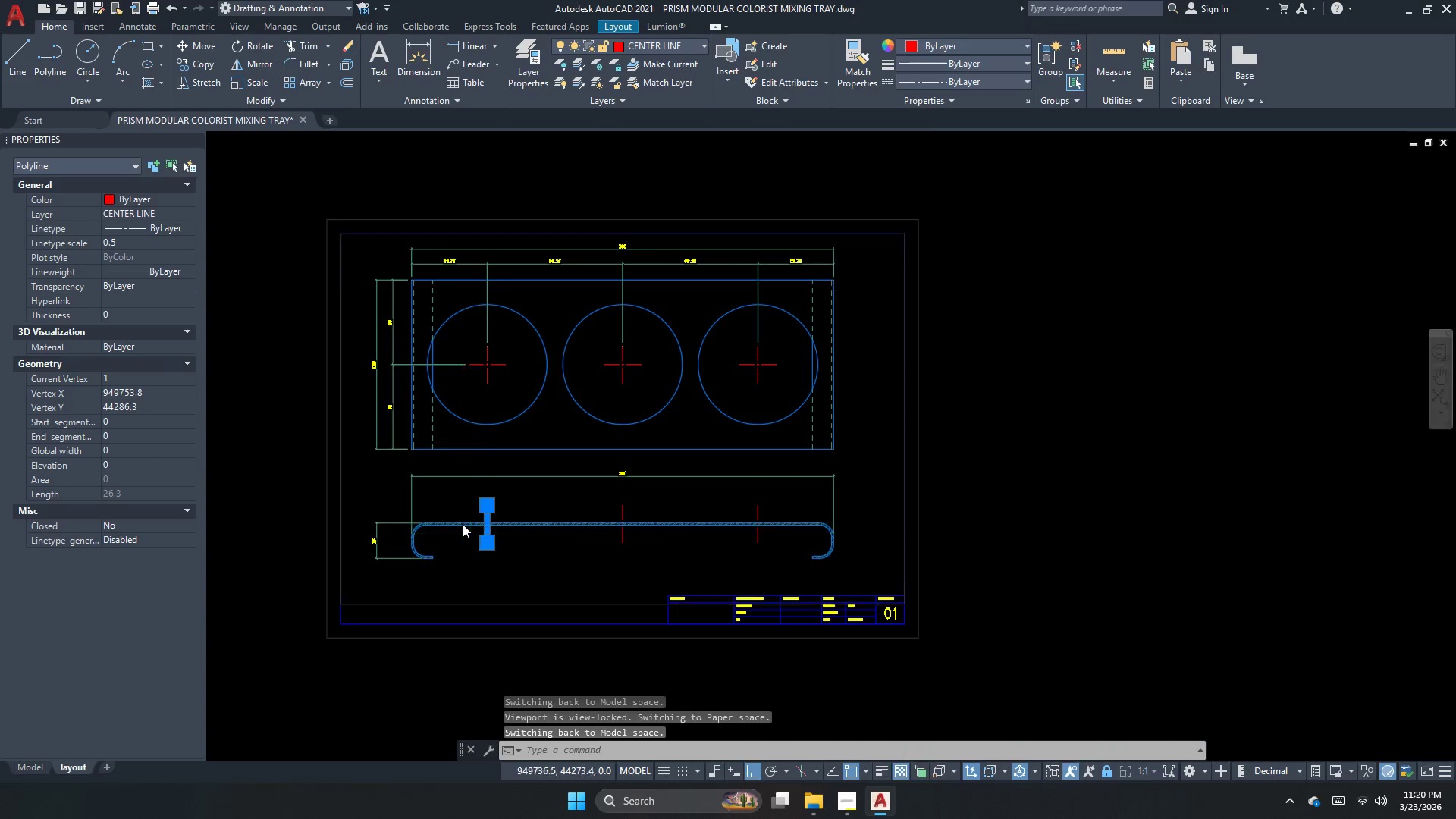 
key(D)
 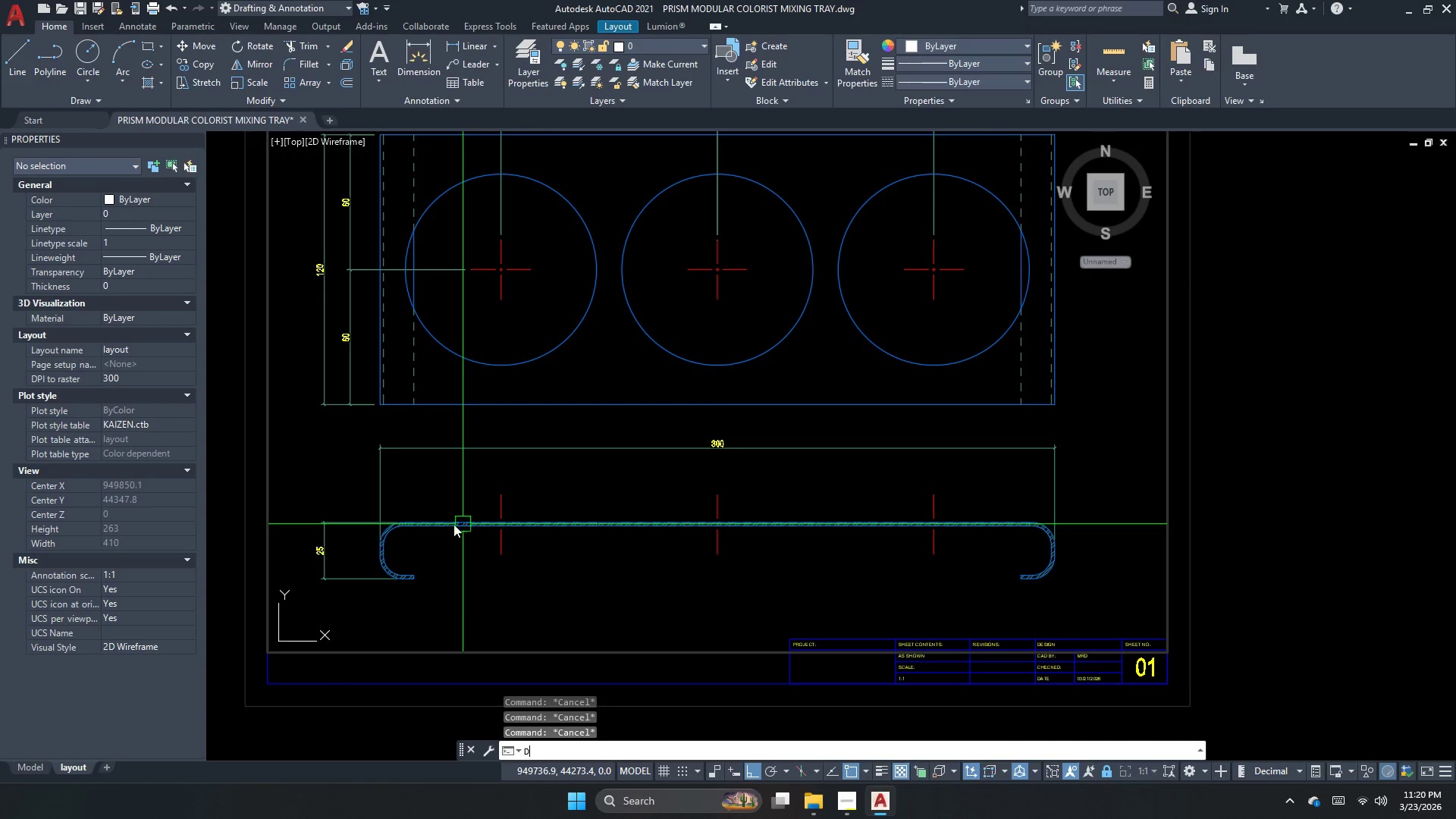 
type(li )
 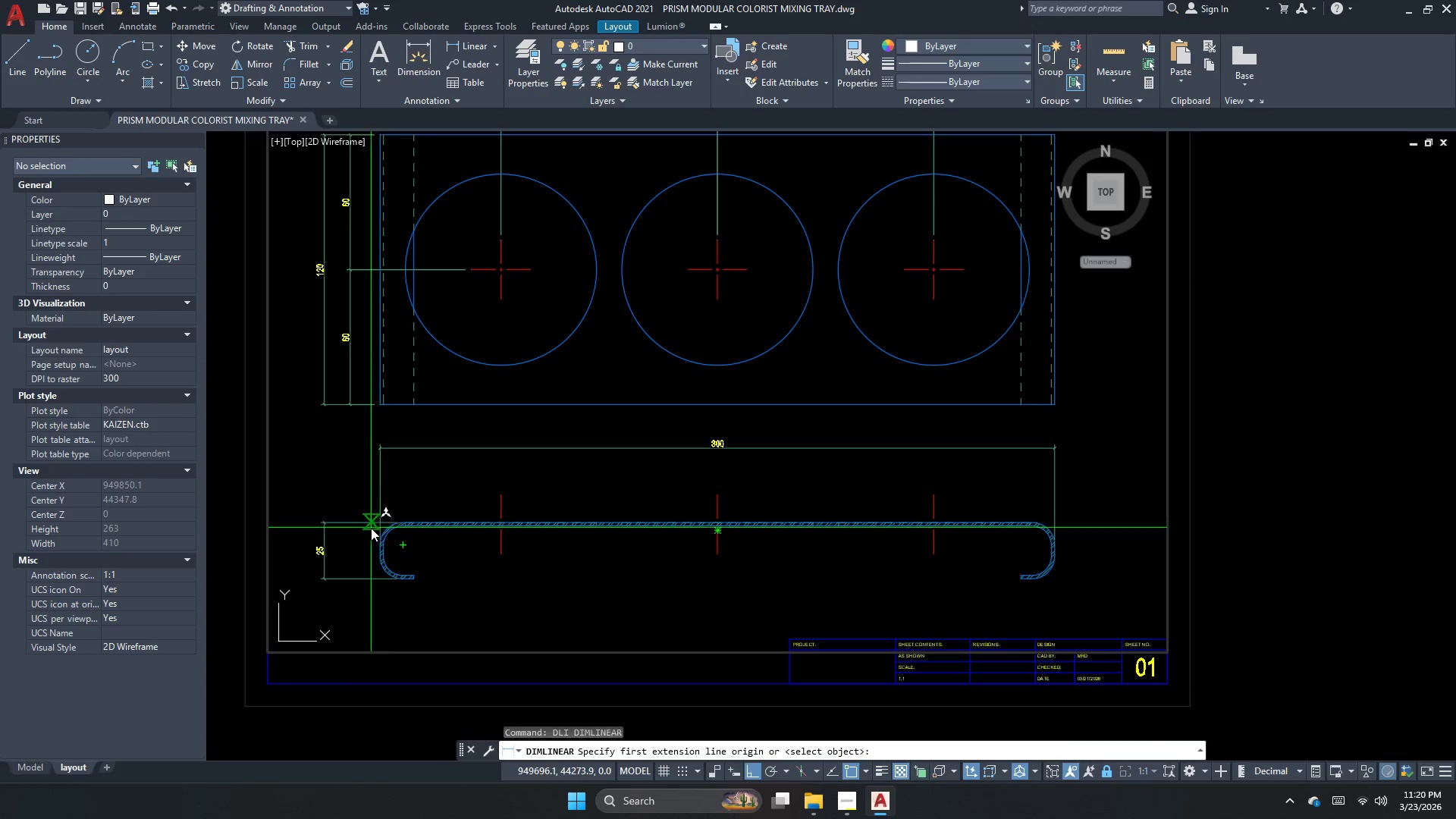 
scroll: coordinate [392, 569], scroll_direction: up, amount: 4.0
 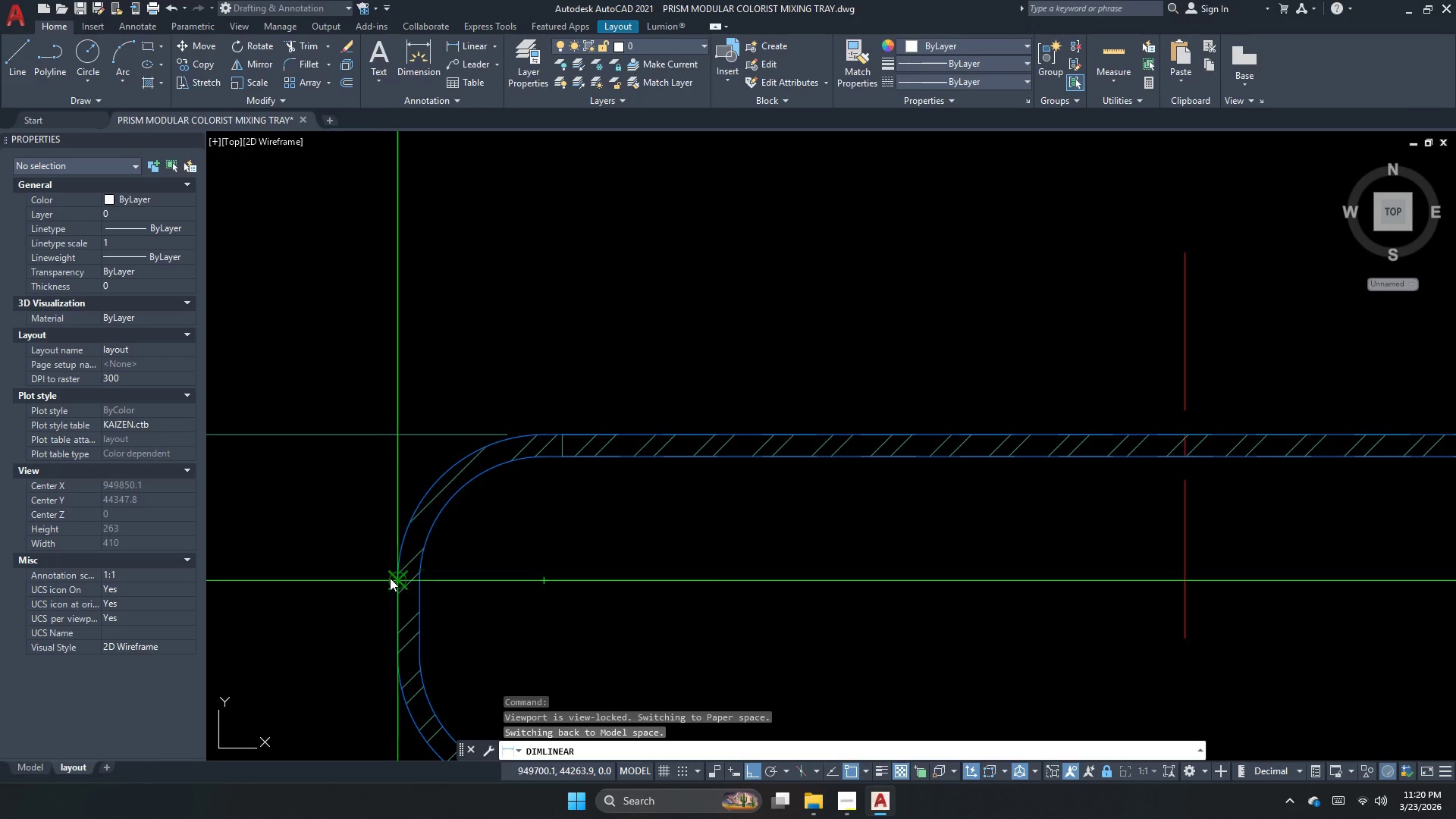 
left_click_drag(start_coordinate=[390, 578], to_coordinate=[384, 588])
 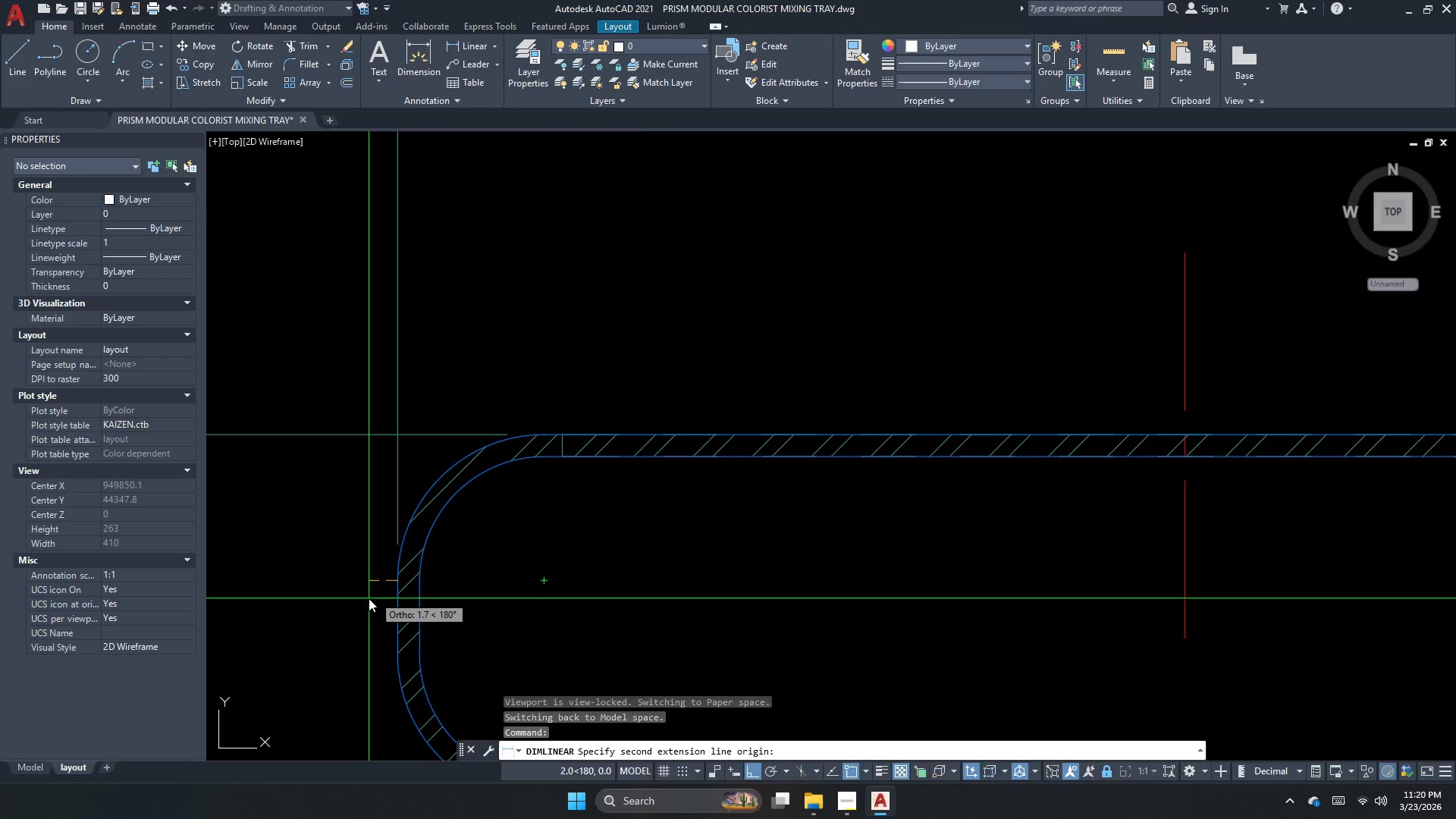 
scroll: coordinate [369, 598], scroll_direction: down, amount: 2.0
 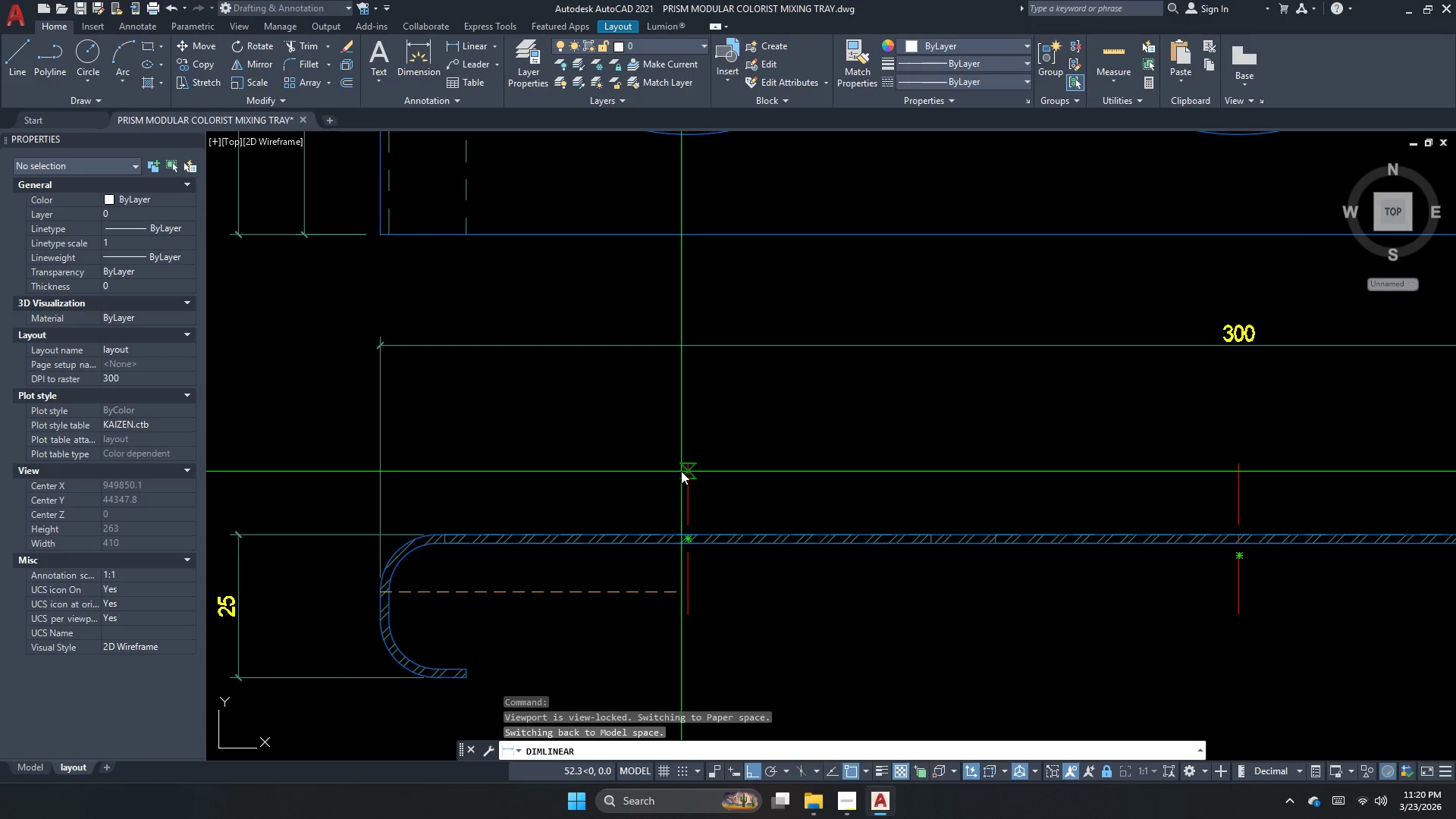 
left_click_drag(start_coordinate=[685, 466], to_coordinate=[679, 447])
 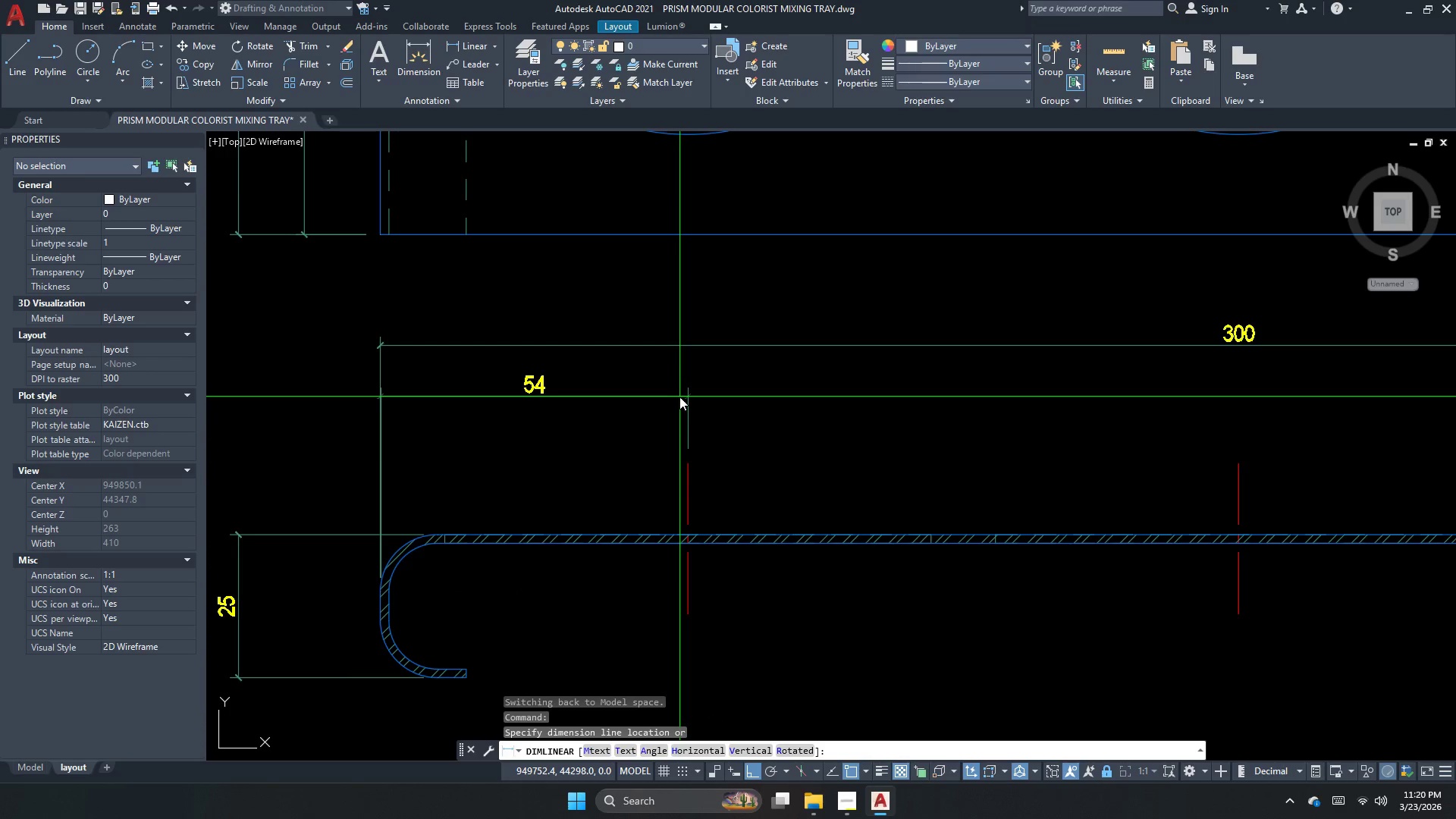 
left_click([679, 397])
 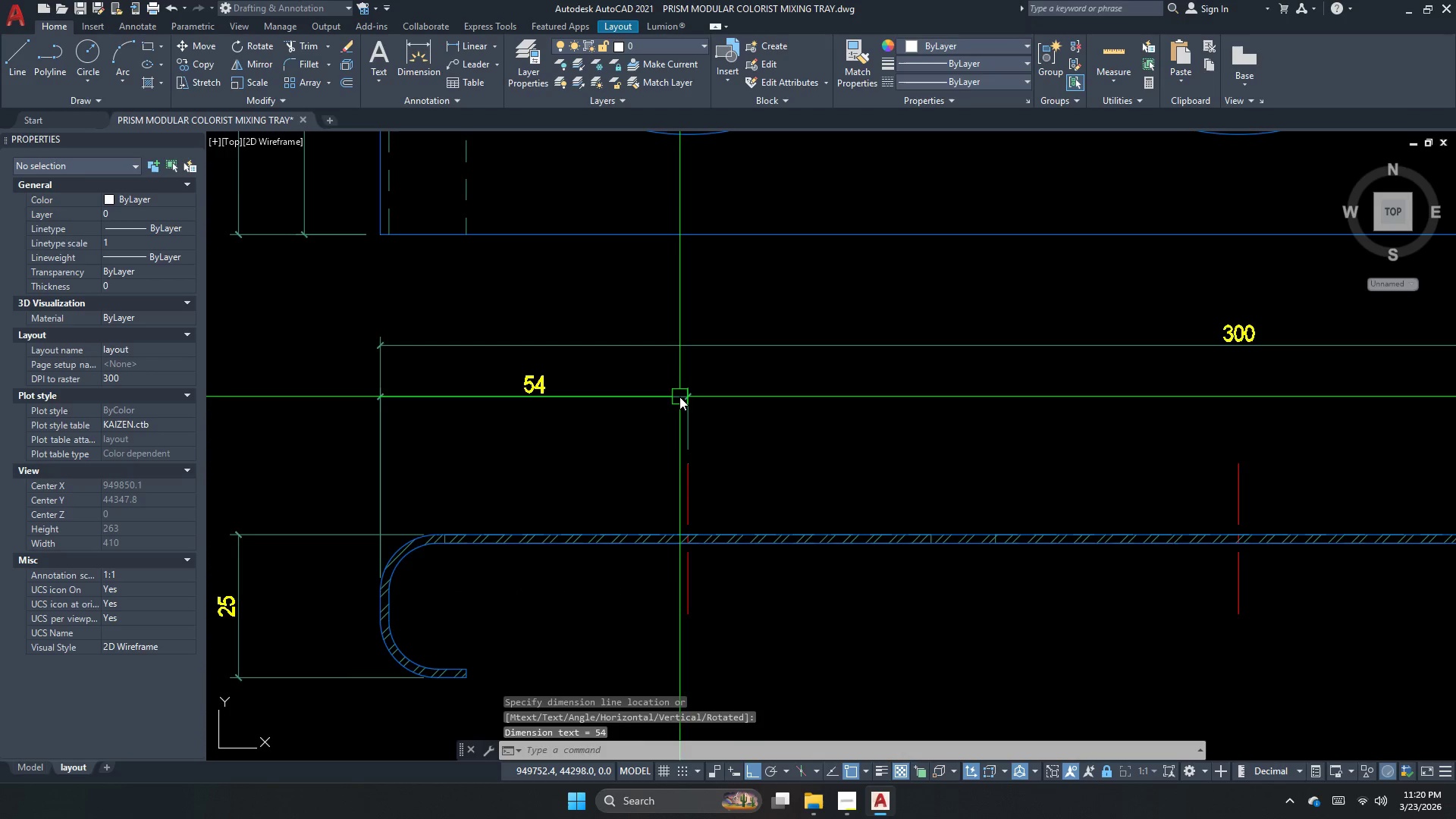 
key(Escape)
key(Escape)
type(dco)
 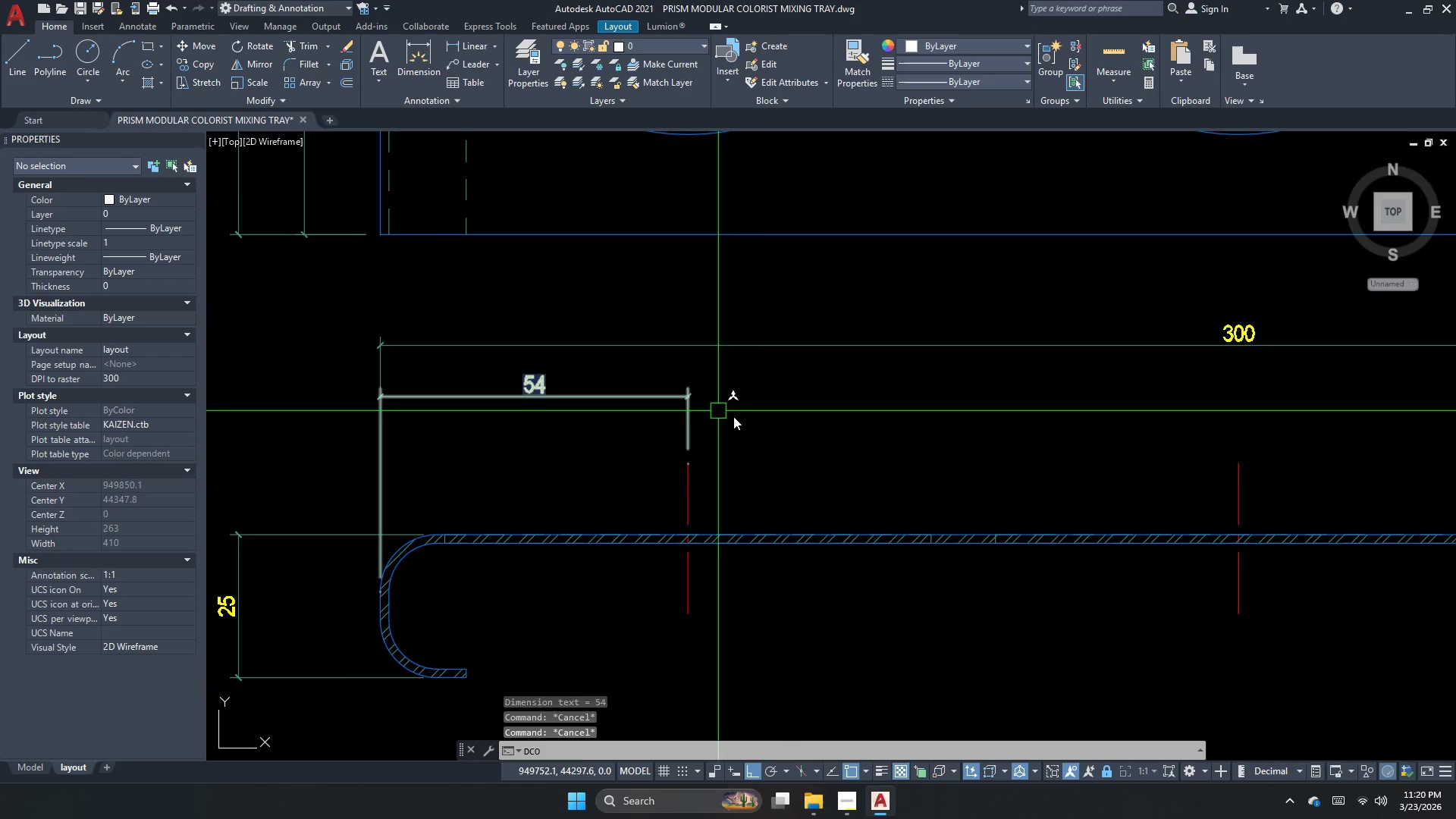 
key(Space)
 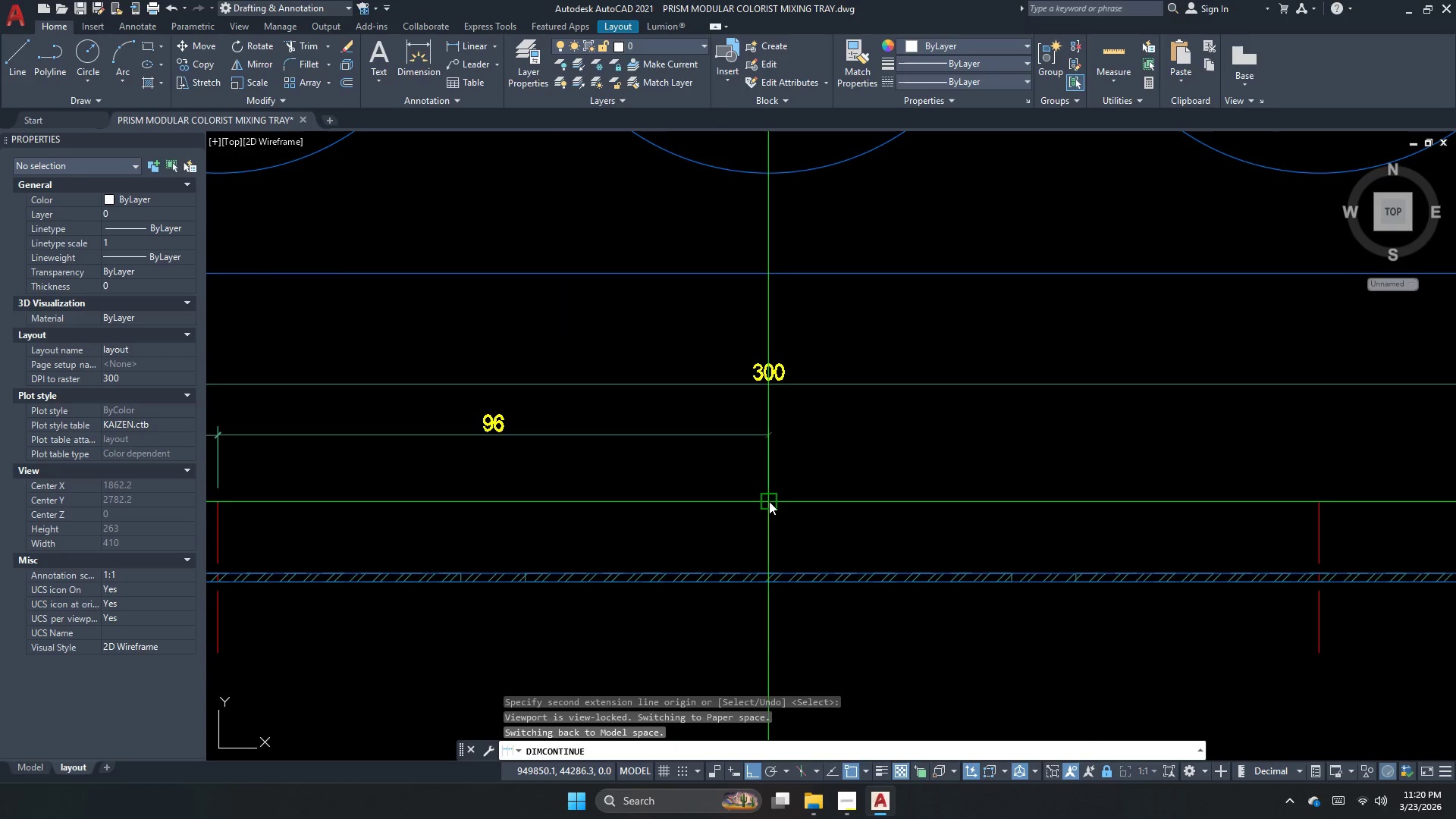 
left_click([764, 502])
 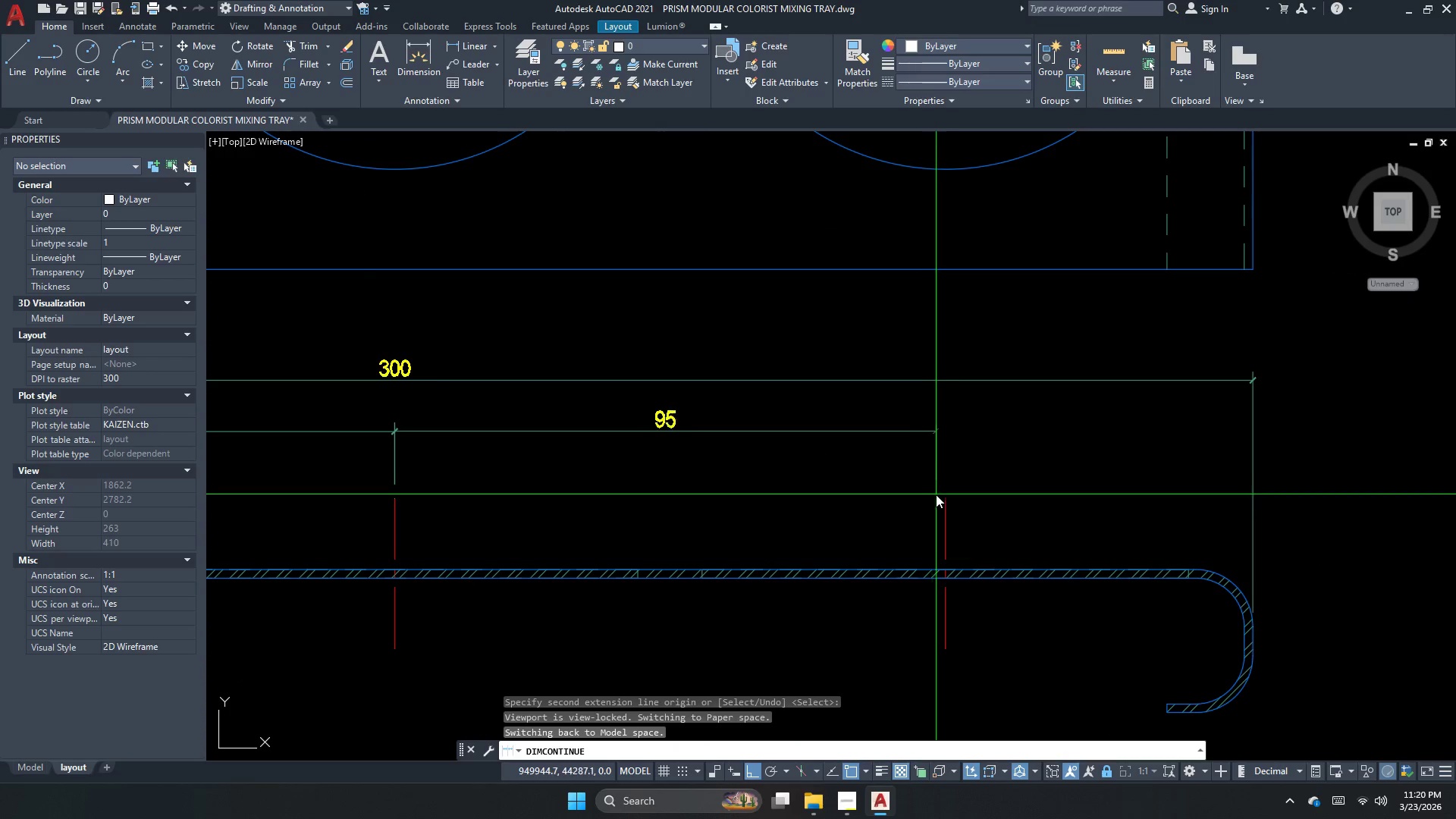 
left_click([946, 501])
 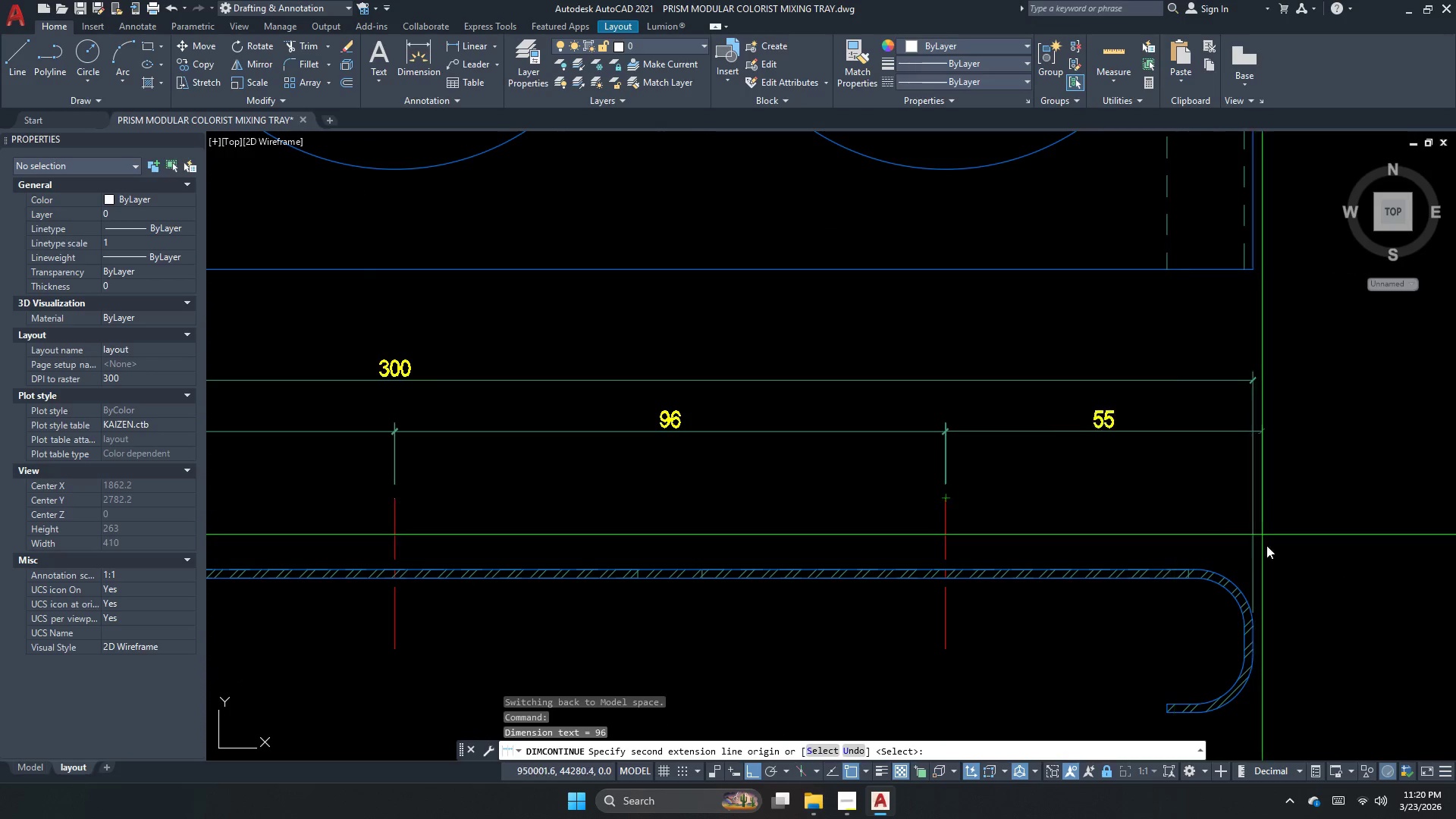 
scroll: coordinate [1301, 606], scroll_direction: up, amount: 1.0
 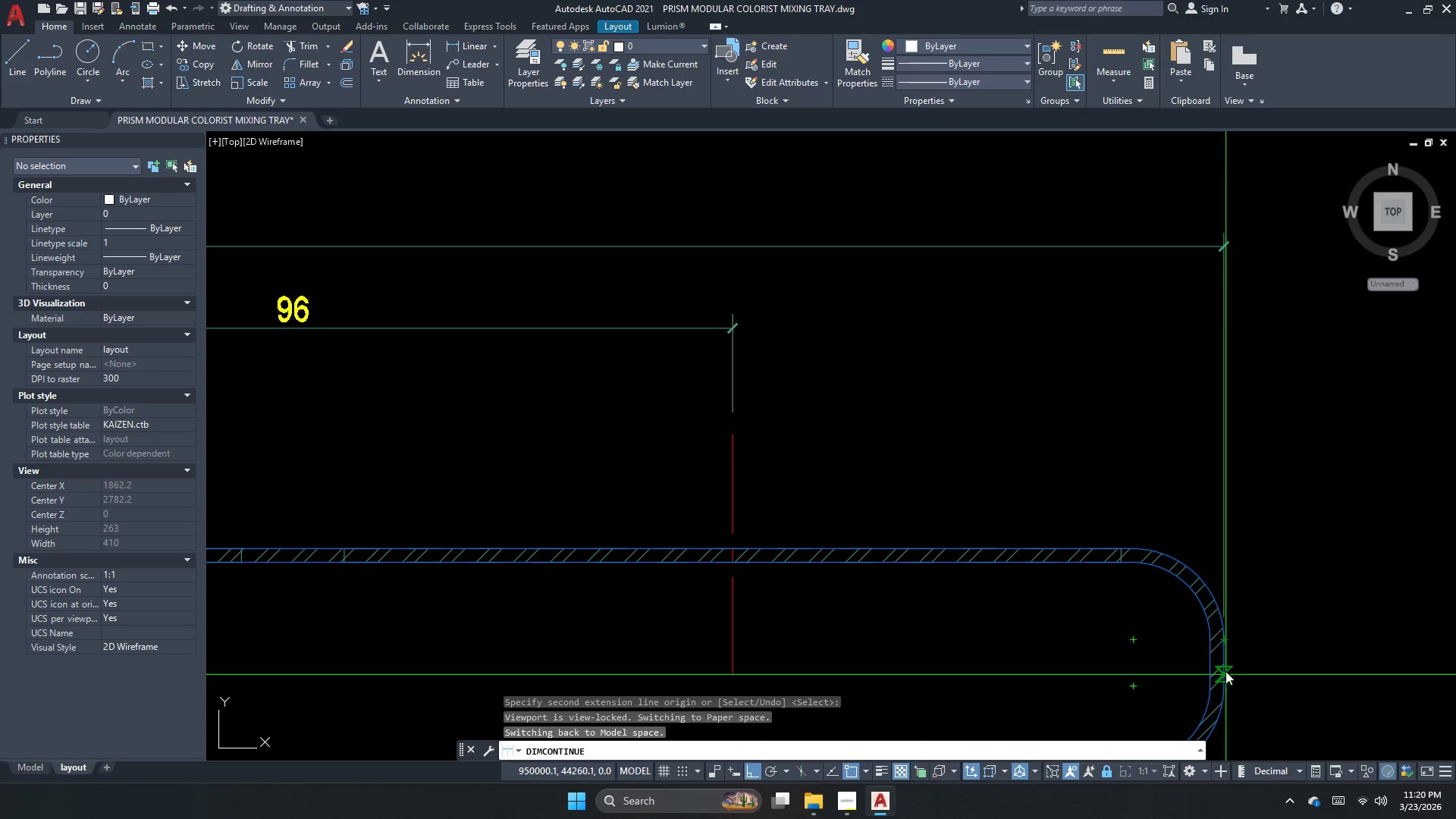 
left_click([1225, 643])
 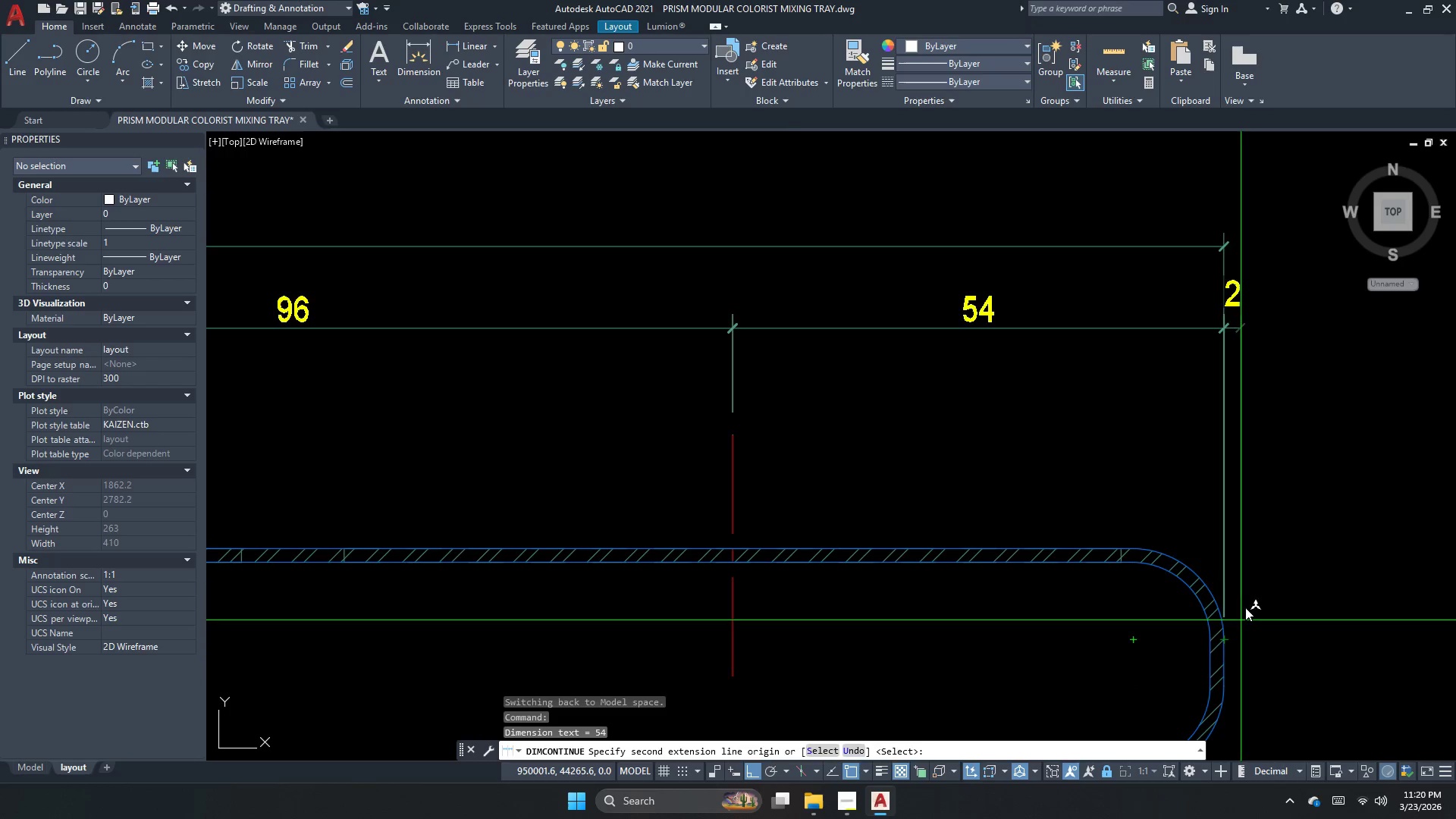 
key(Escape)
 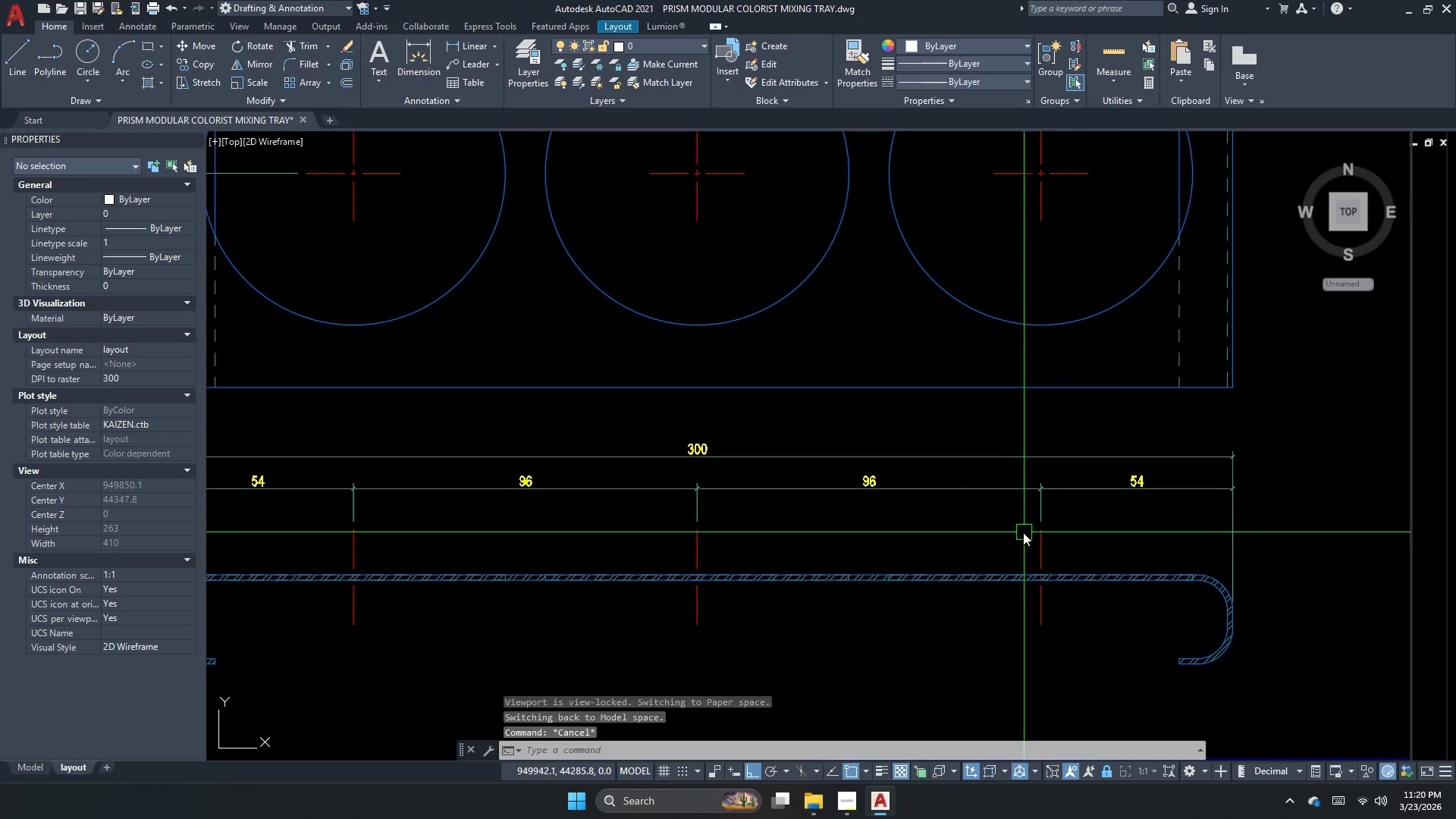 
scroll: coordinate [1234, 588], scroll_direction: down, amount: 2.0
 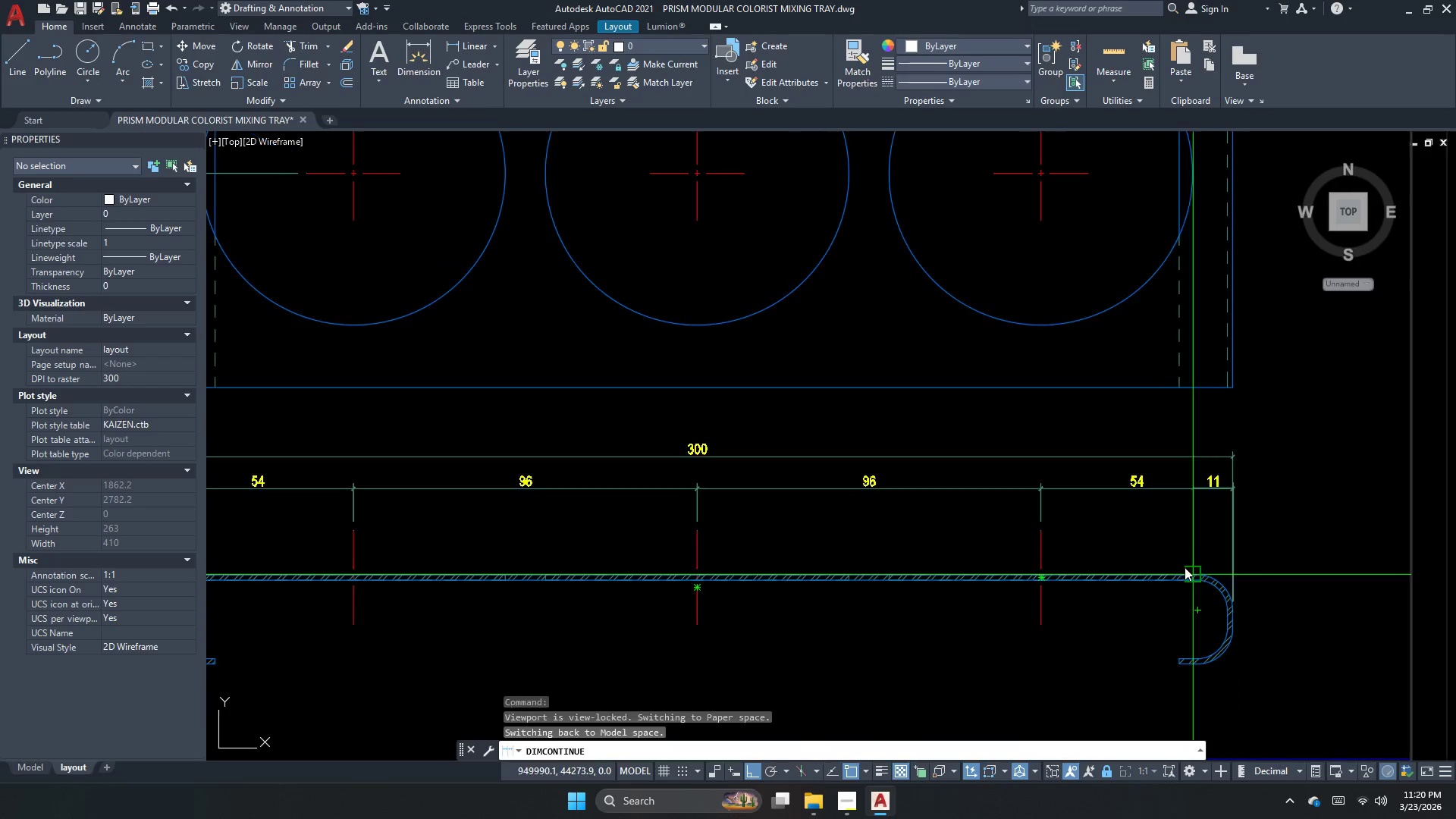 
key(Escape)
type(ma)
 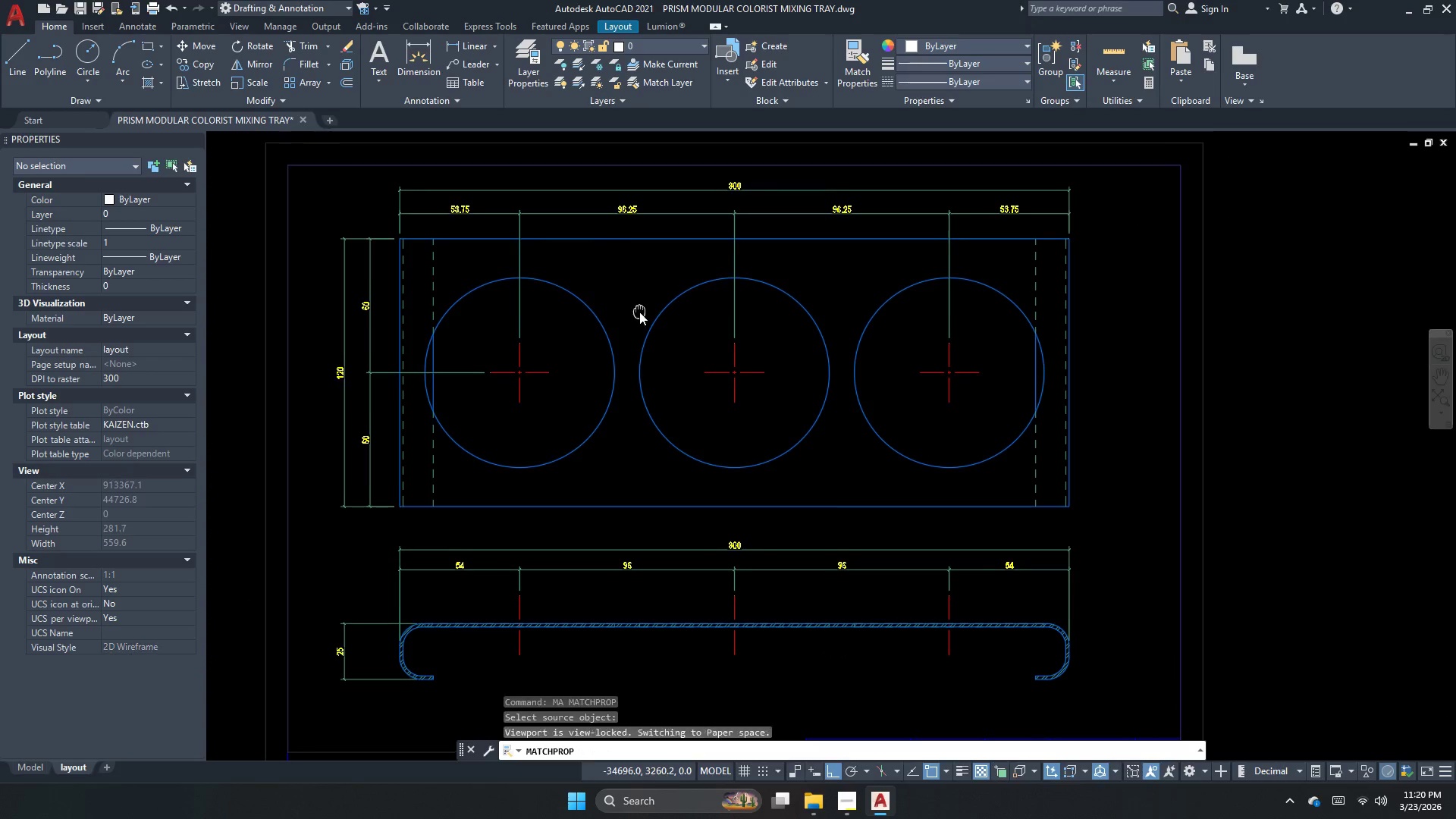 
scroll: coordinate [845, 492], scroll_direction: down, amount: 1.0
 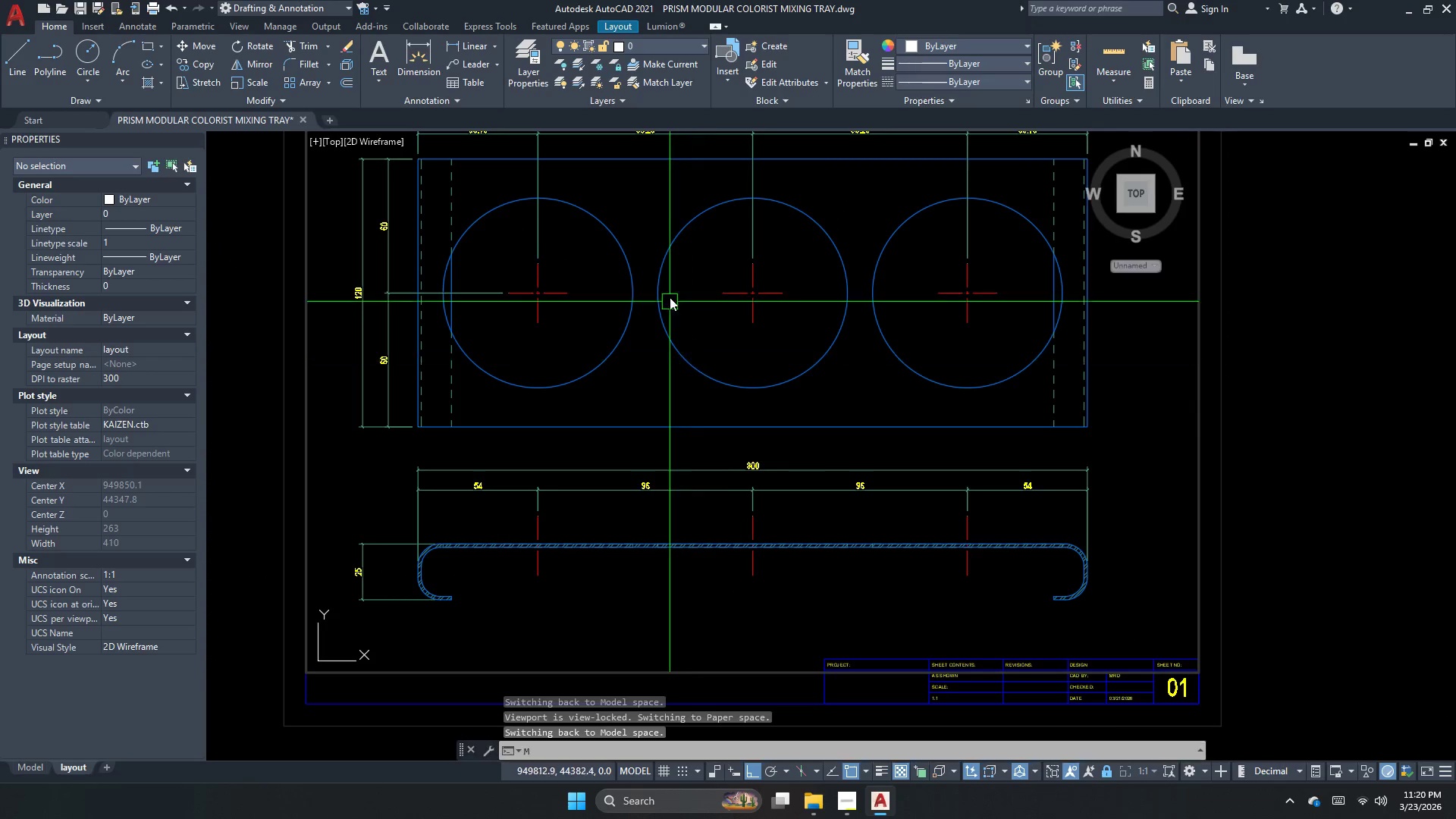 
key(Space)
 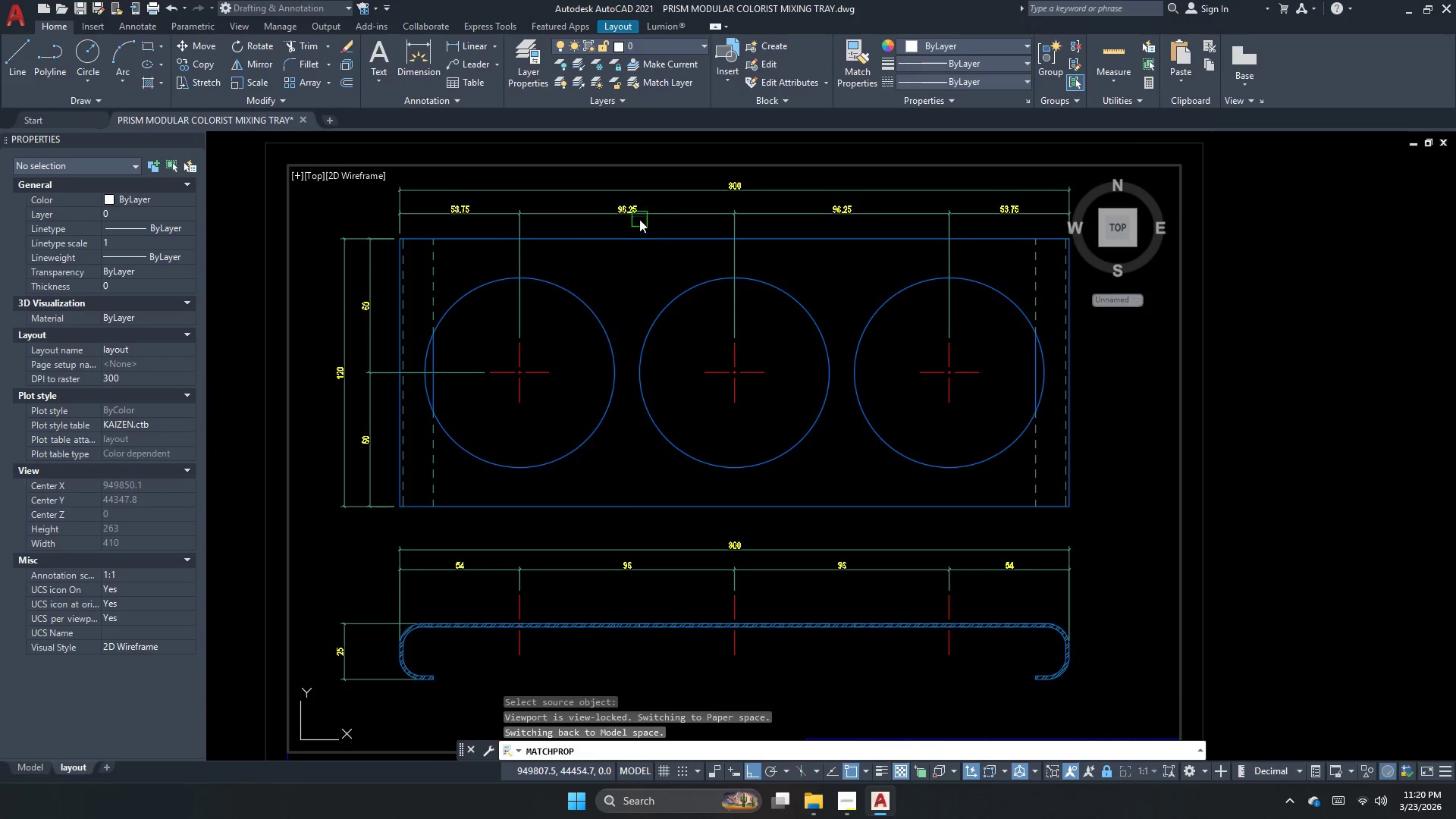 
left_click([639, 218])
 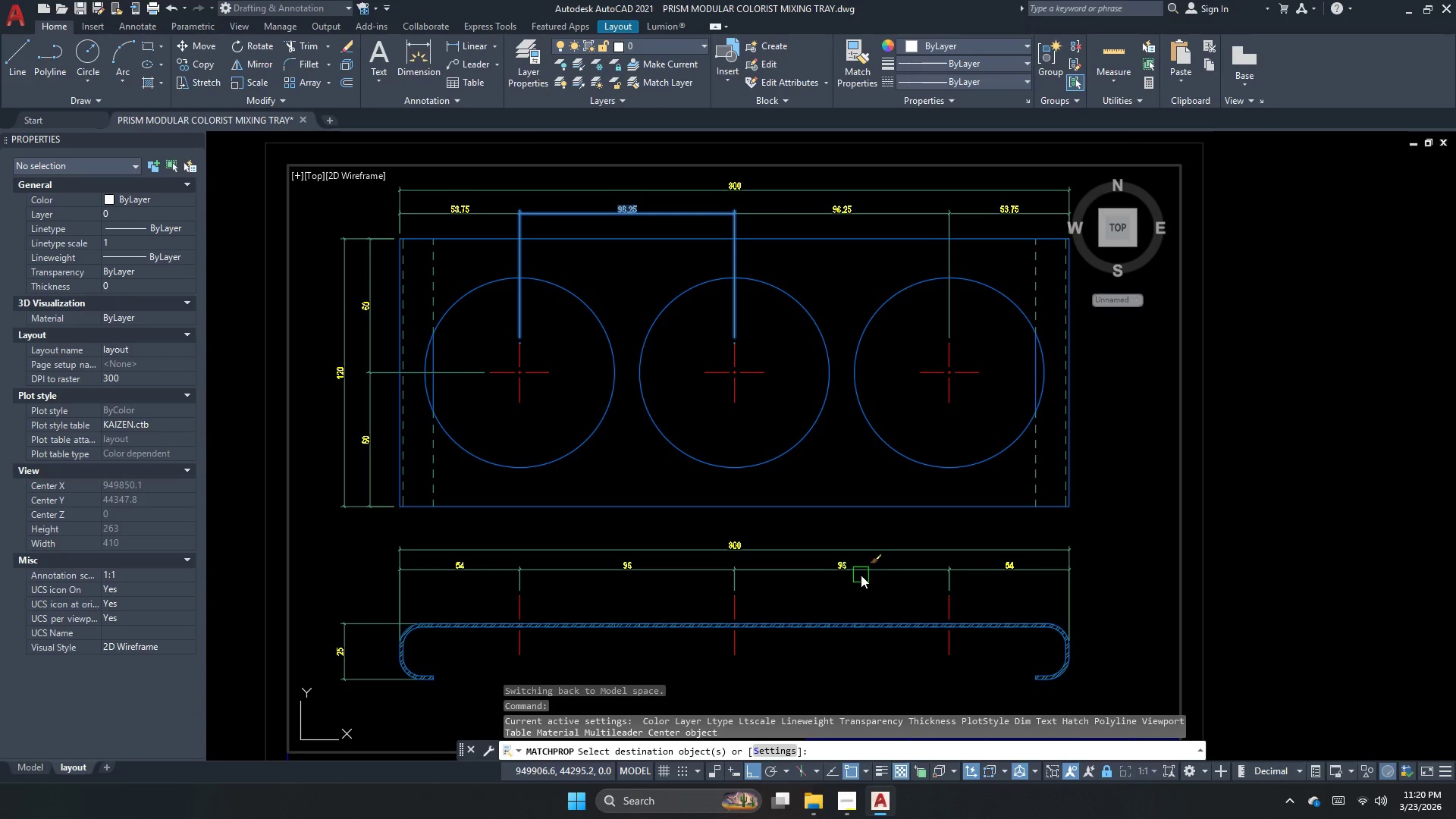 
left_click([852, 571])
 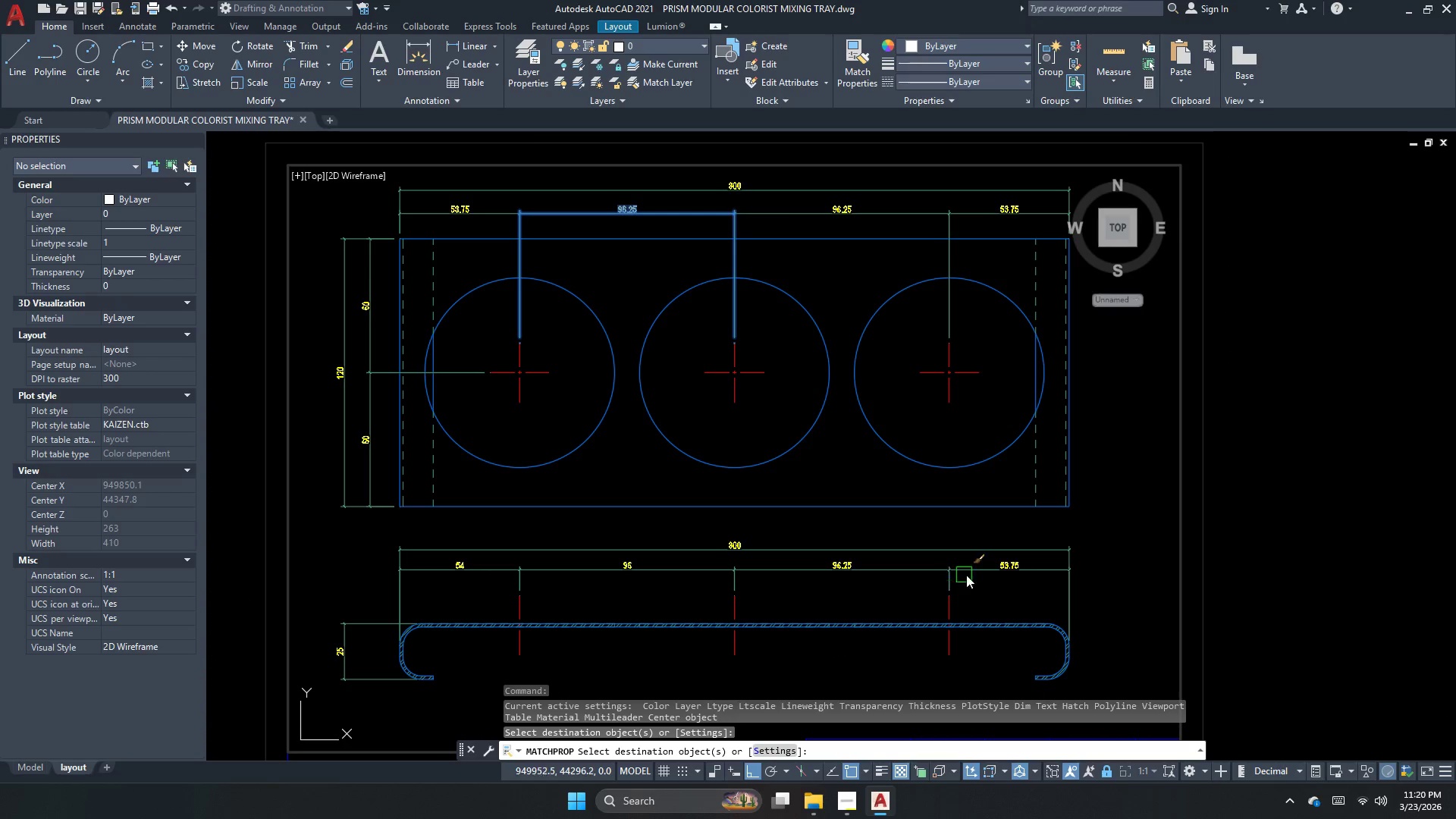 
left_click([995, 576])
 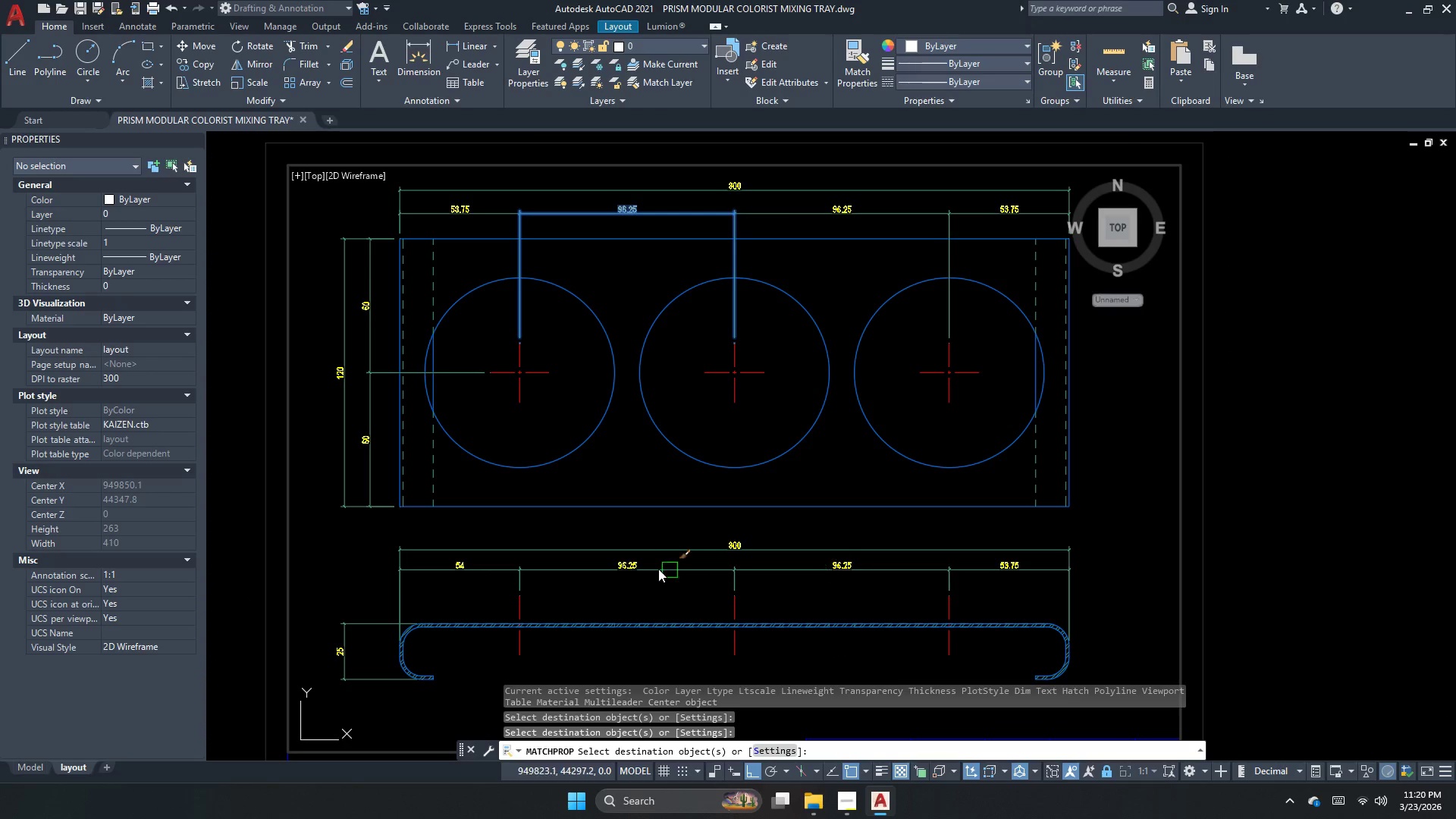 
left_click_drag(start_coordinate=[637, 567], to_coordinate=[629, 567])
 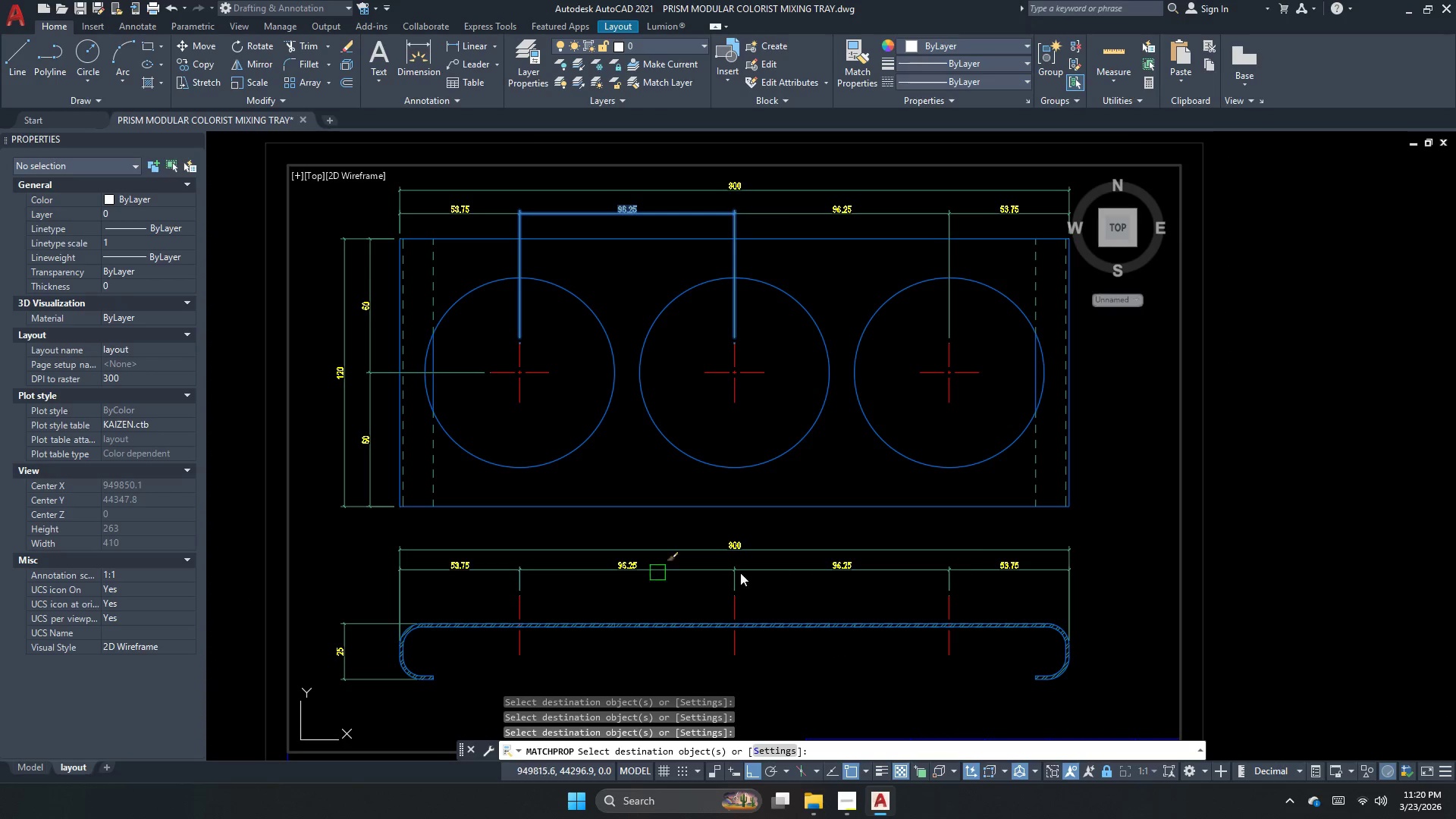 
key(Escape)
 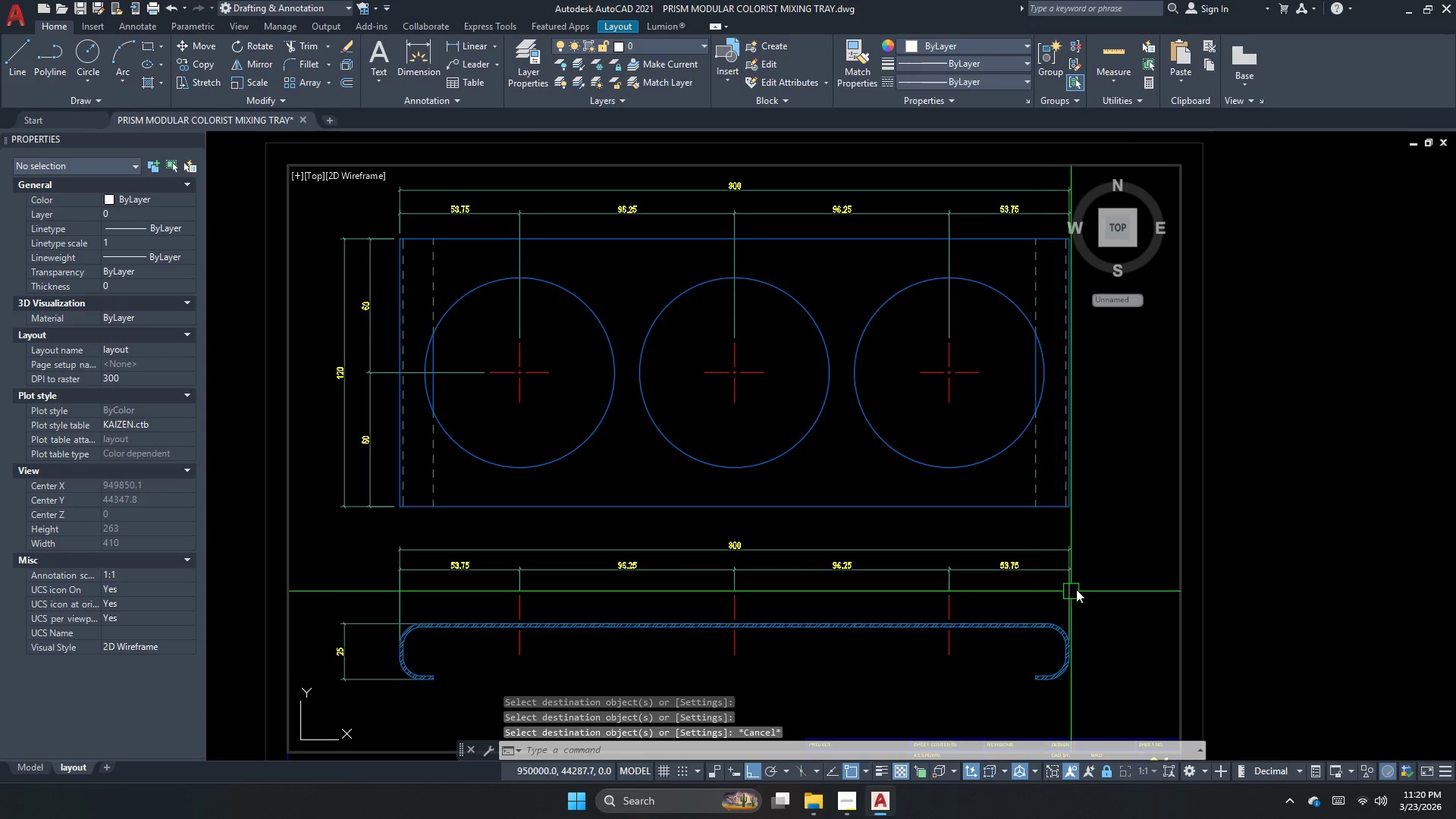 
key(S)
 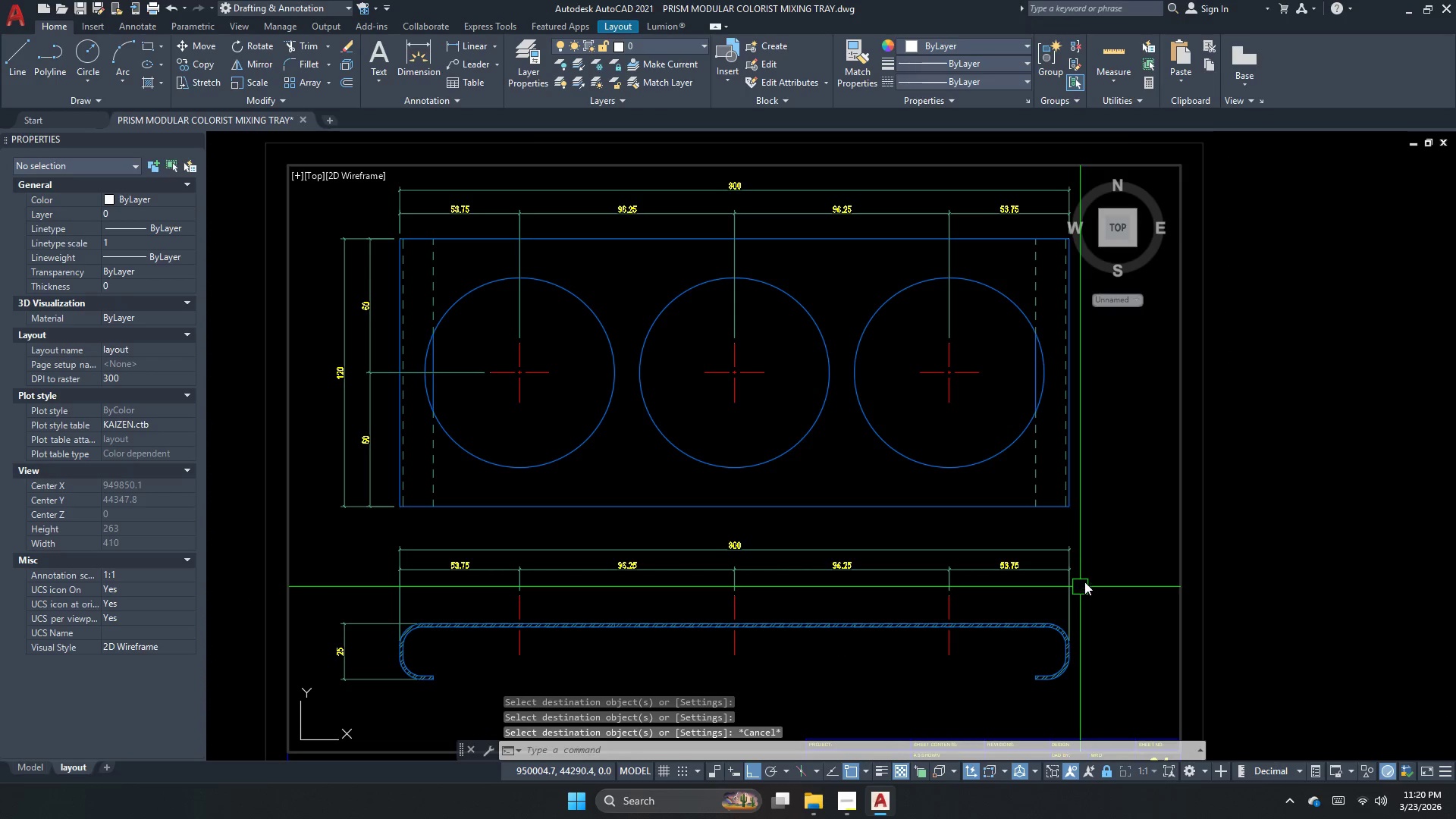 
key(Space)
 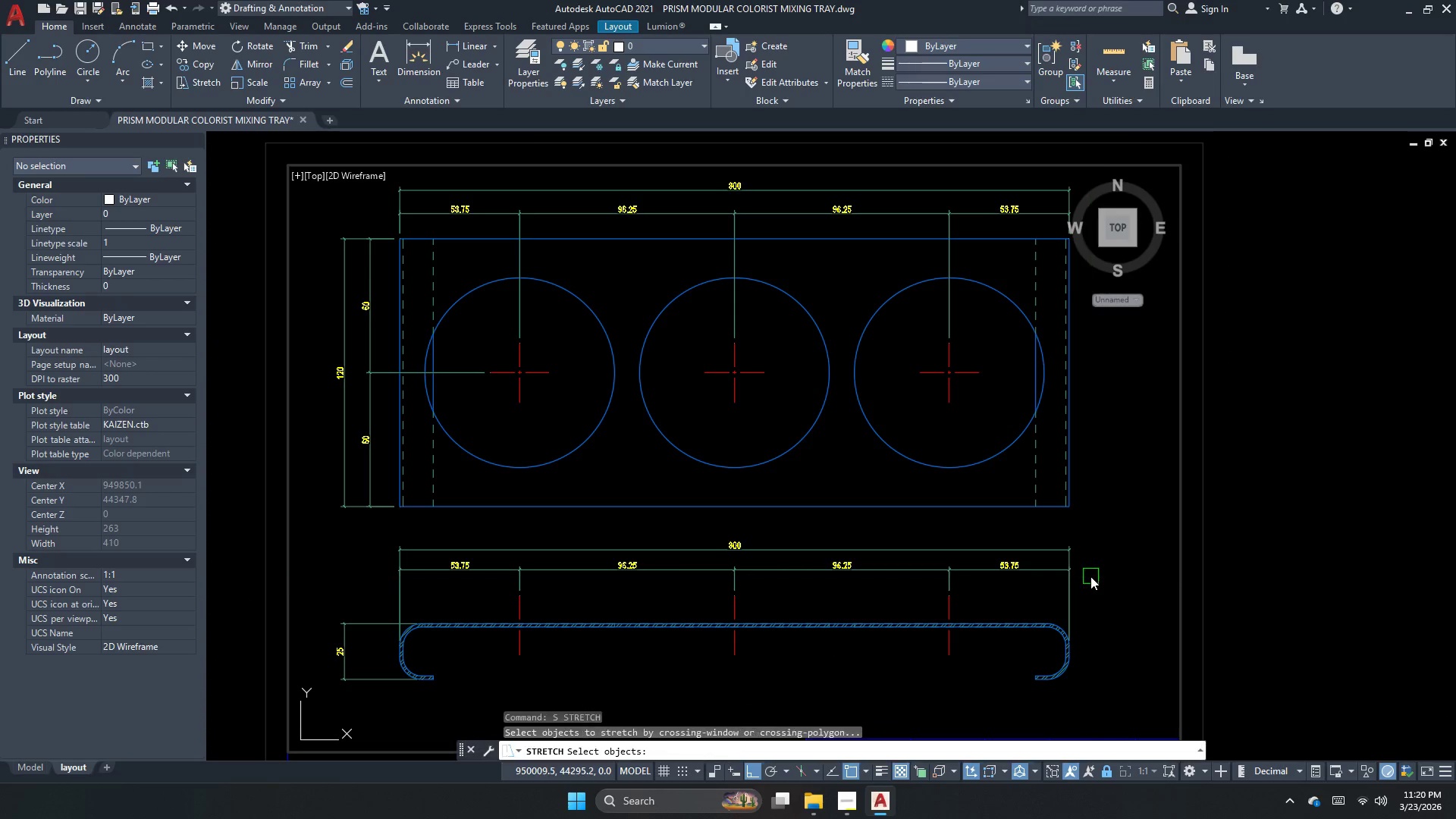 
left_click_drag(start_coordinate=[1090, 578], to_coordinate=[1075, 566])
 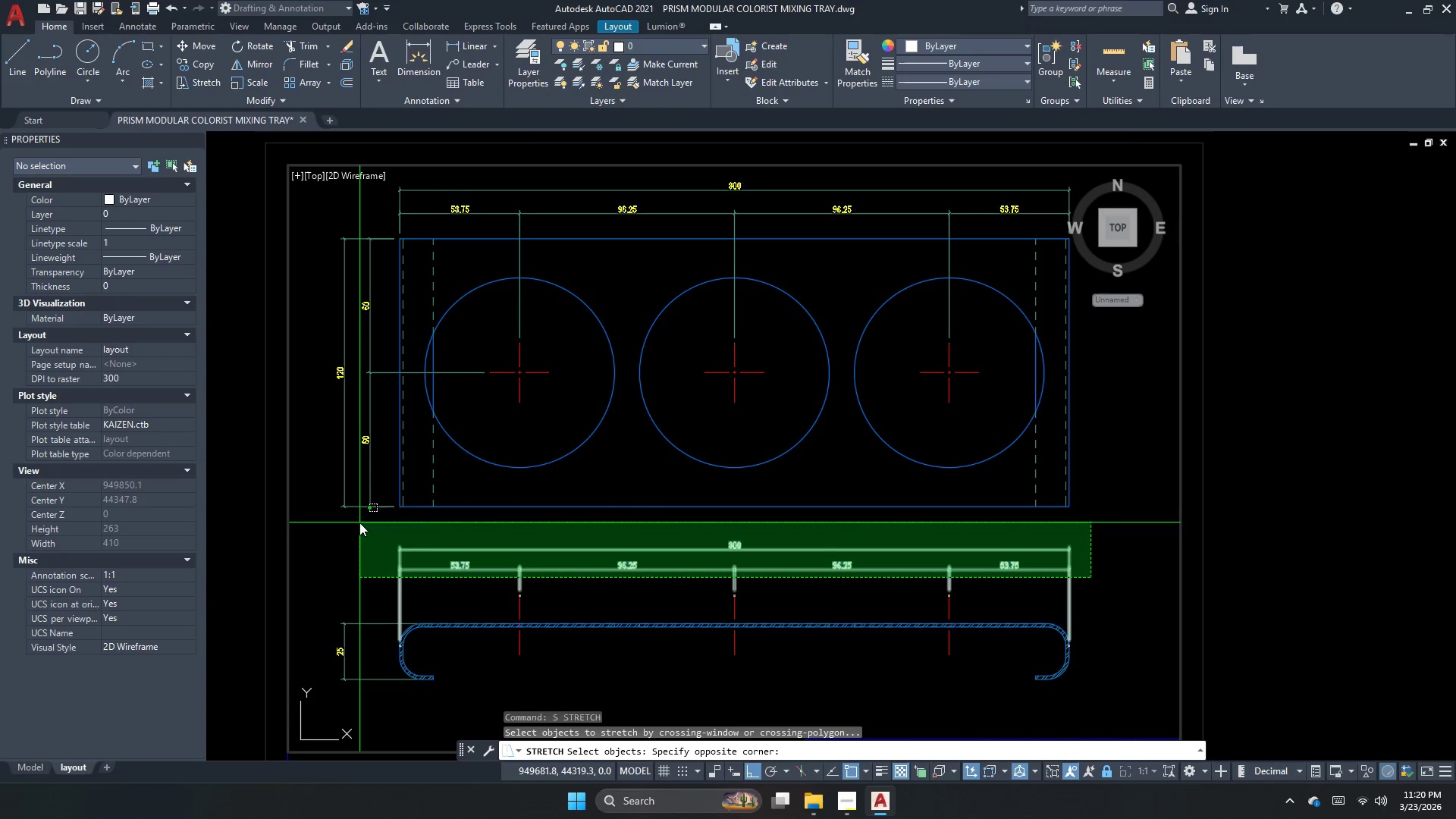 
left_click_drag(start_coordinate=[361, 529], to_coordinate=[362, 538])
 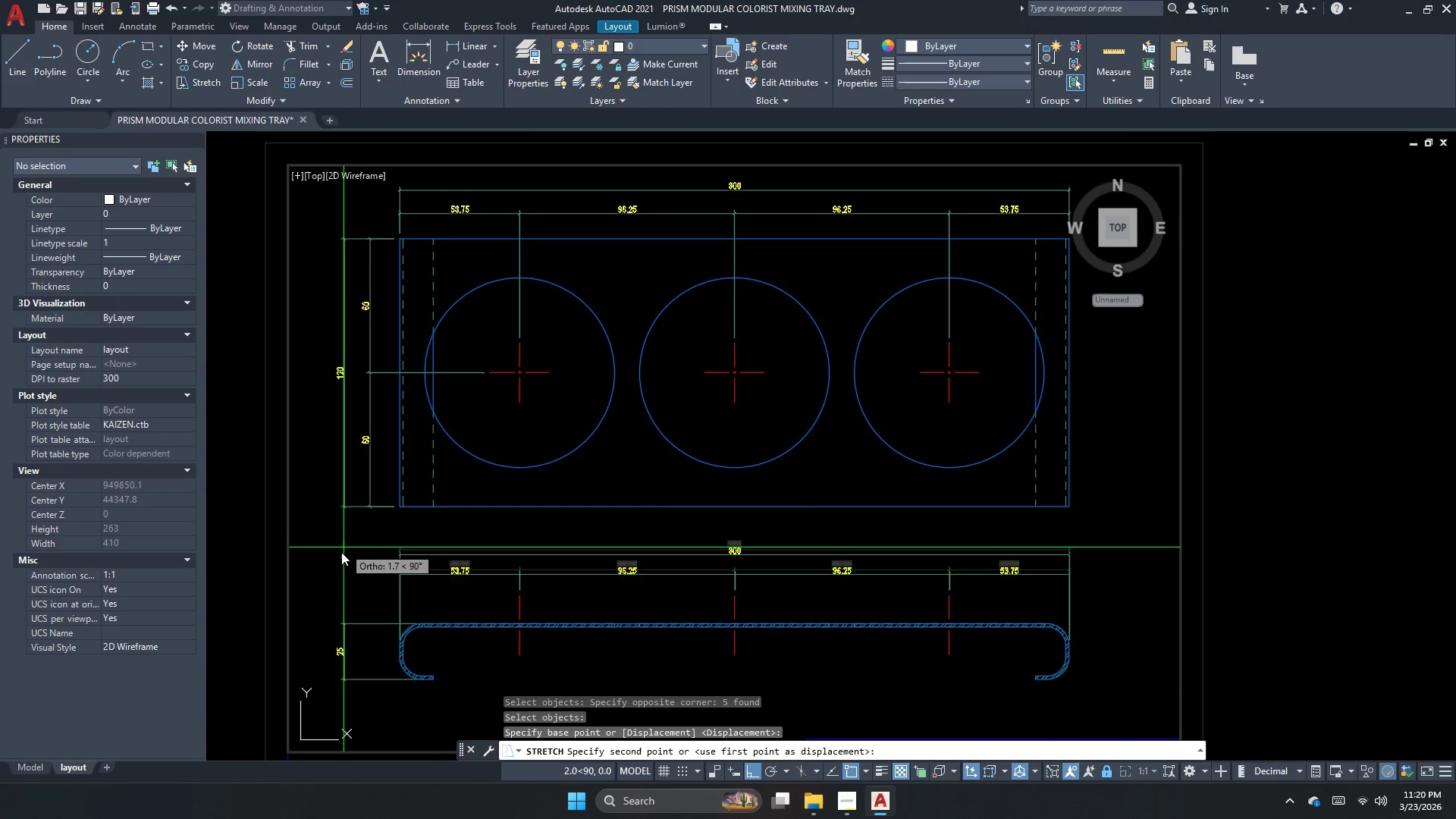 
key(Space)
 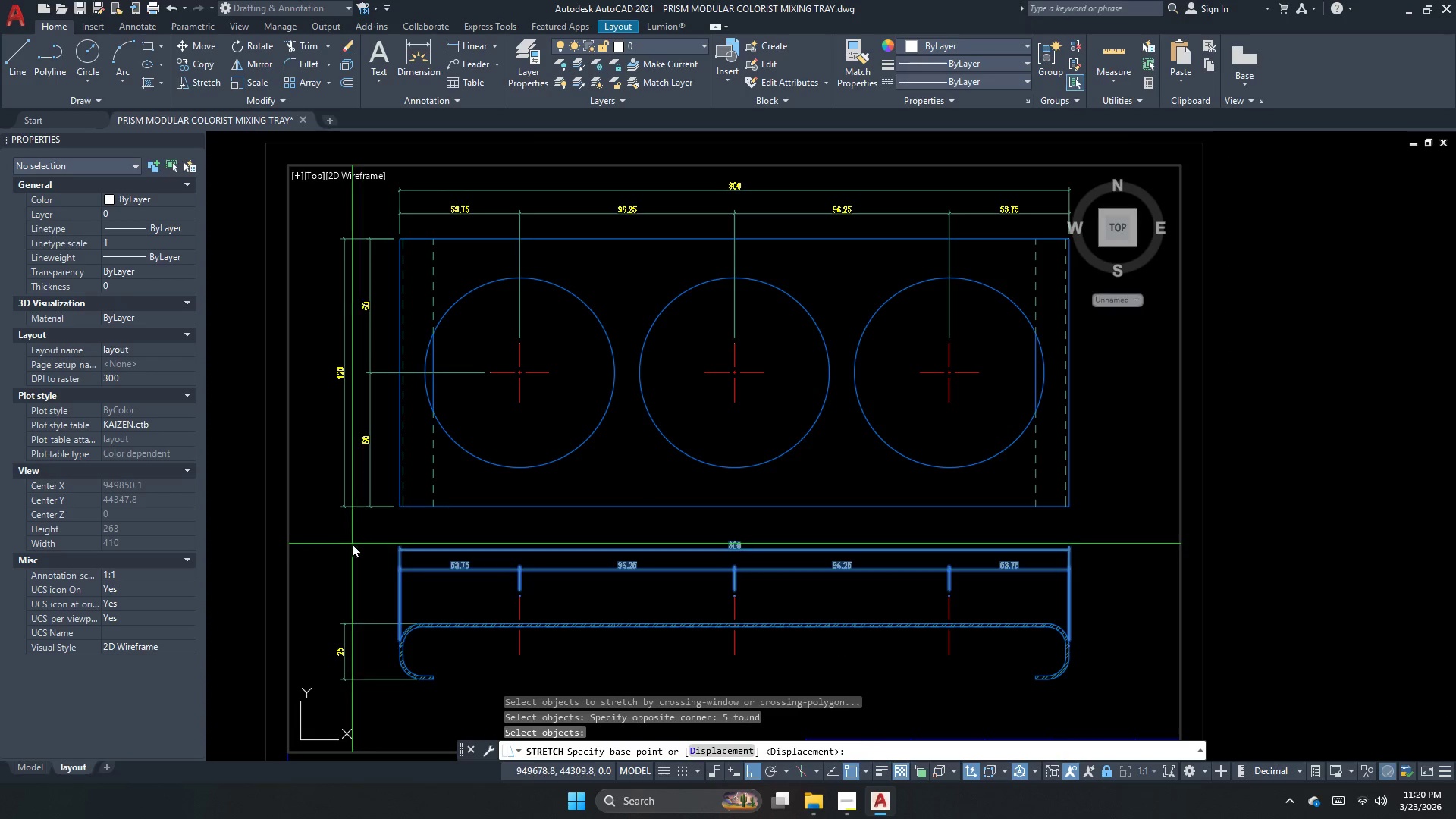 
double_click([344, 542])
 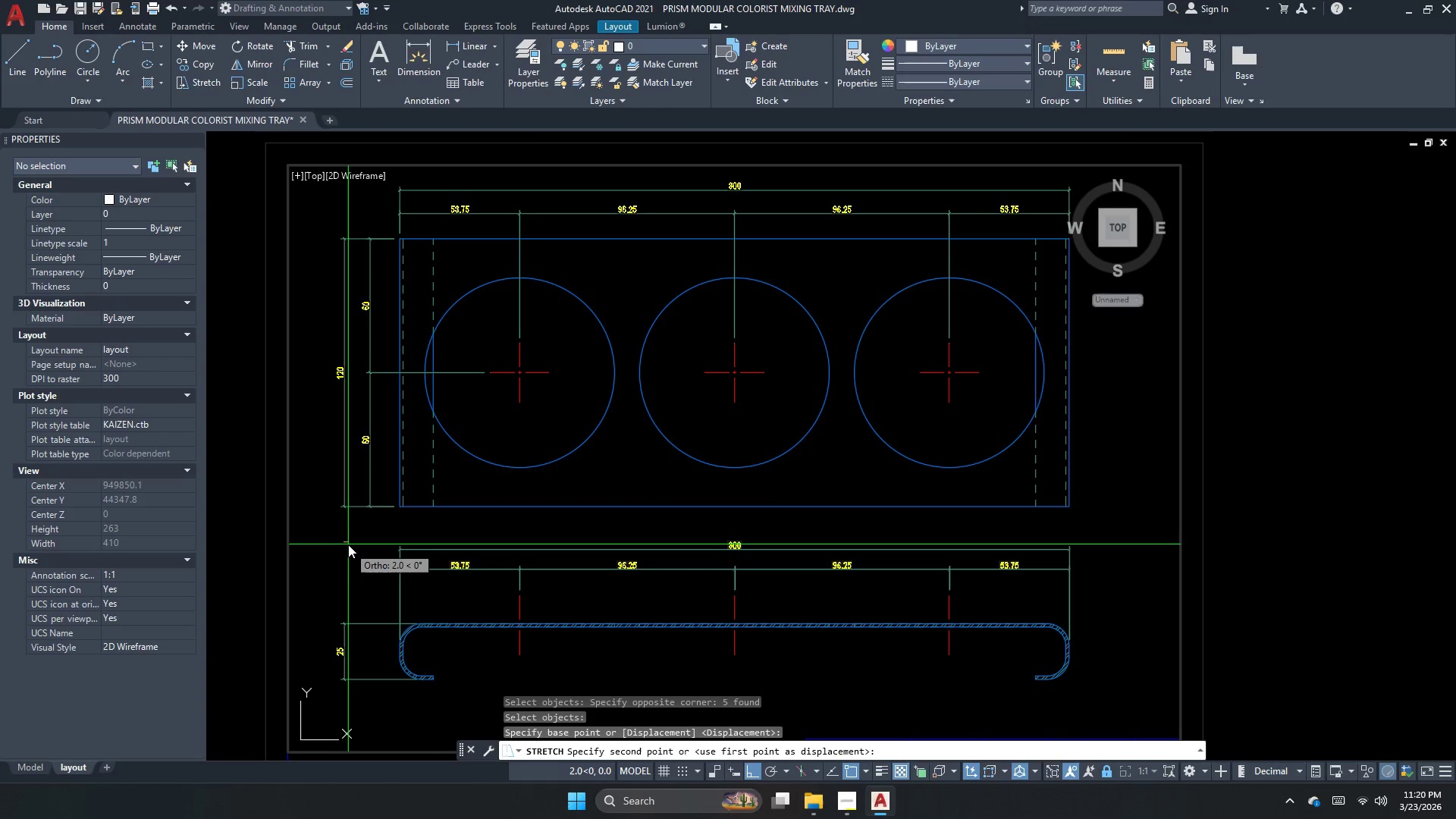 
left_click([348, 544])
 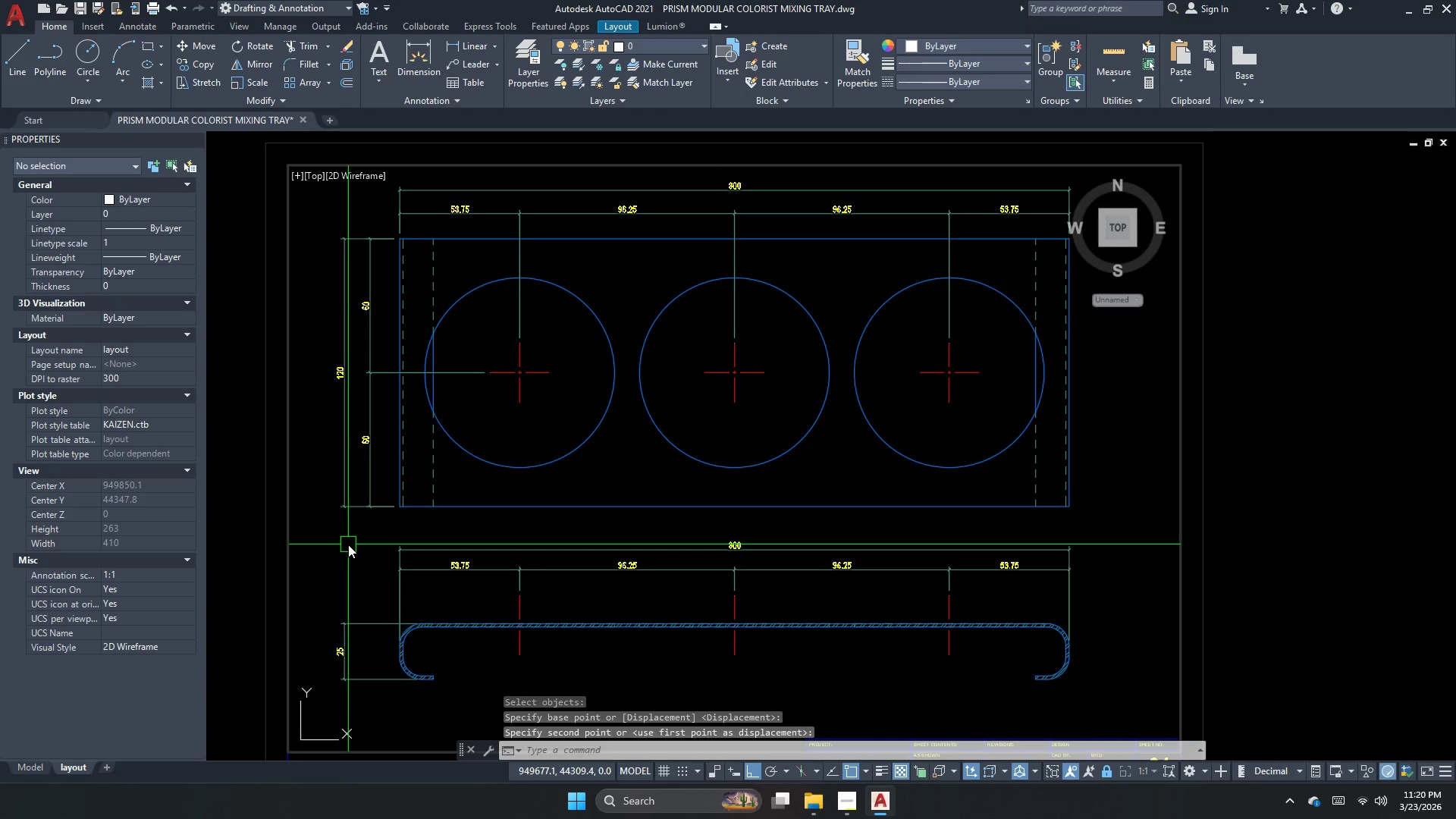 
key(Escape)
 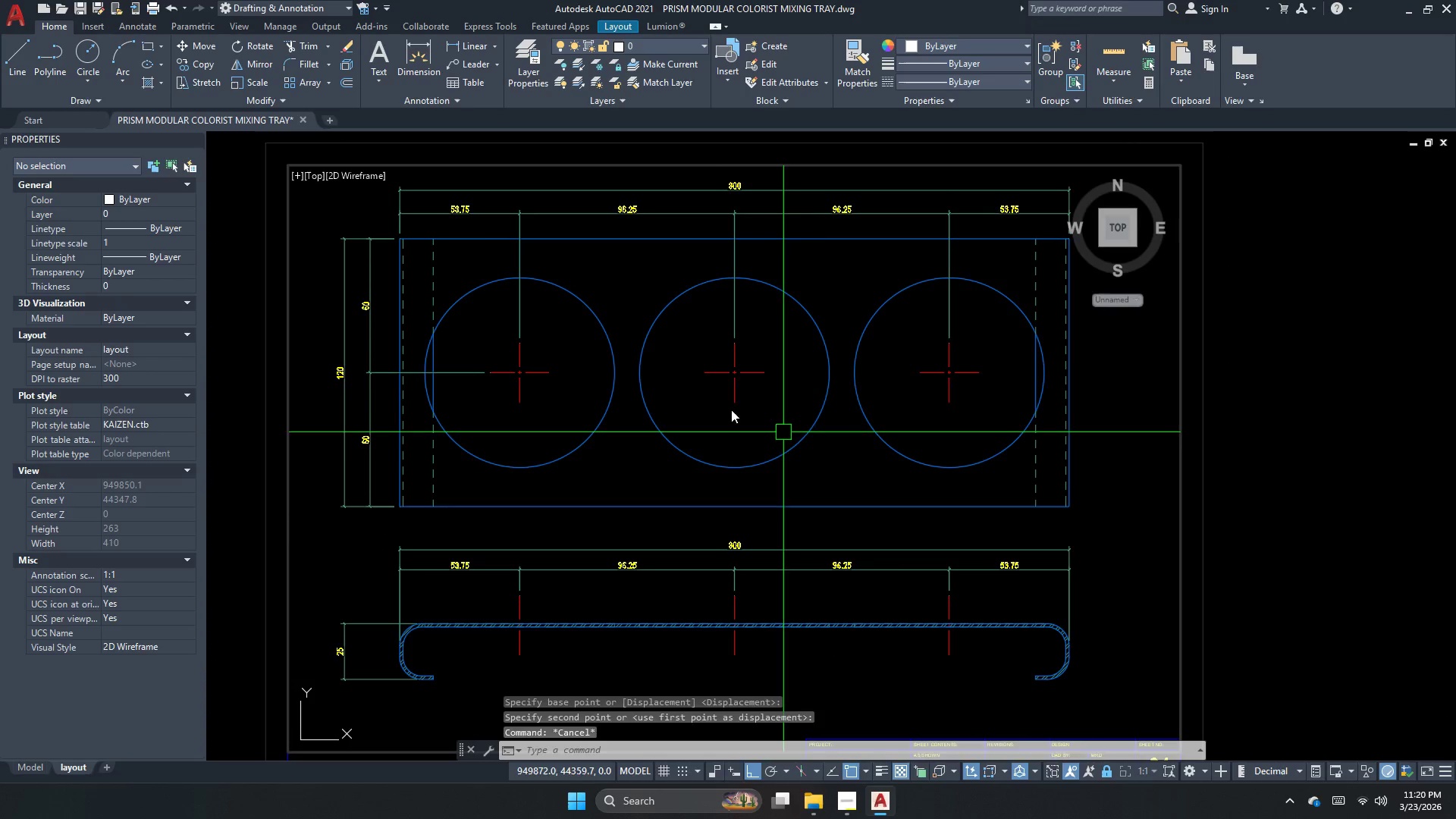 
scroll: coordinate [683, 383], scroll_direction: down, amount: 1.0
 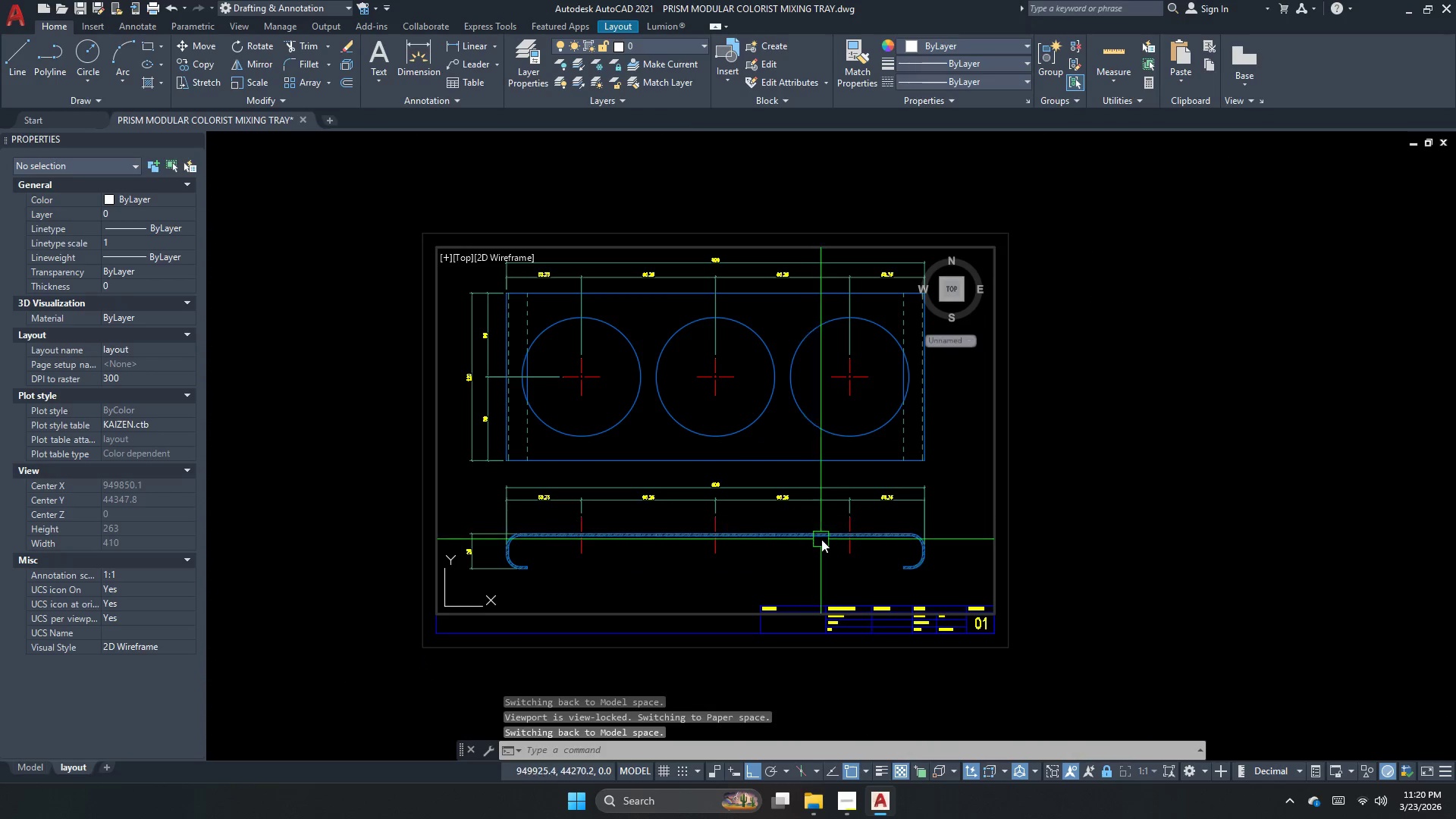 
key(Escape)
 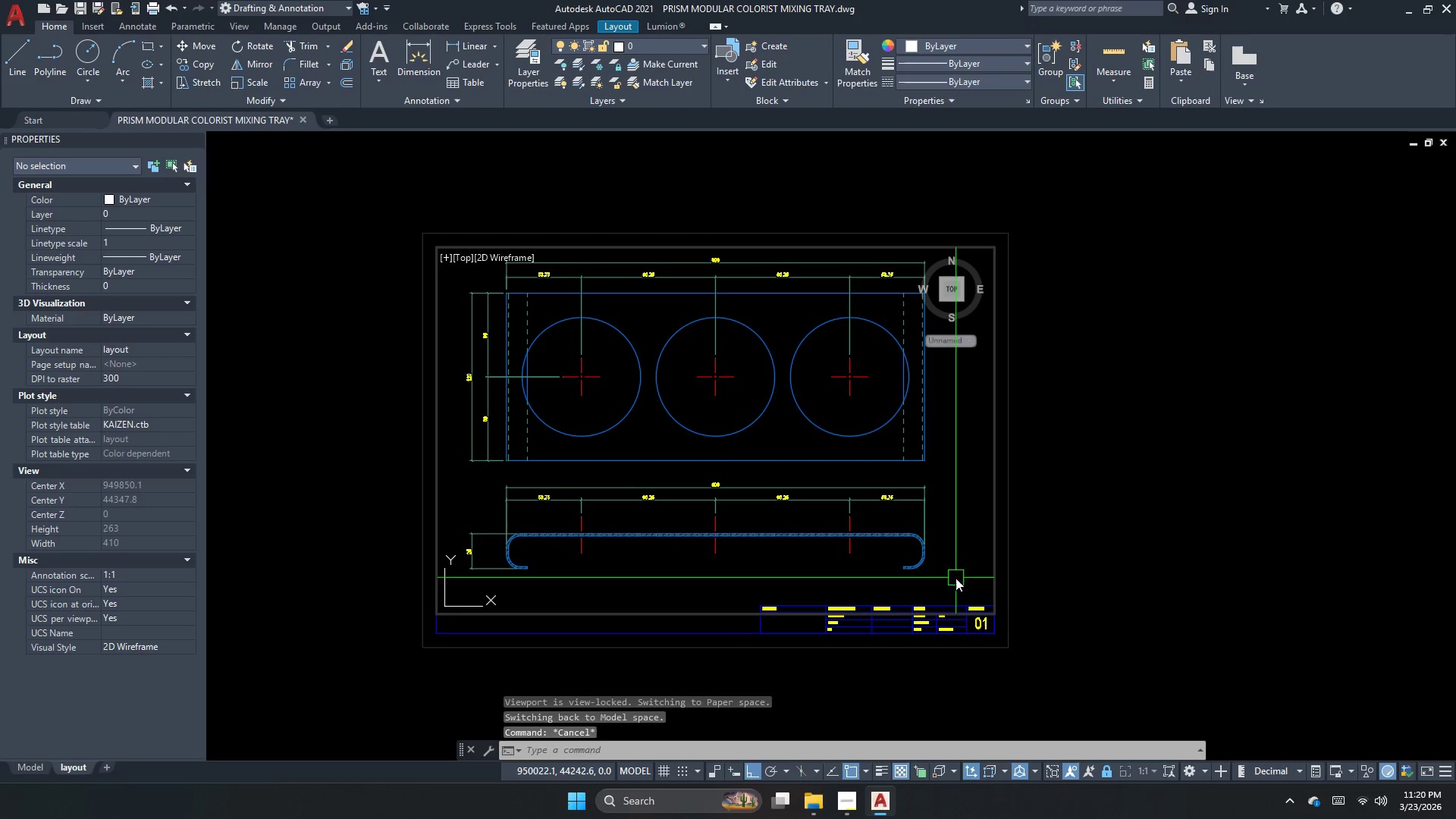 
left_click_drag(start_coordinate=[952, 583], to_coordinate=[911, 562])
 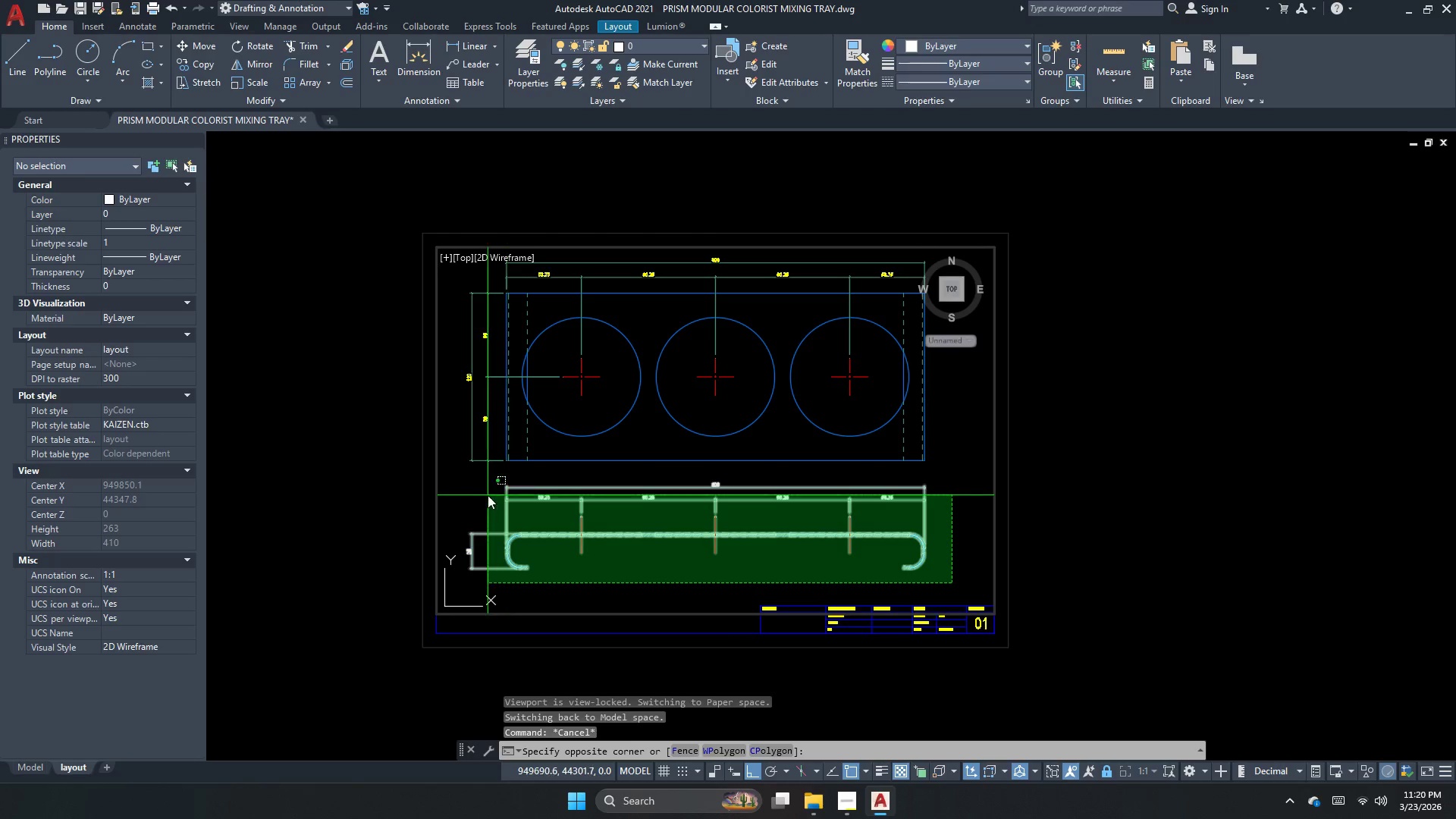 
left_click_drag(start_coordinate=[475, 492], to_coordinate=[481, 496])
 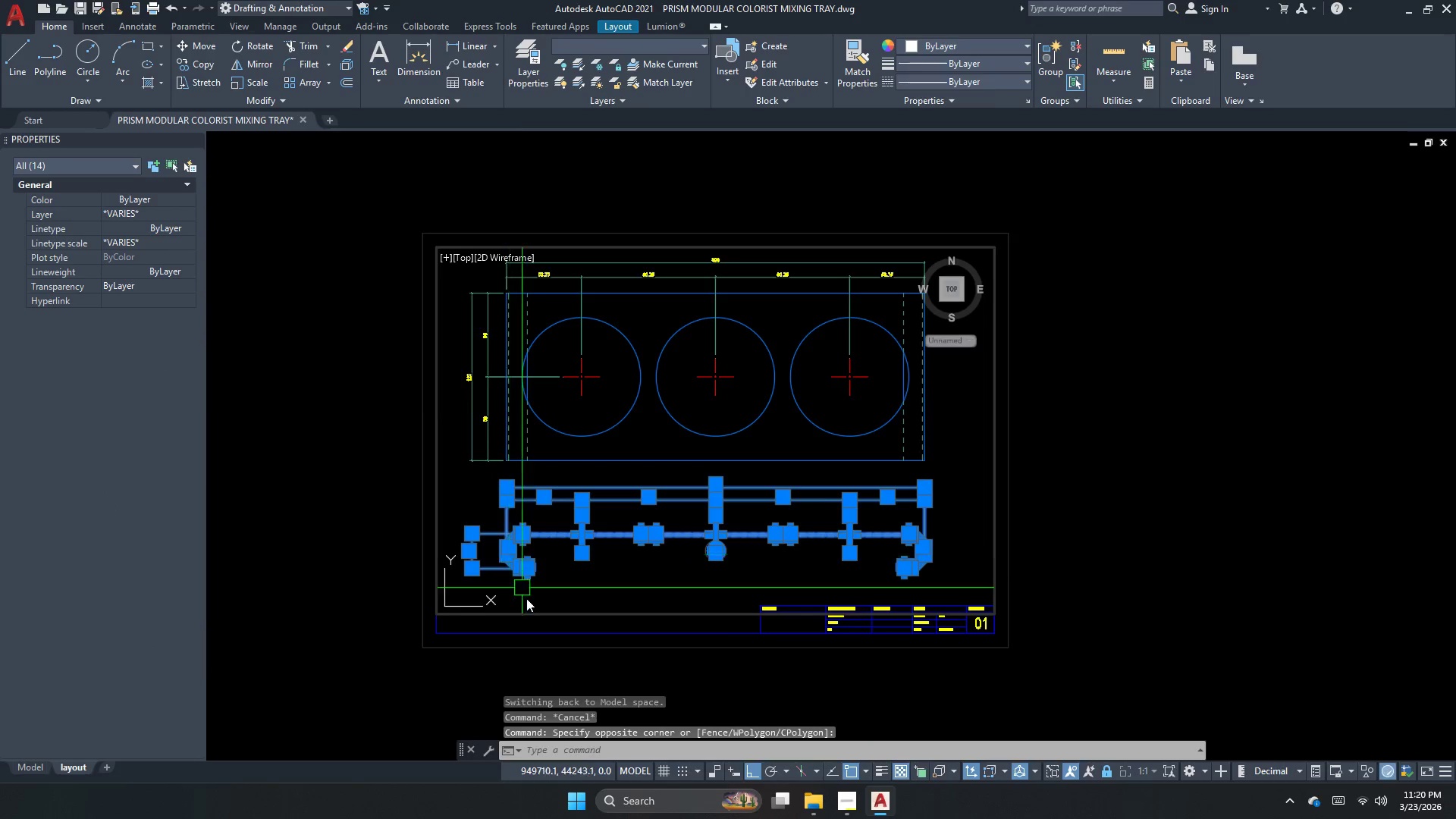 
key(M)
 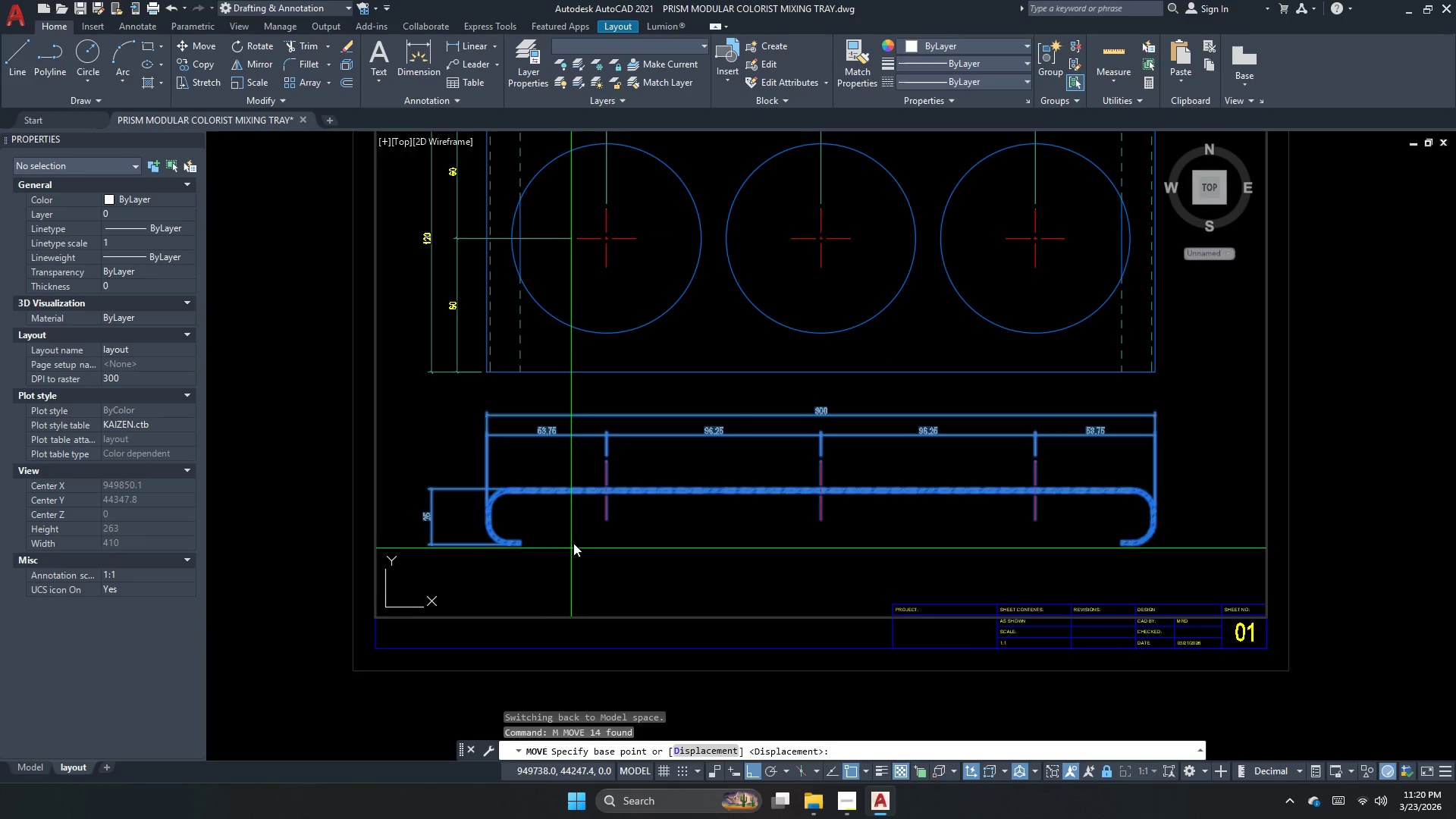 
key(Space)
 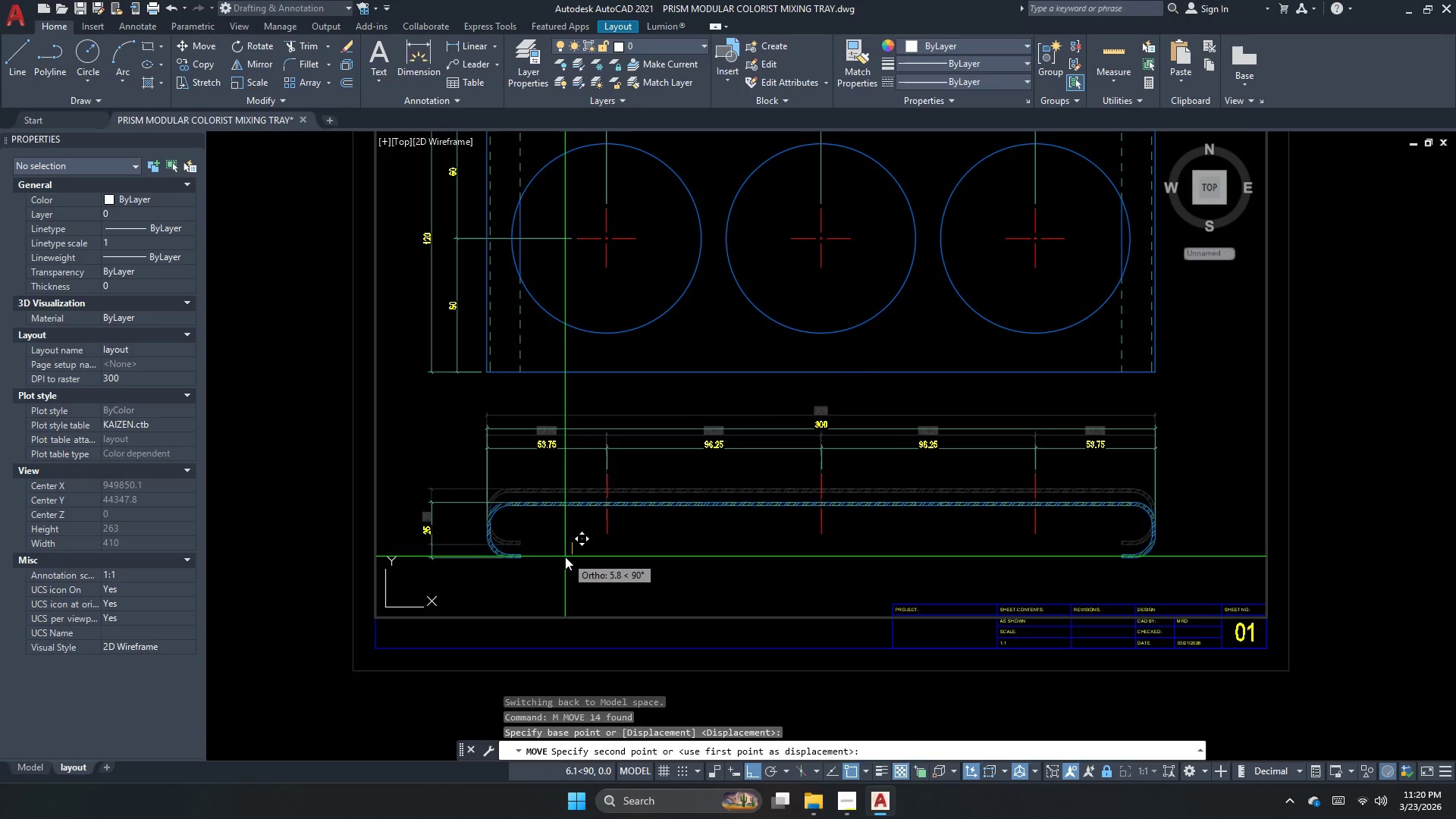 
scroll: coordinate [538, 609], scroll_direction: up, amount: 1.0
 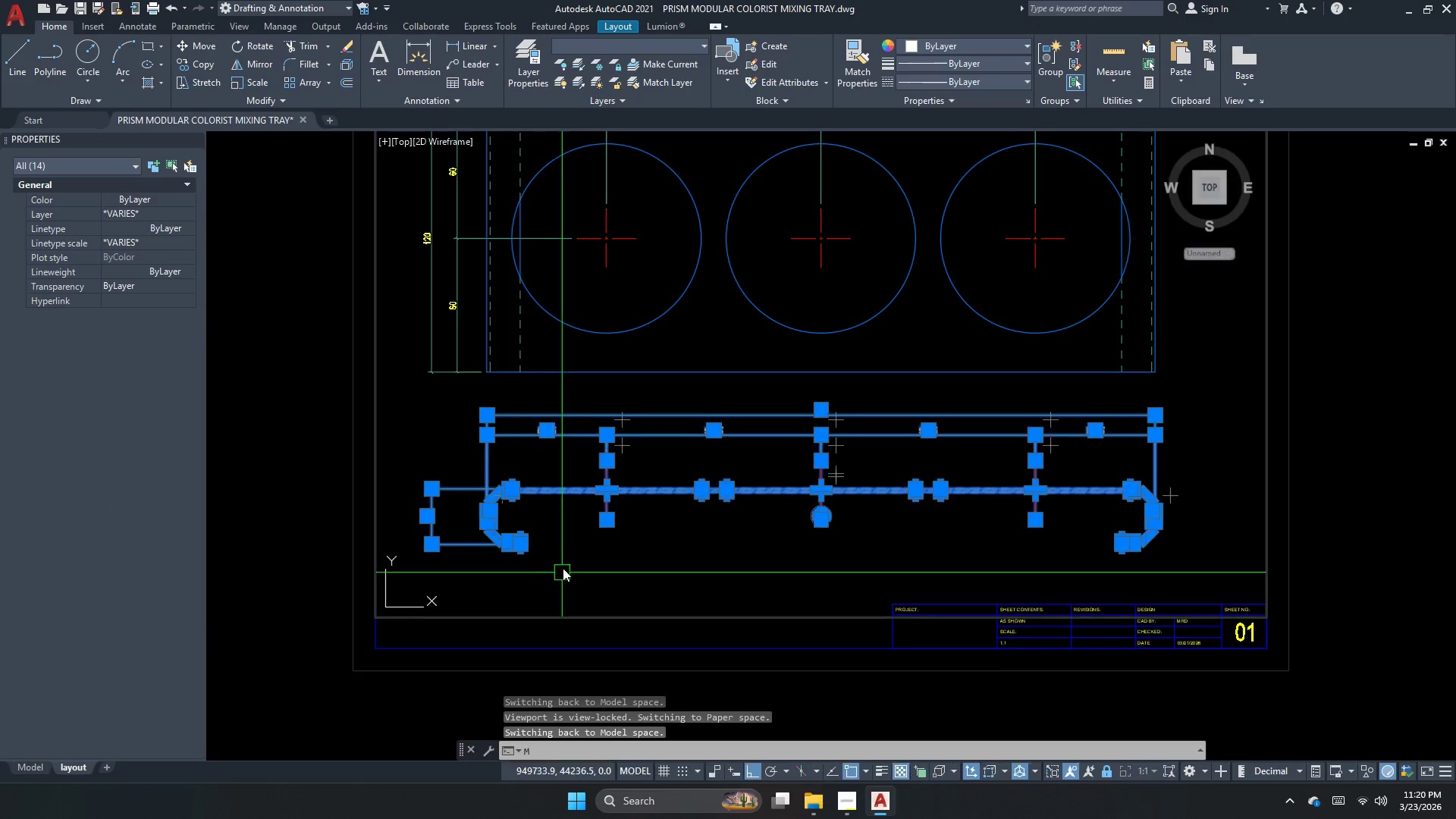 
key(Escape)
 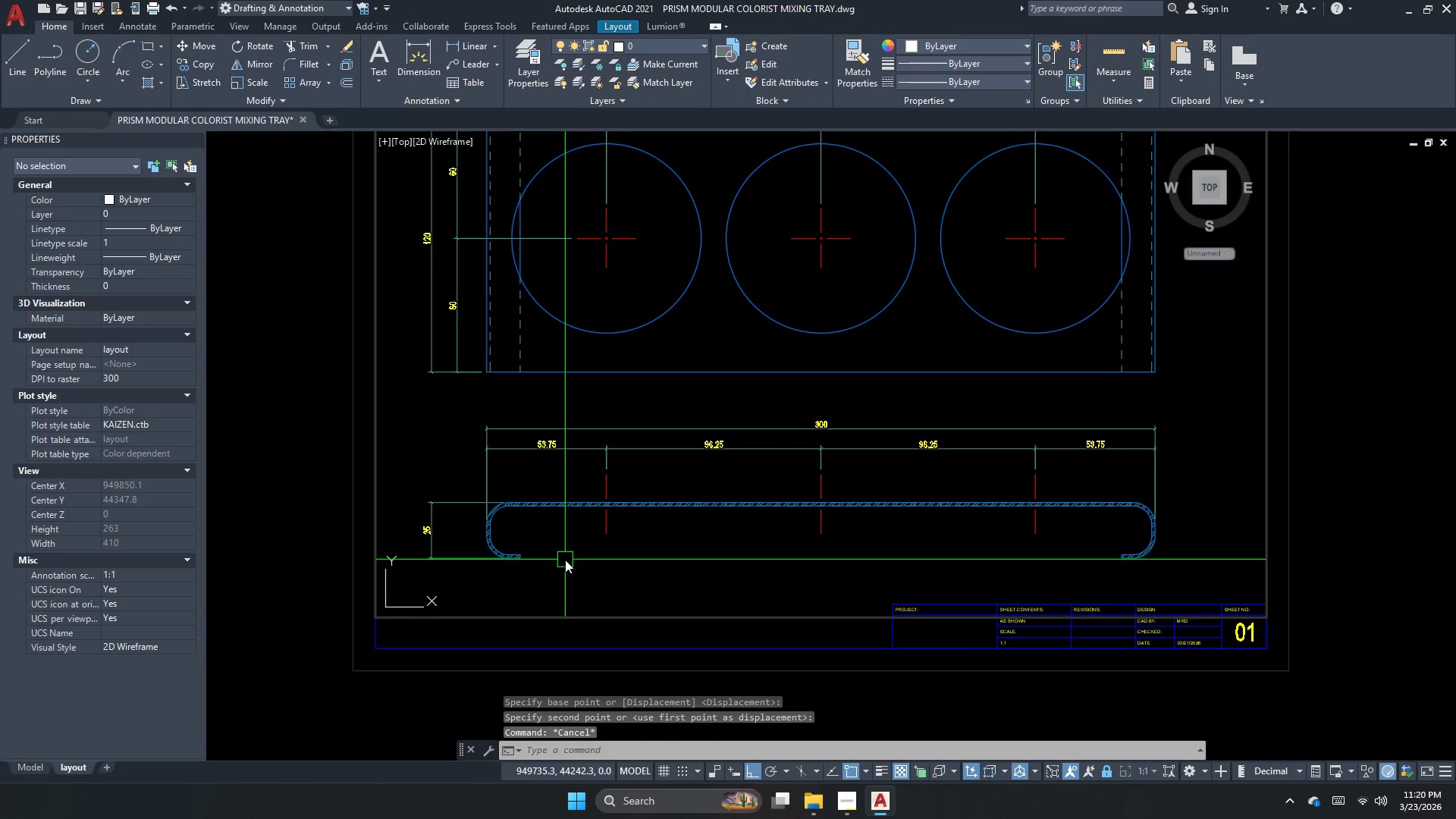 
key(Escape)
 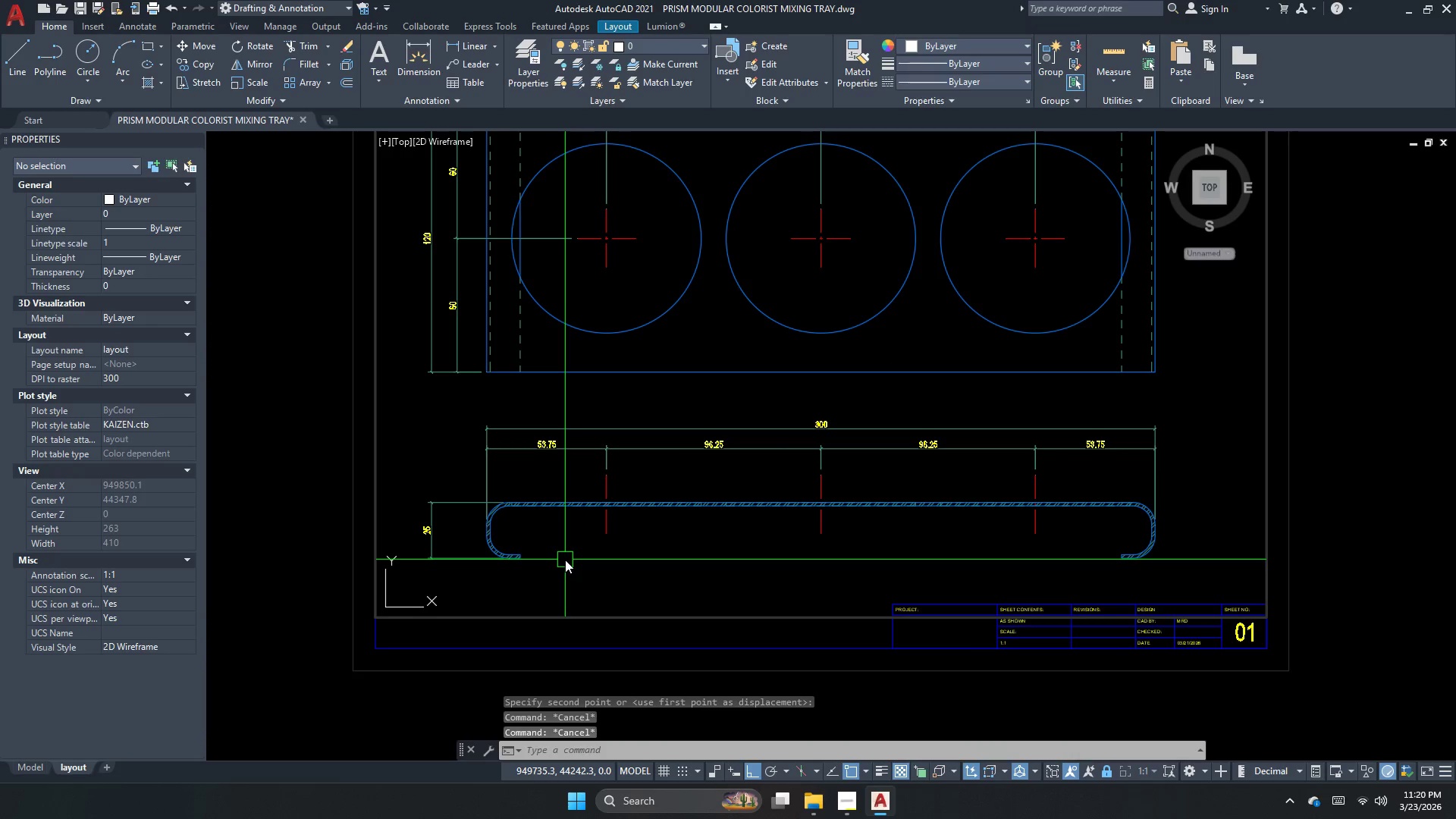 
key(D)
 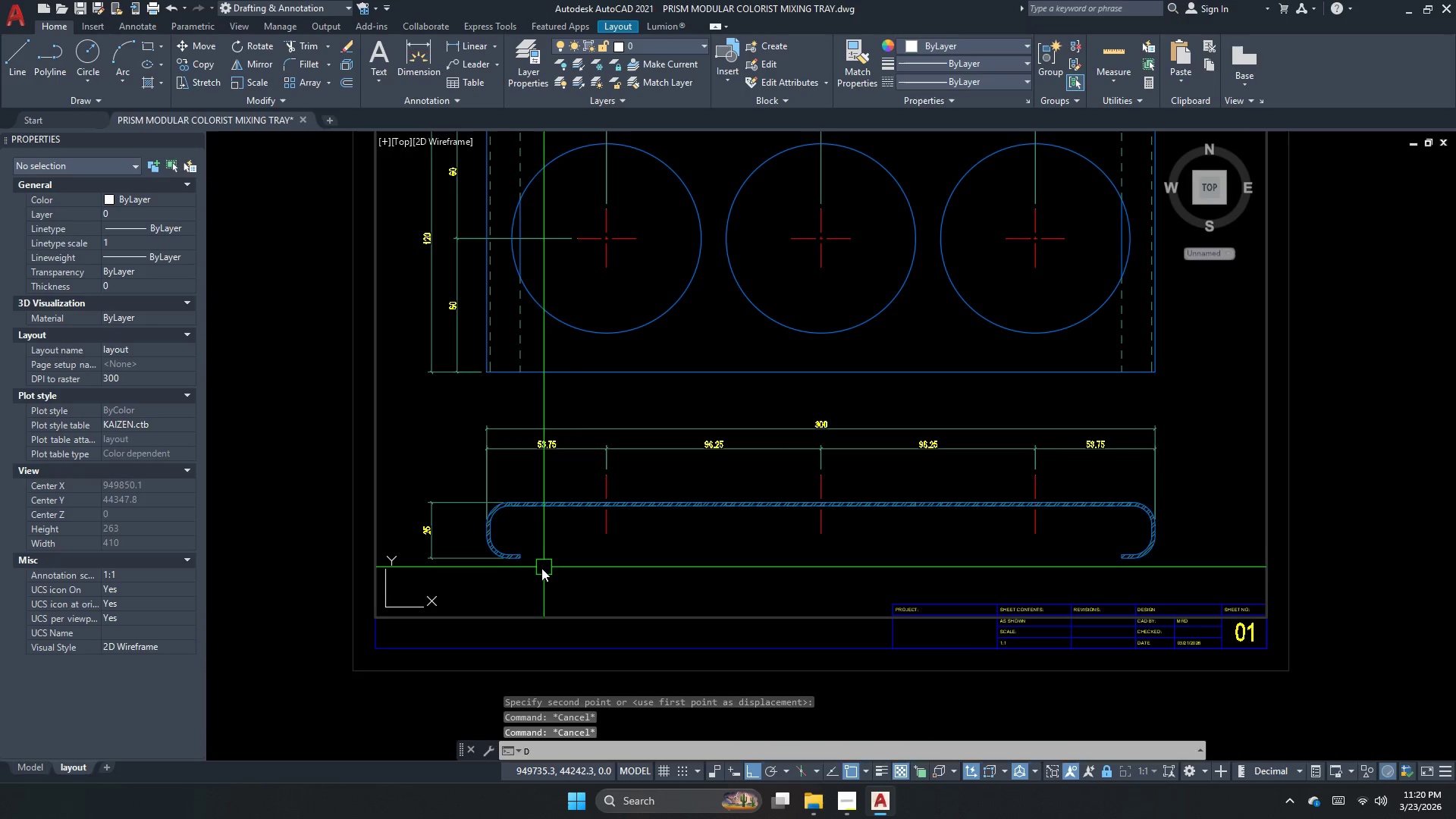 
type(li )
 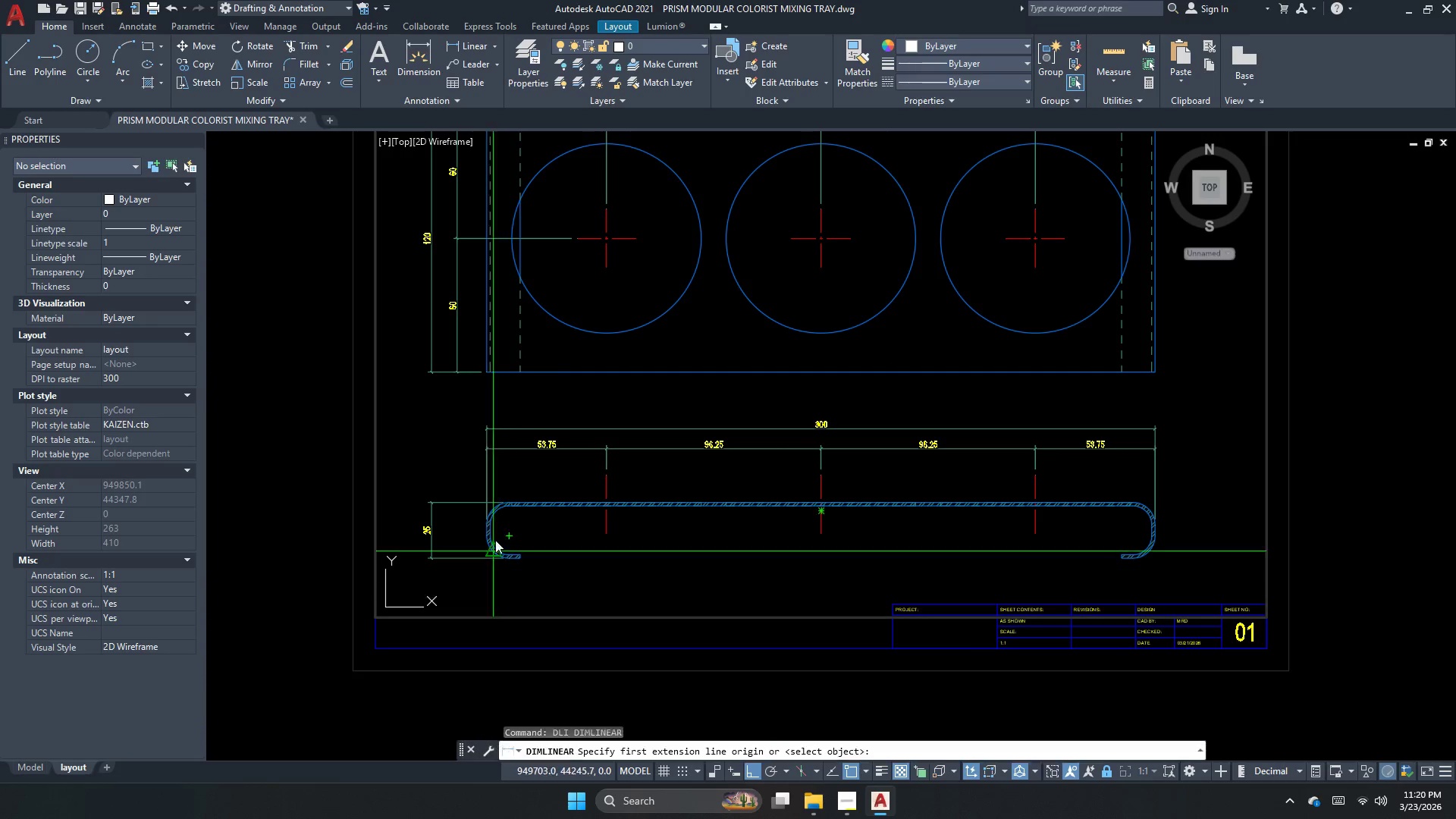 
scroll: coordinate [487, 555], scroll_direction: up, amount: 4.0
 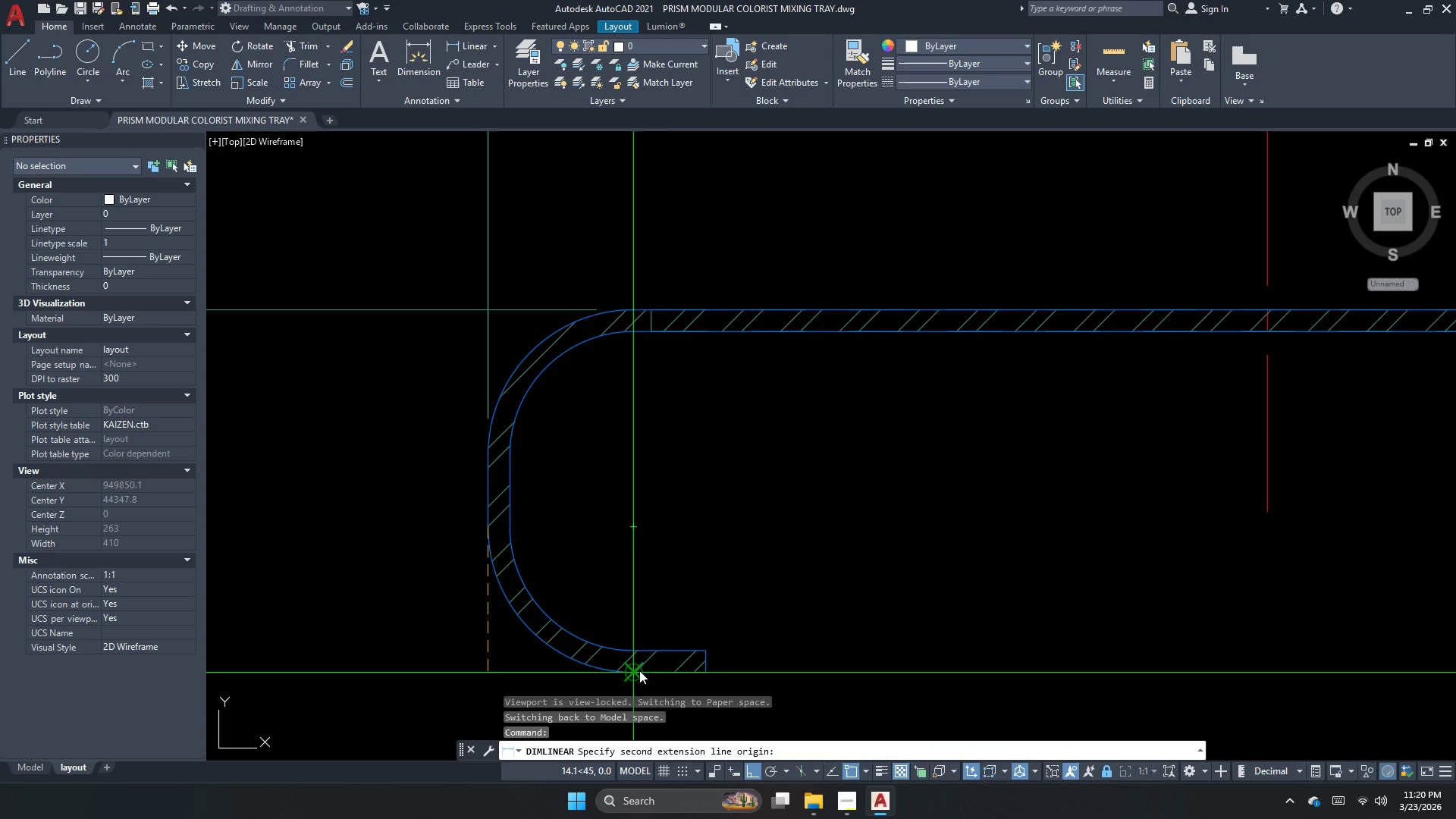 
left_click_drag(start_coordinate=[706, 673], to_coordinate=[692, 684])
 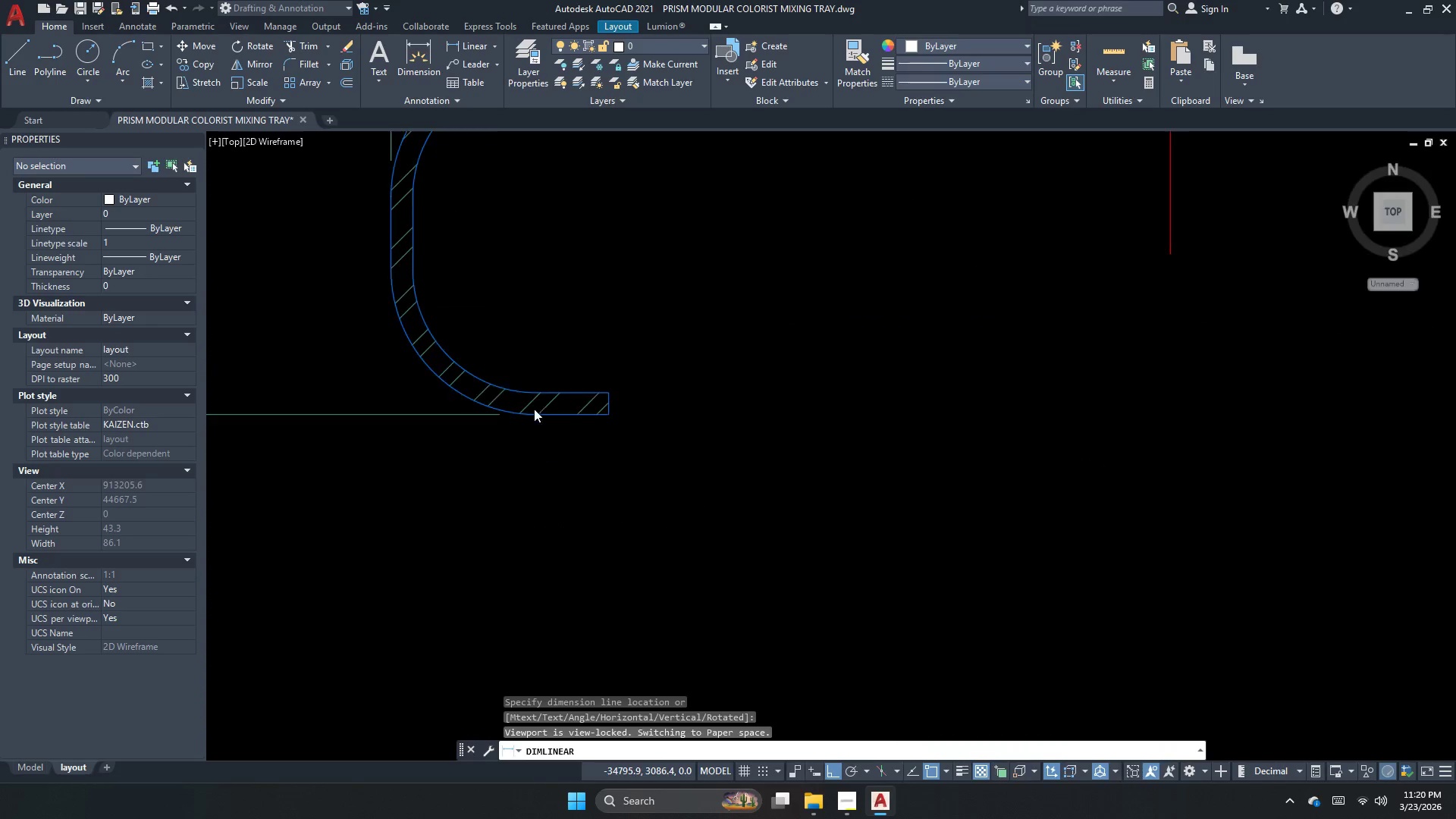 
scroll: coordinate [511, 414], scroll_direction: down, amount: 2.0
 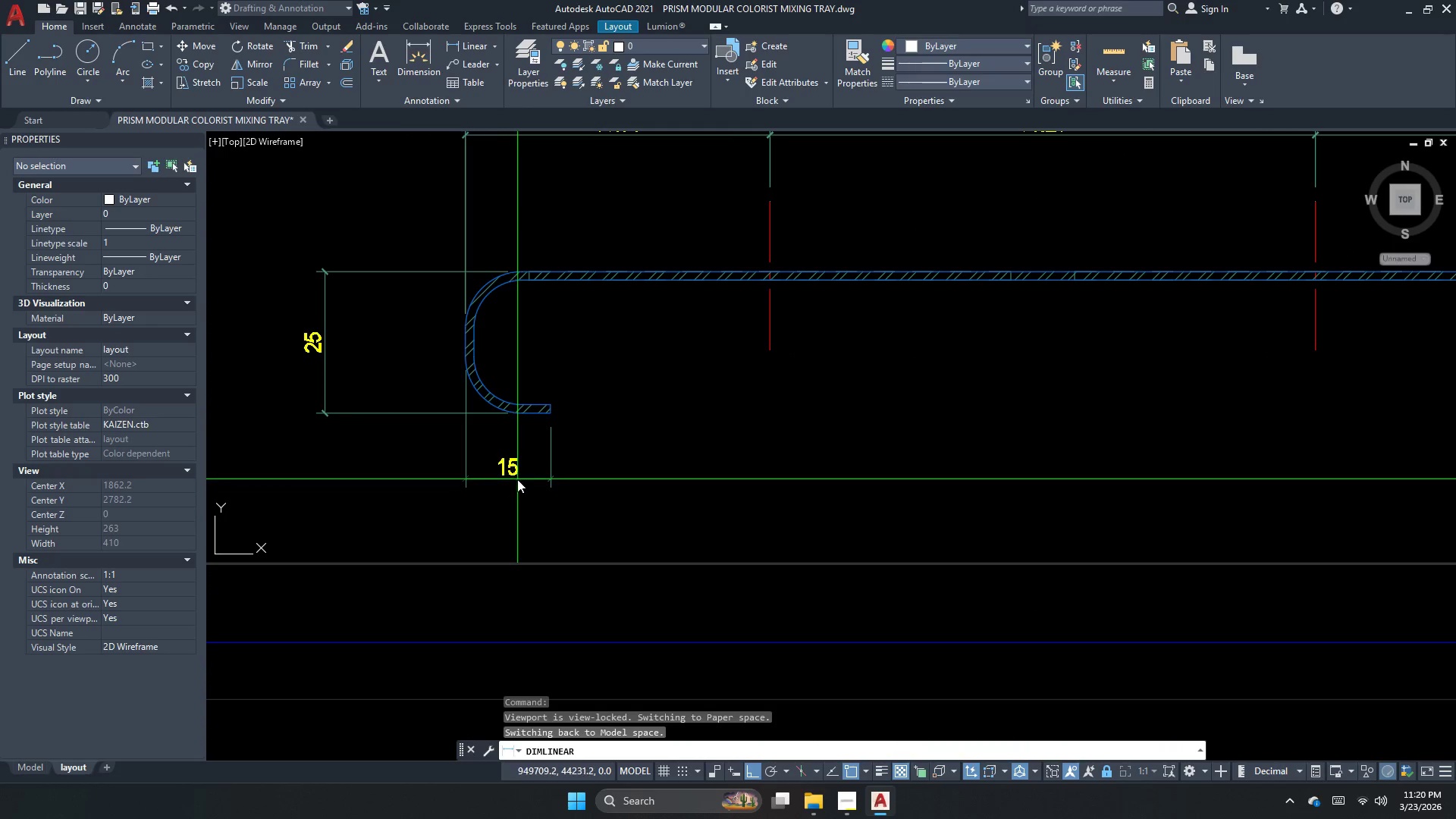 
left_click([517, 479])
 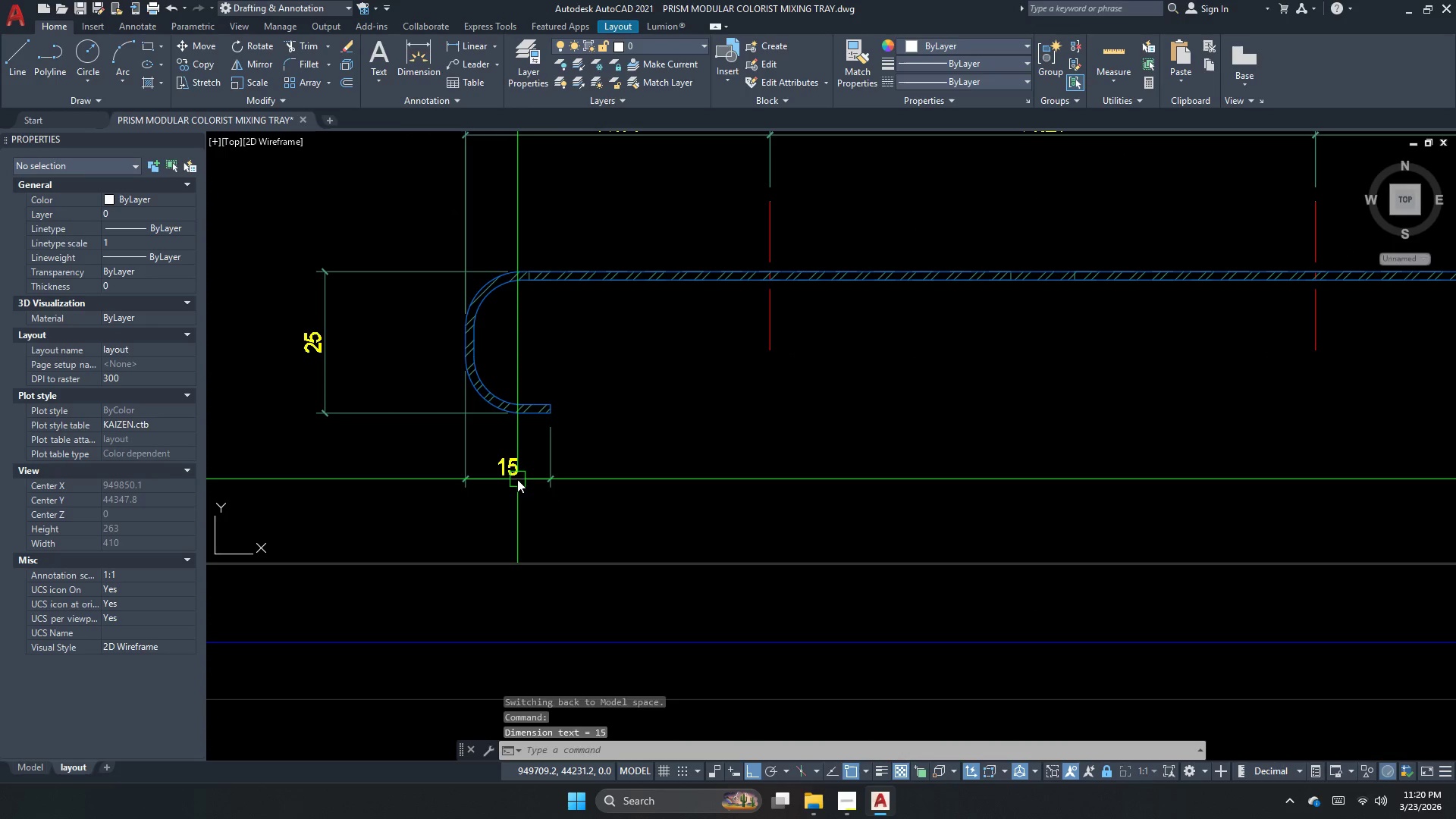 
key(Escape)
key(Escape)
type(dco)
 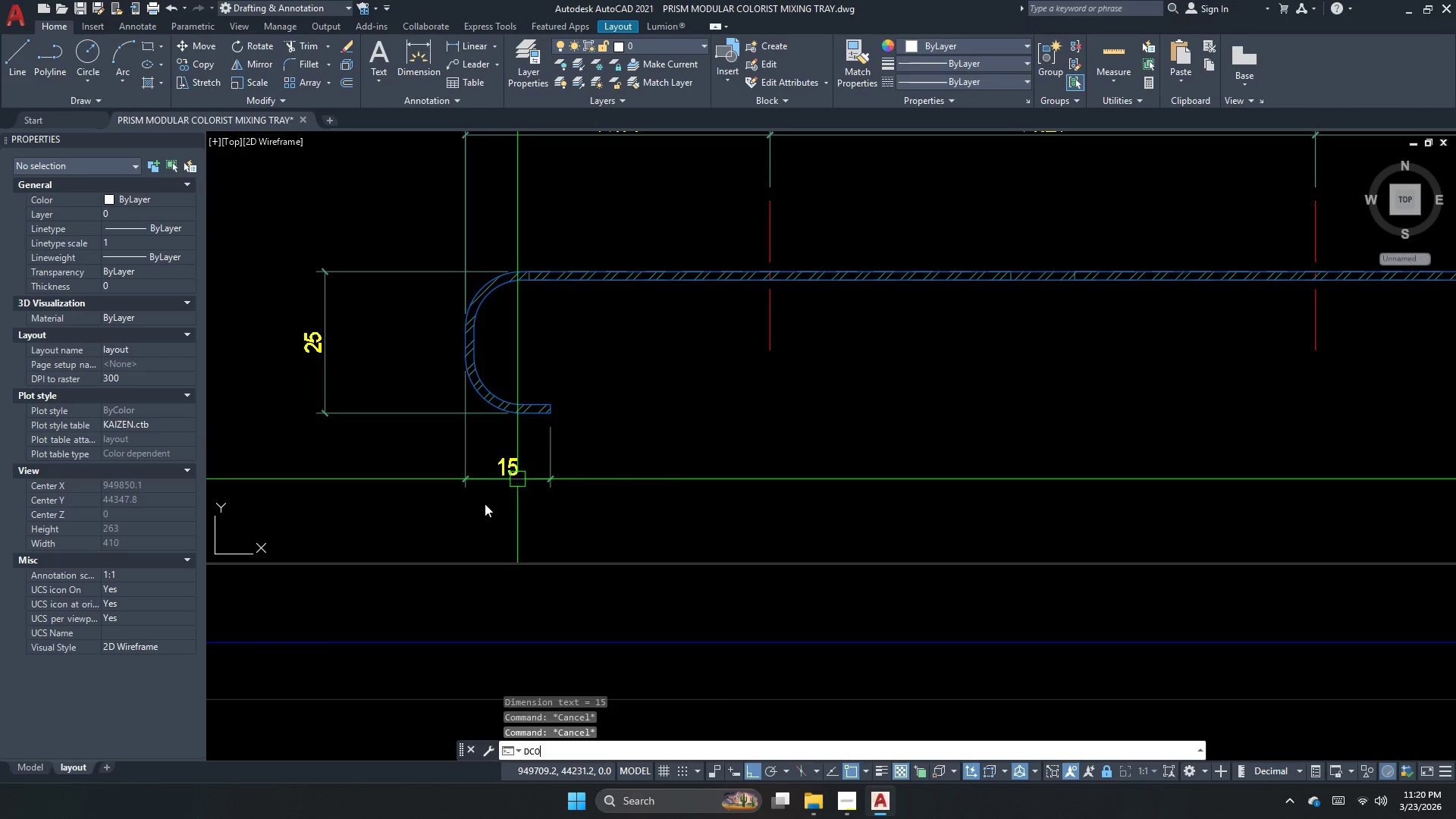 
key(Space)
 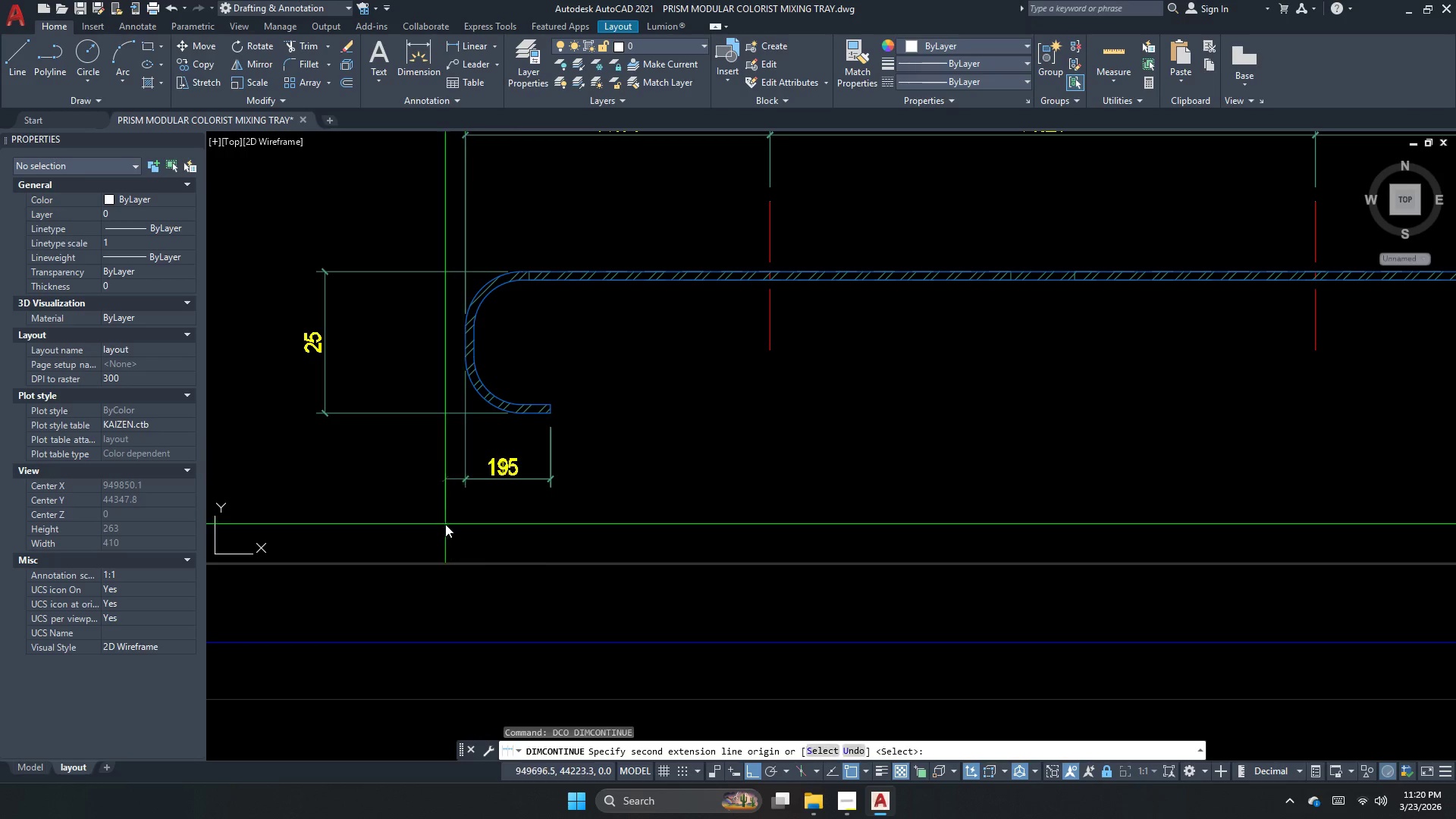 
scroll: coordinate [439, 524], scroll_direction: down, amount: 1.0
 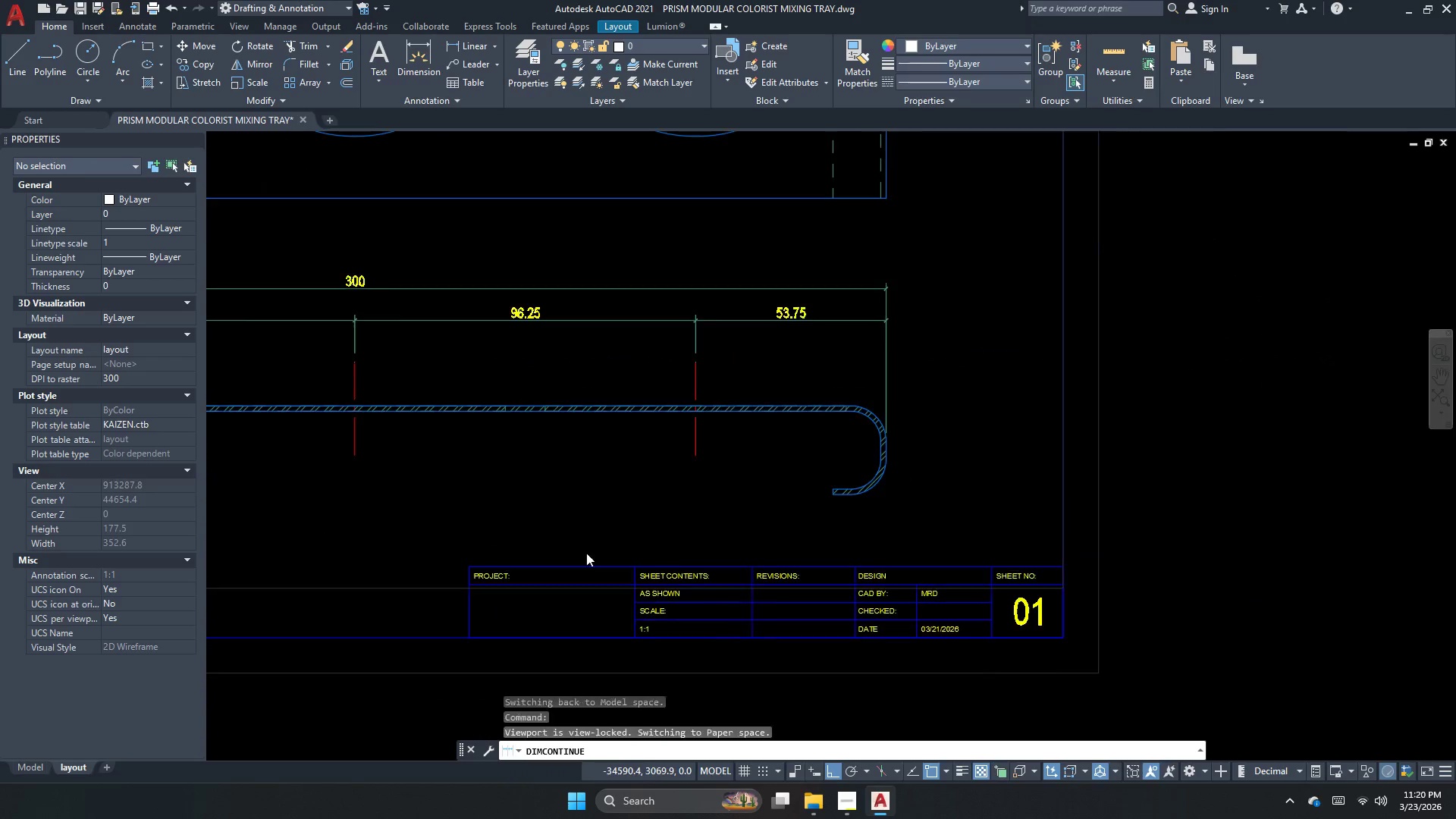 
scroll: coordinate [850, 505], scroll_direction: up, amount: 2.0
 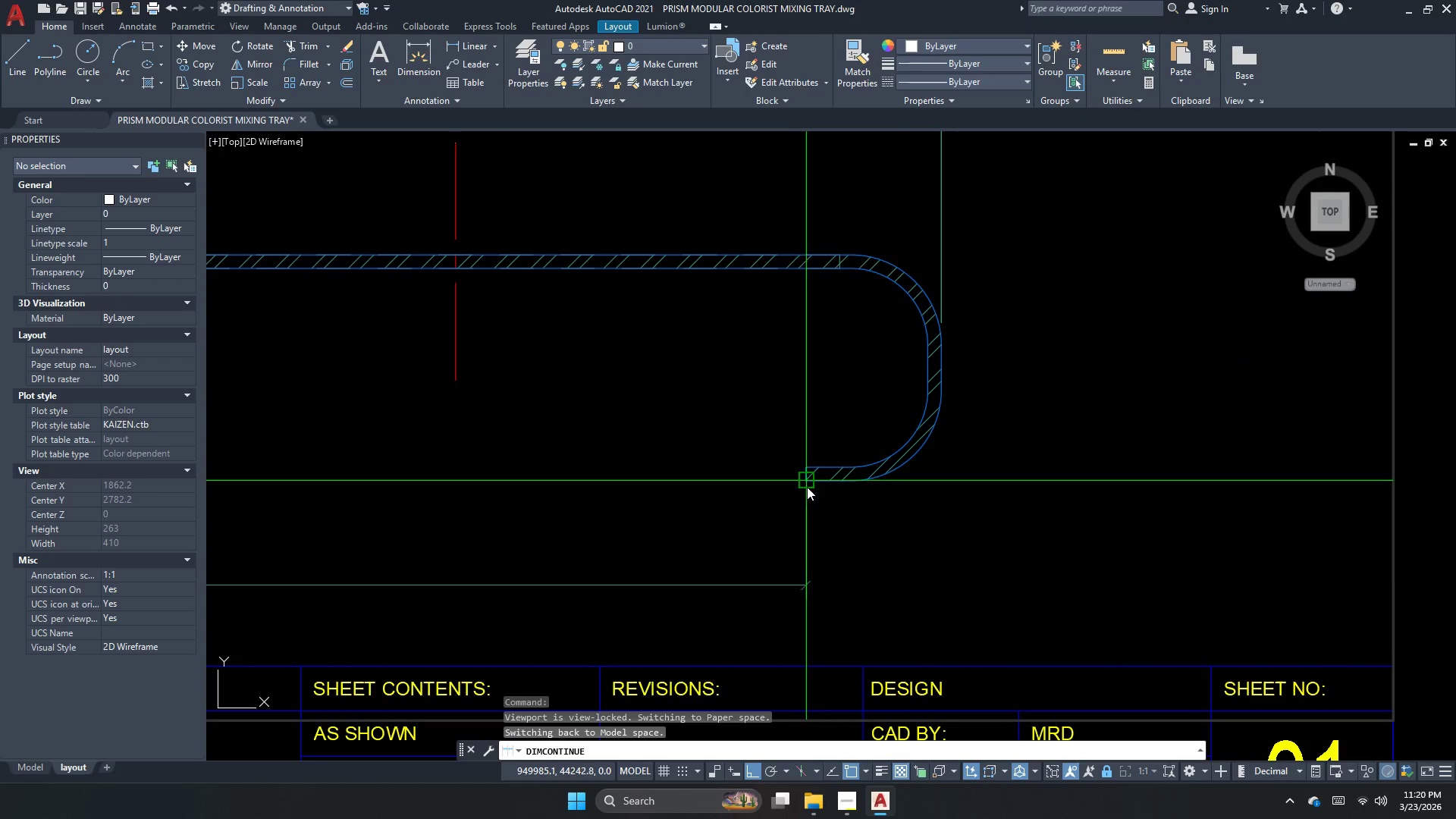 
left_click([807, 487])
 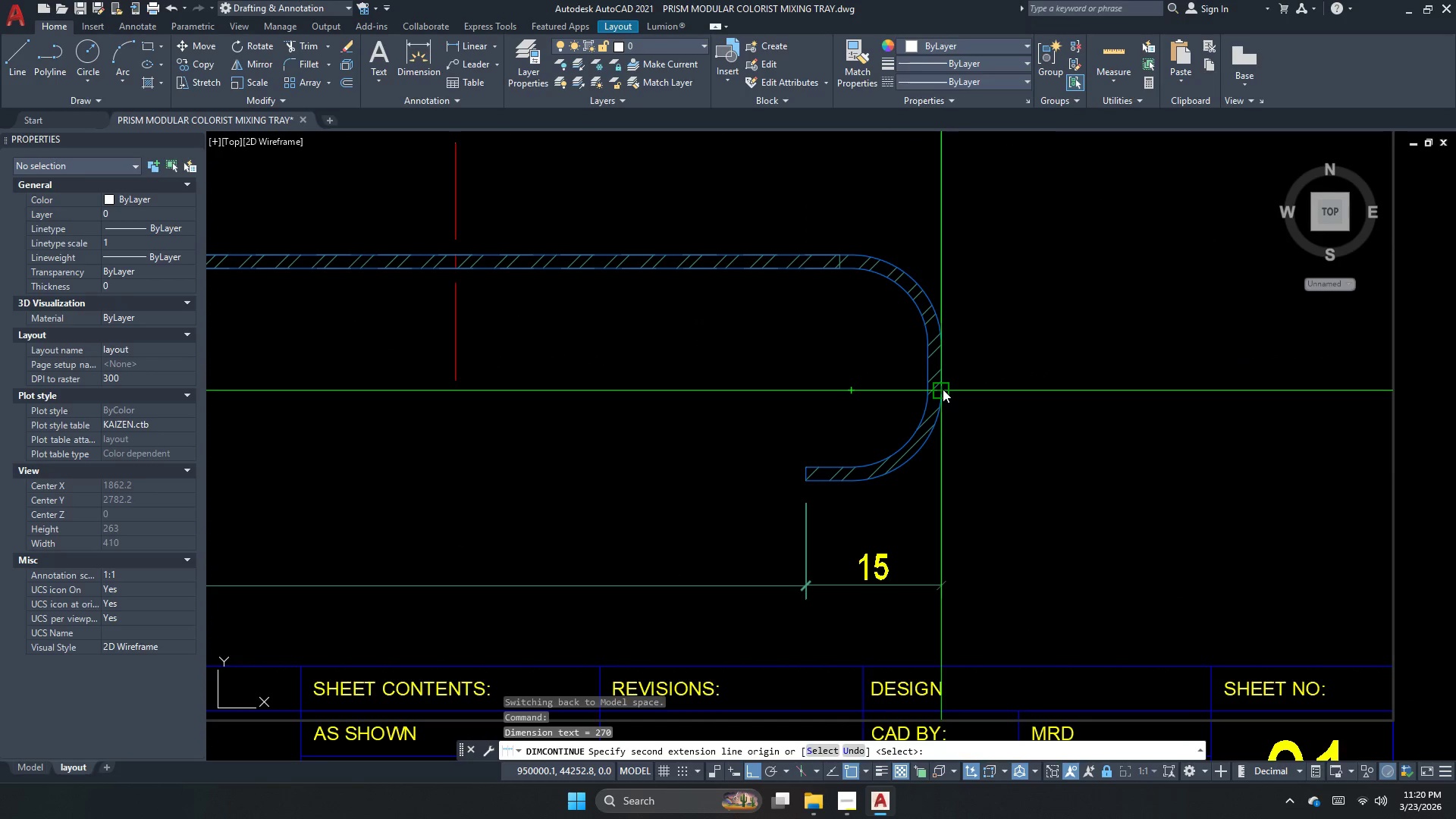 
key(Escape)
 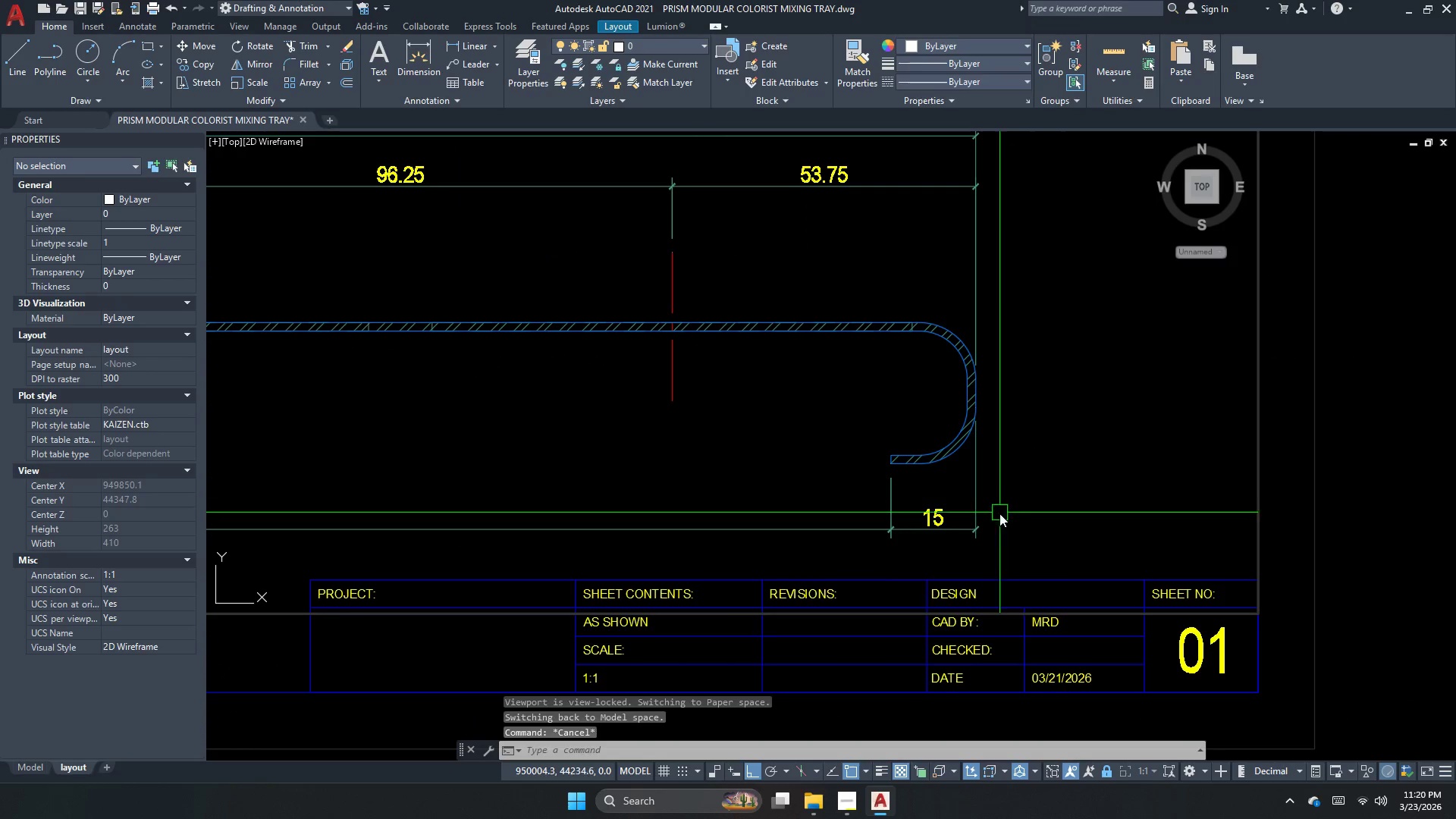 
scroll: coordinate [1033, 435], scroll_direction: down, amount: 1.0
 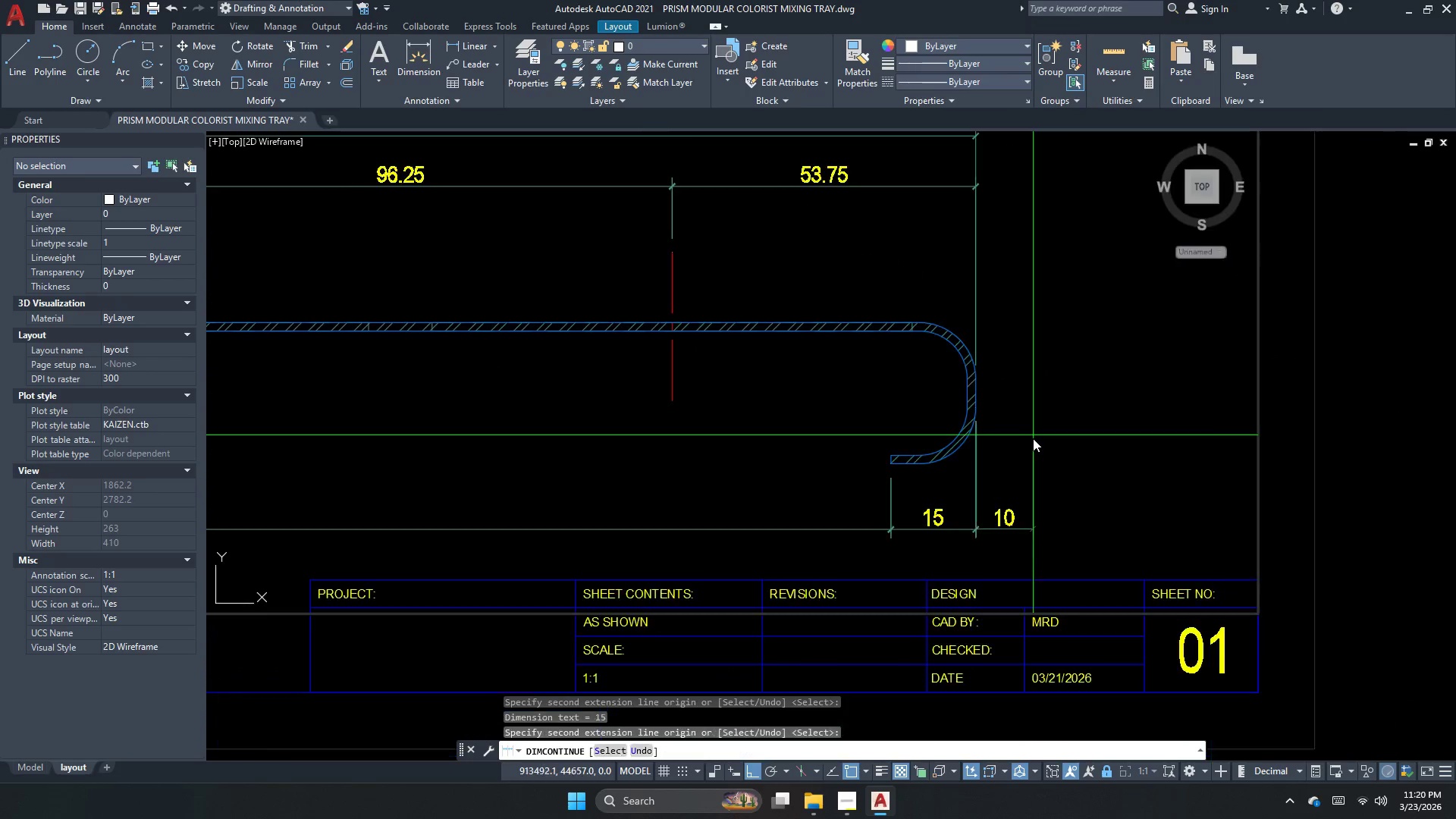 
key(S)
 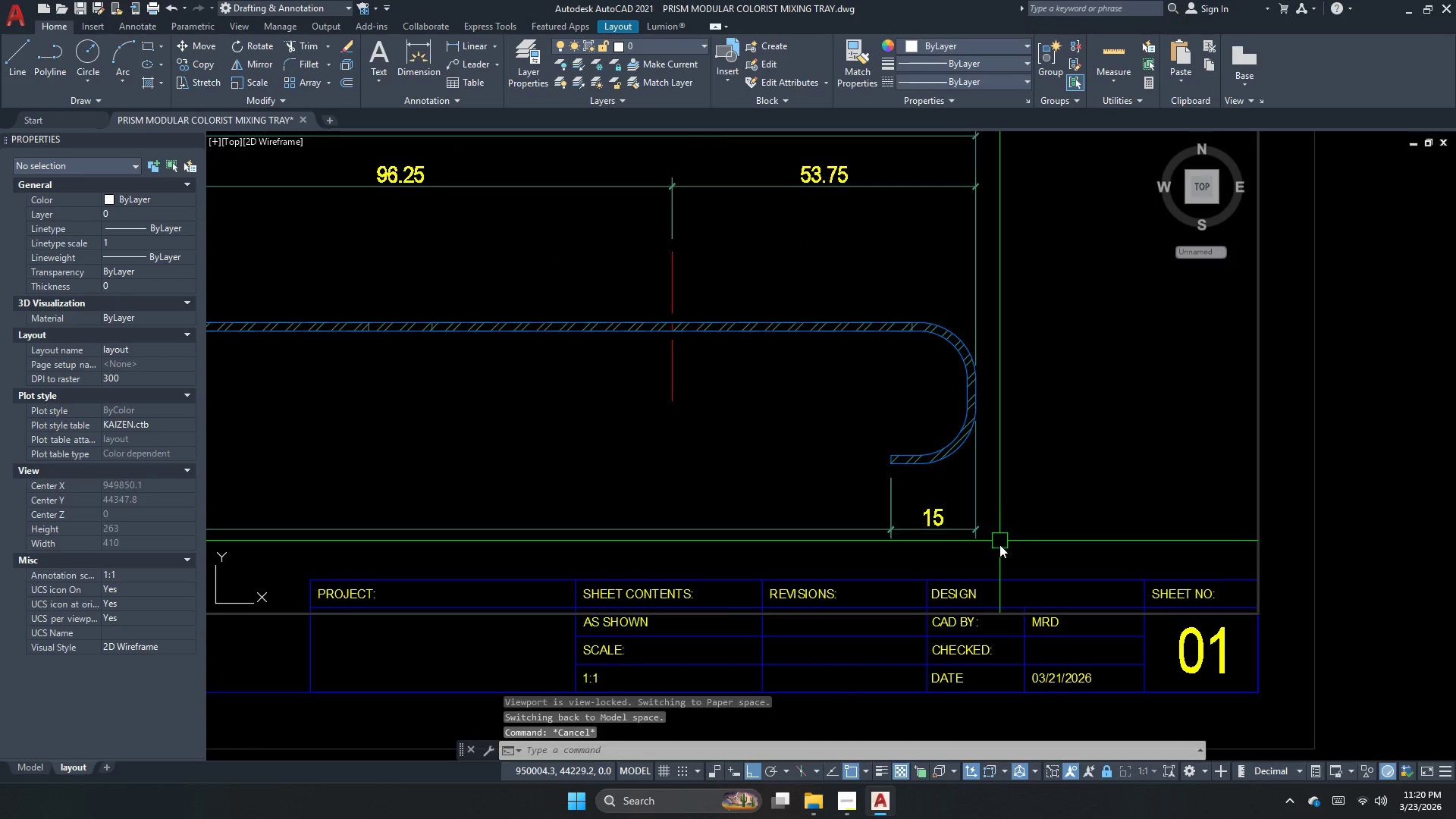 
key(Space)
 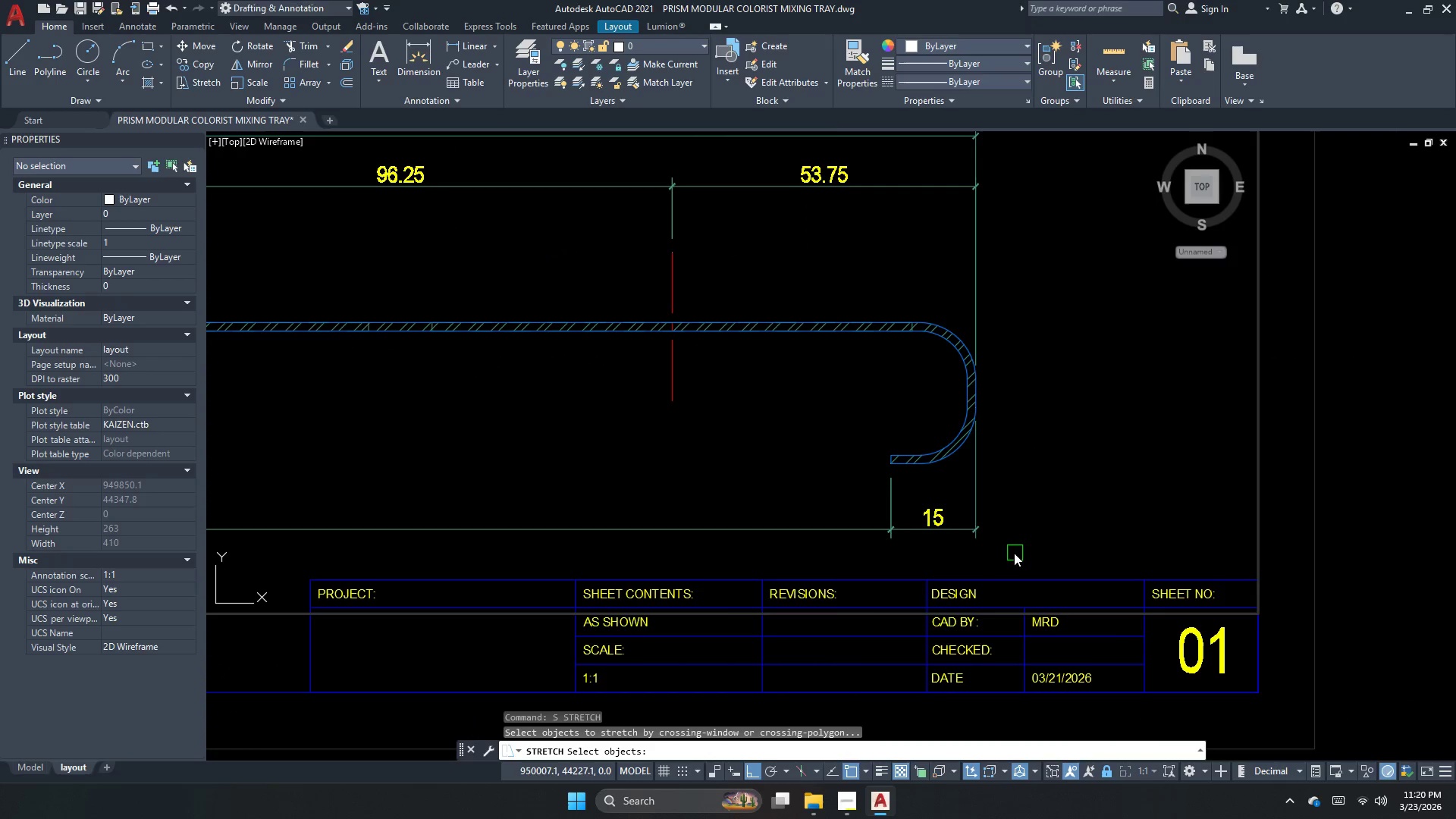 
left_click_drag(start_coordinate=[1012, 552], to_coordinate=[981, 539])
 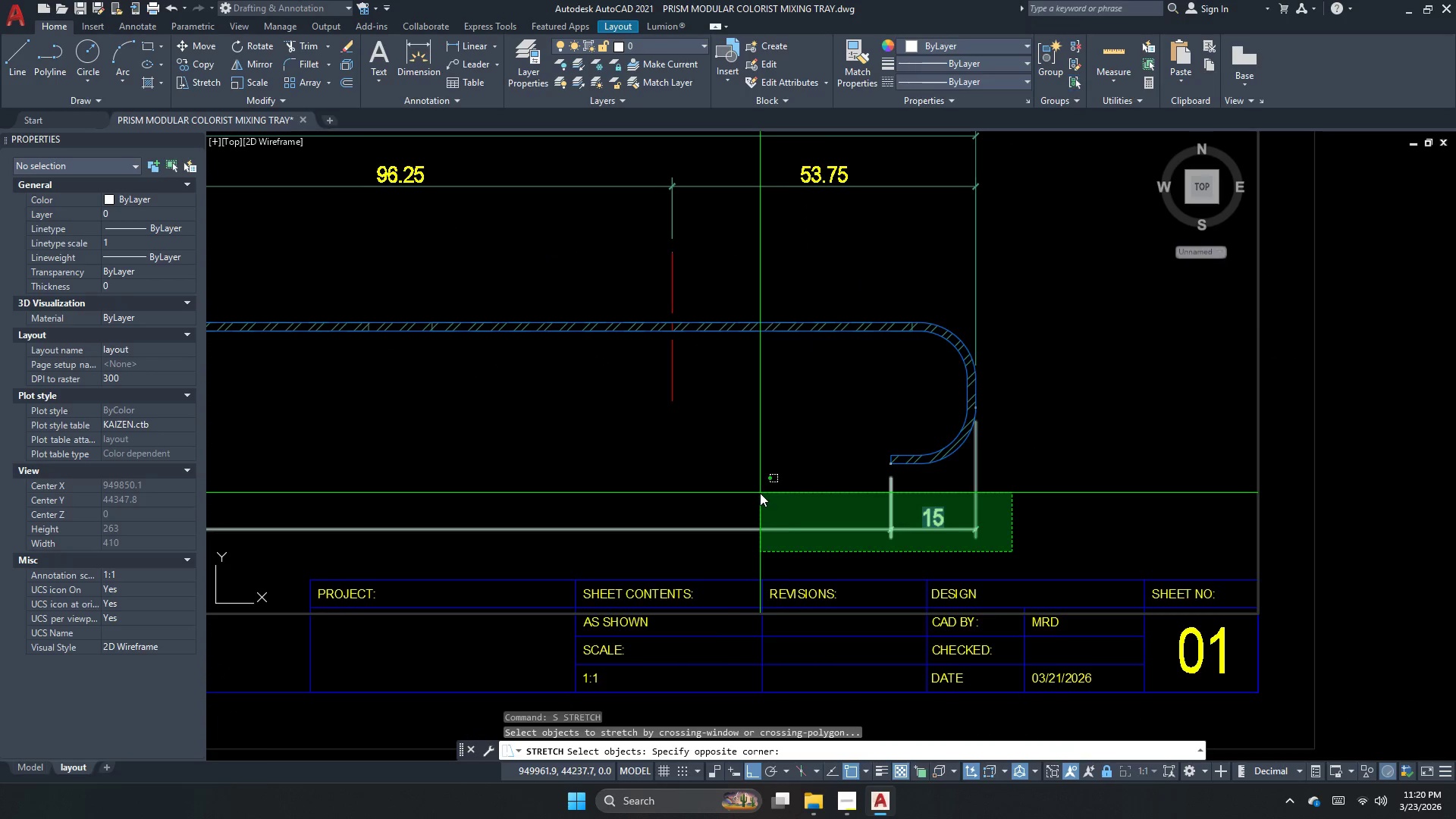 
scroll: coordinate [924, 487], scroll_direction: down, amount: 2.0
 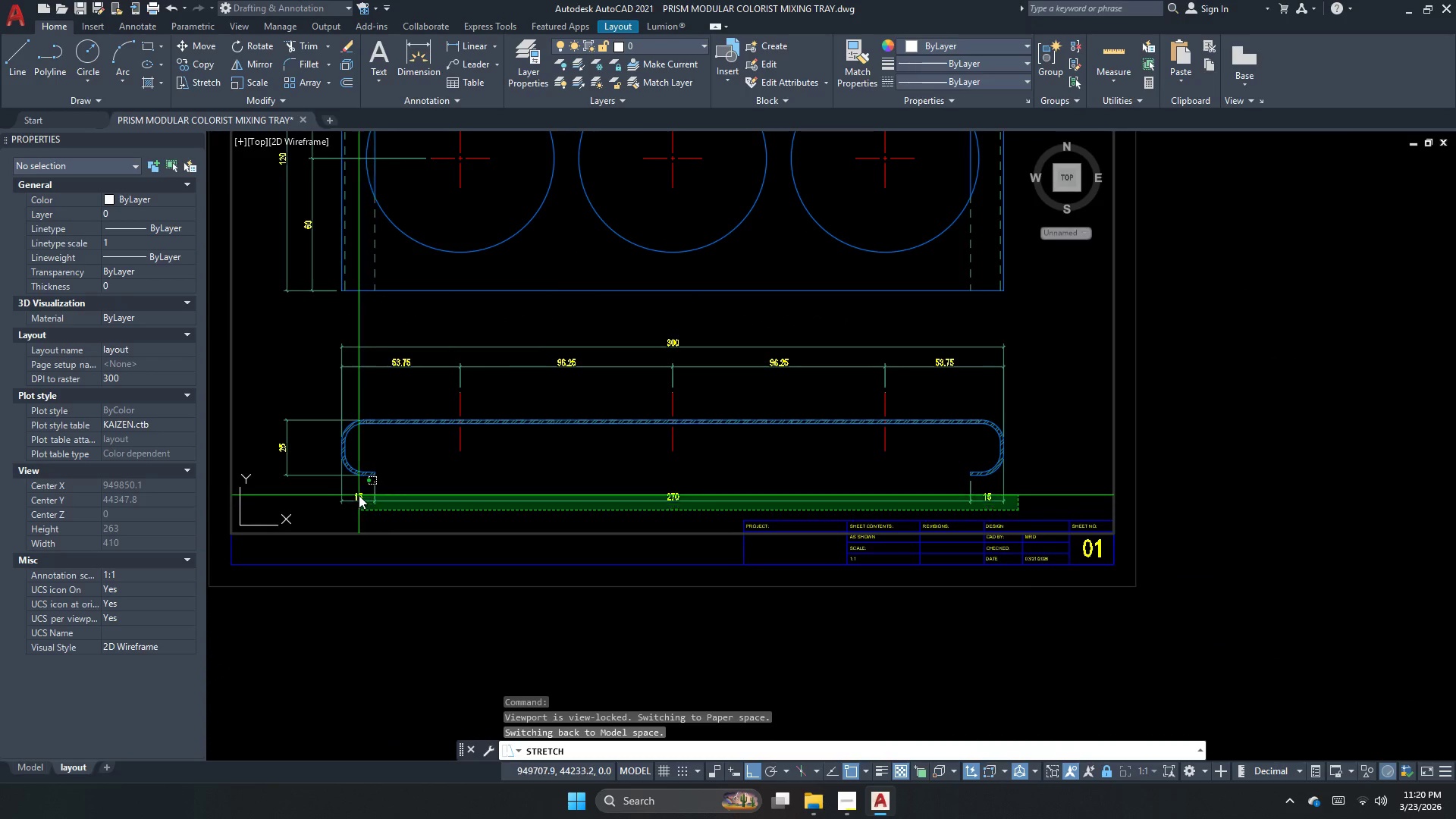 
left_click([350, 492])
 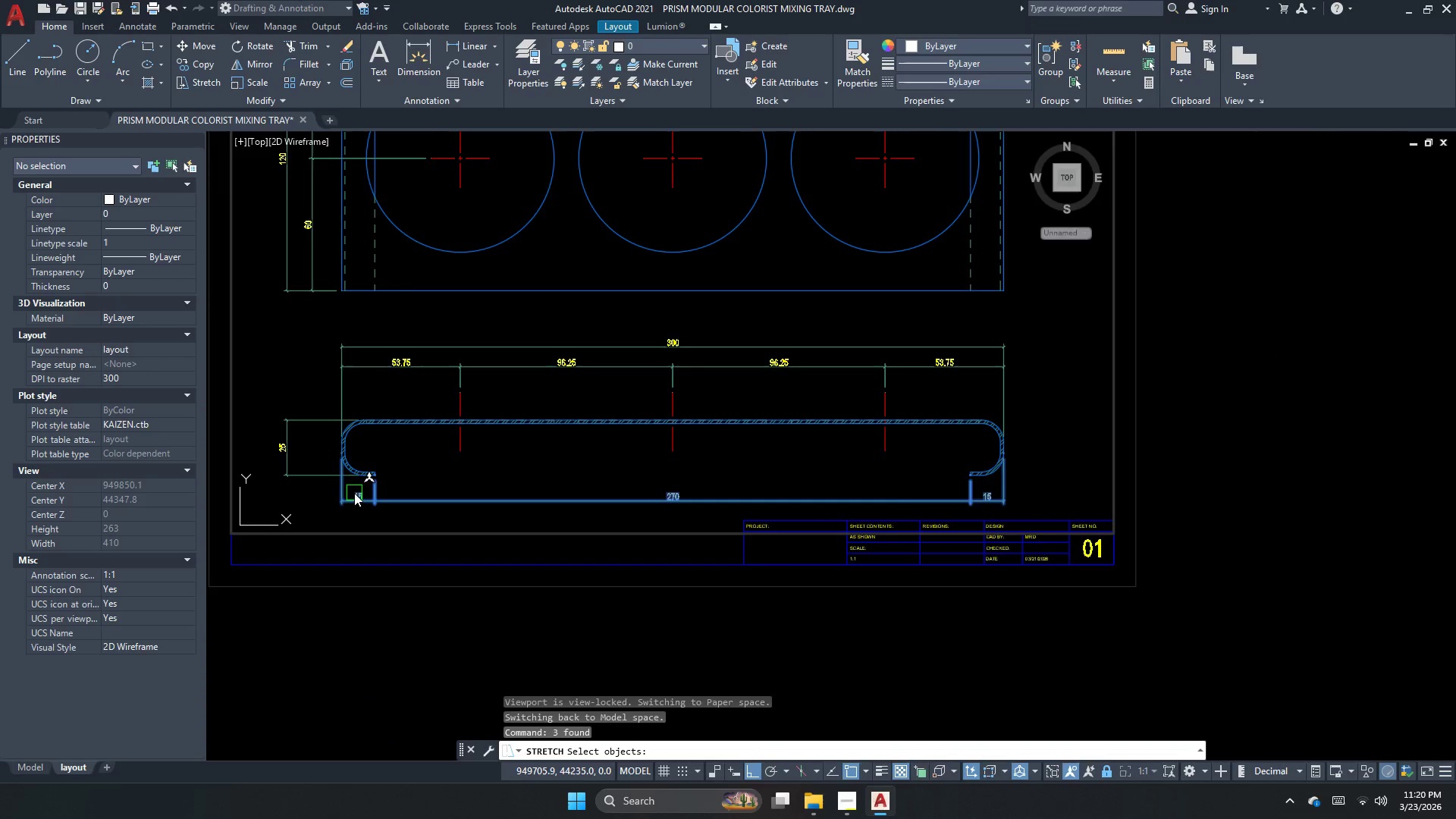 
key(Space)
 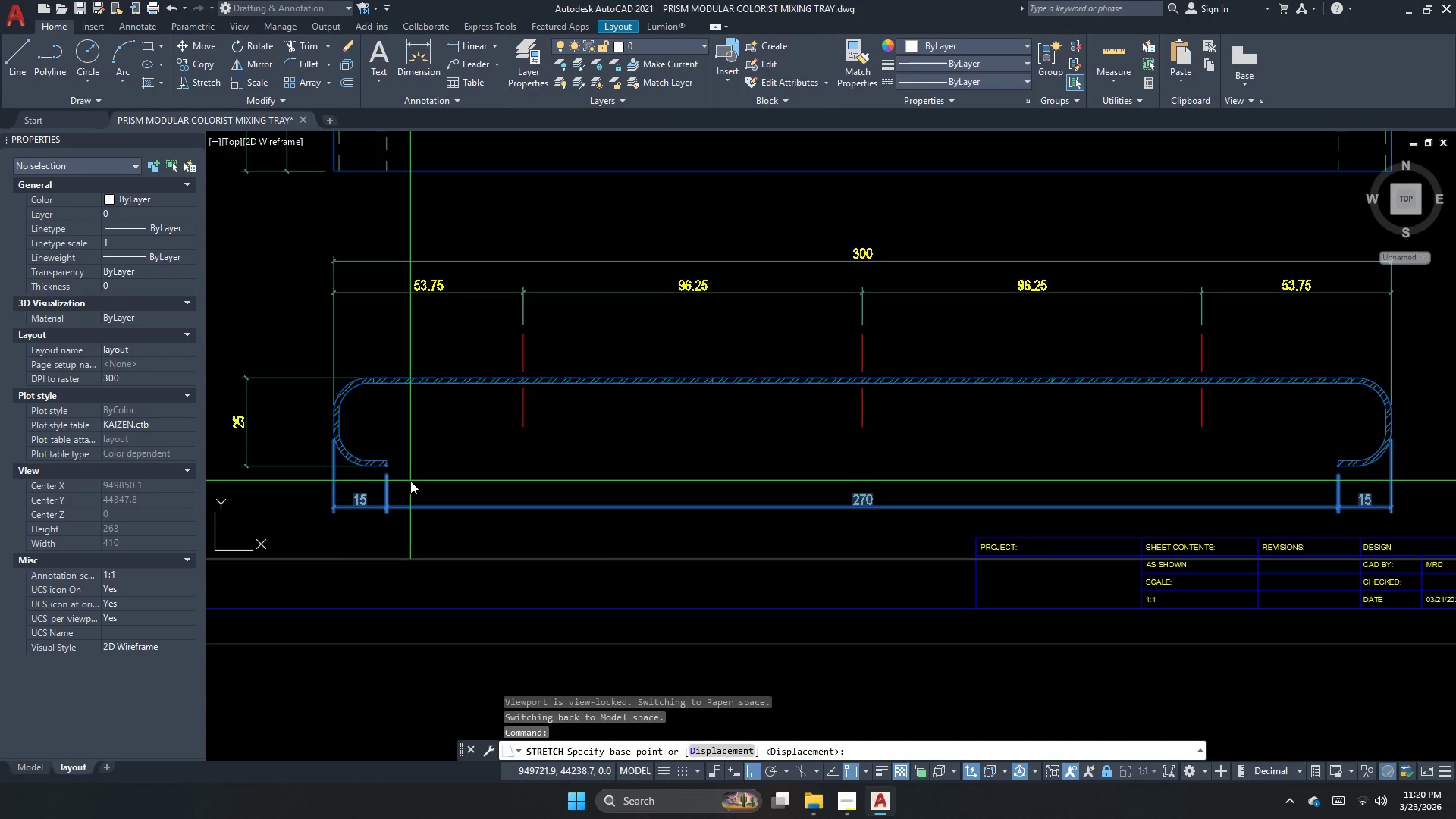 
scroll: coordinate [354, 493], scroll_direction: up, amount: 1.0
 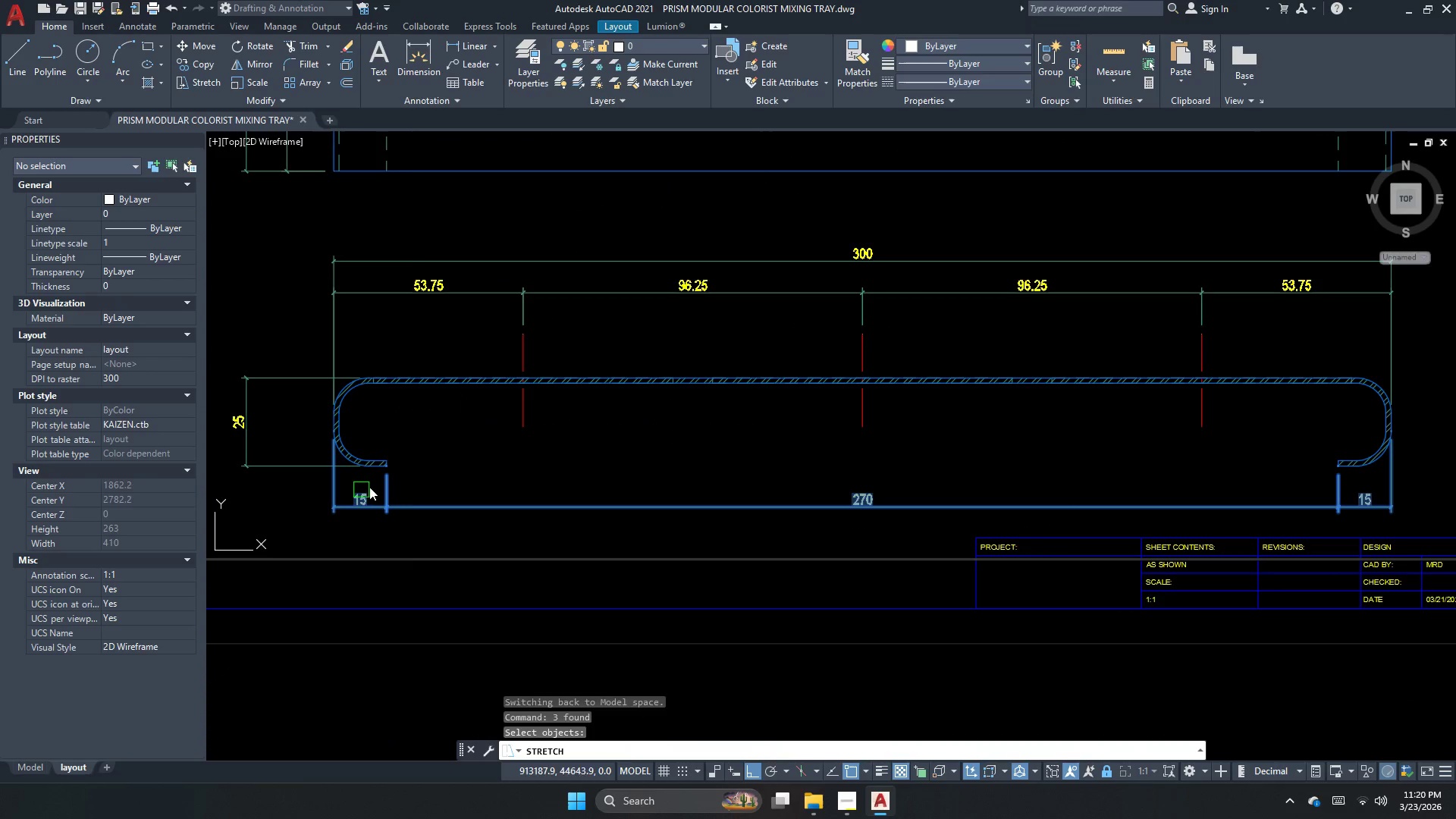 
left_click([425, 475])
 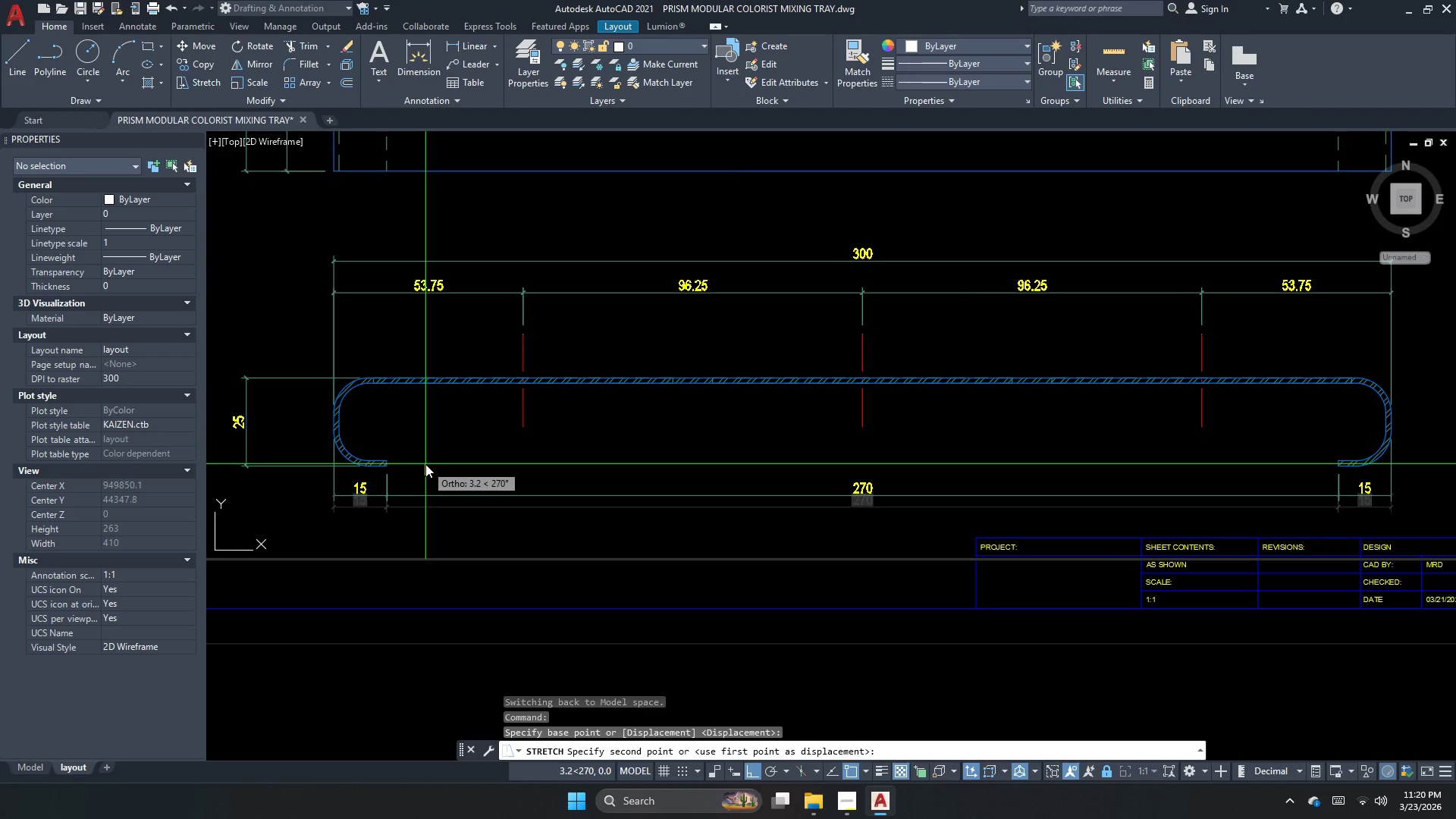 
left_click([425, 464])
 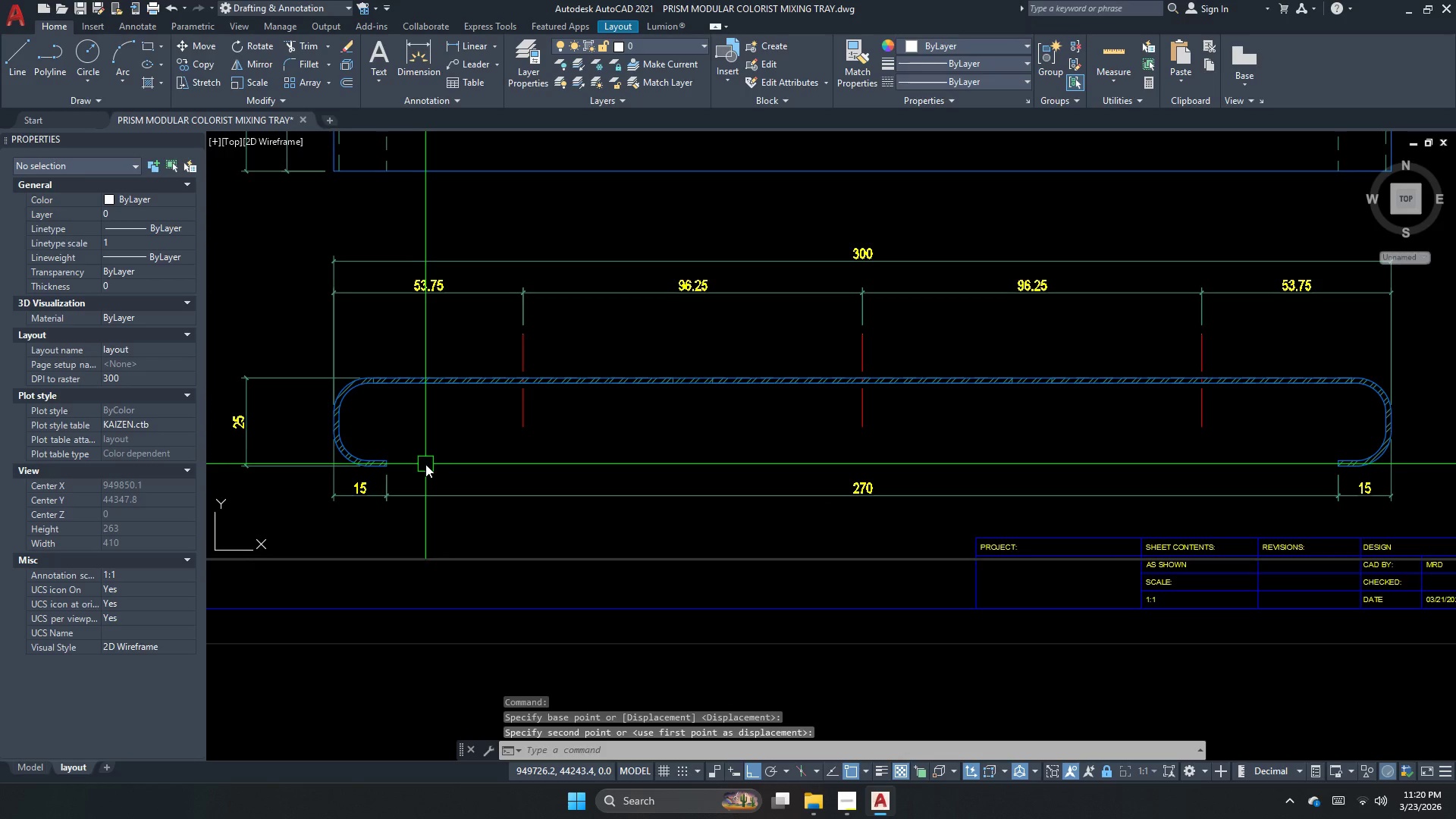 
key(Escape)
 